 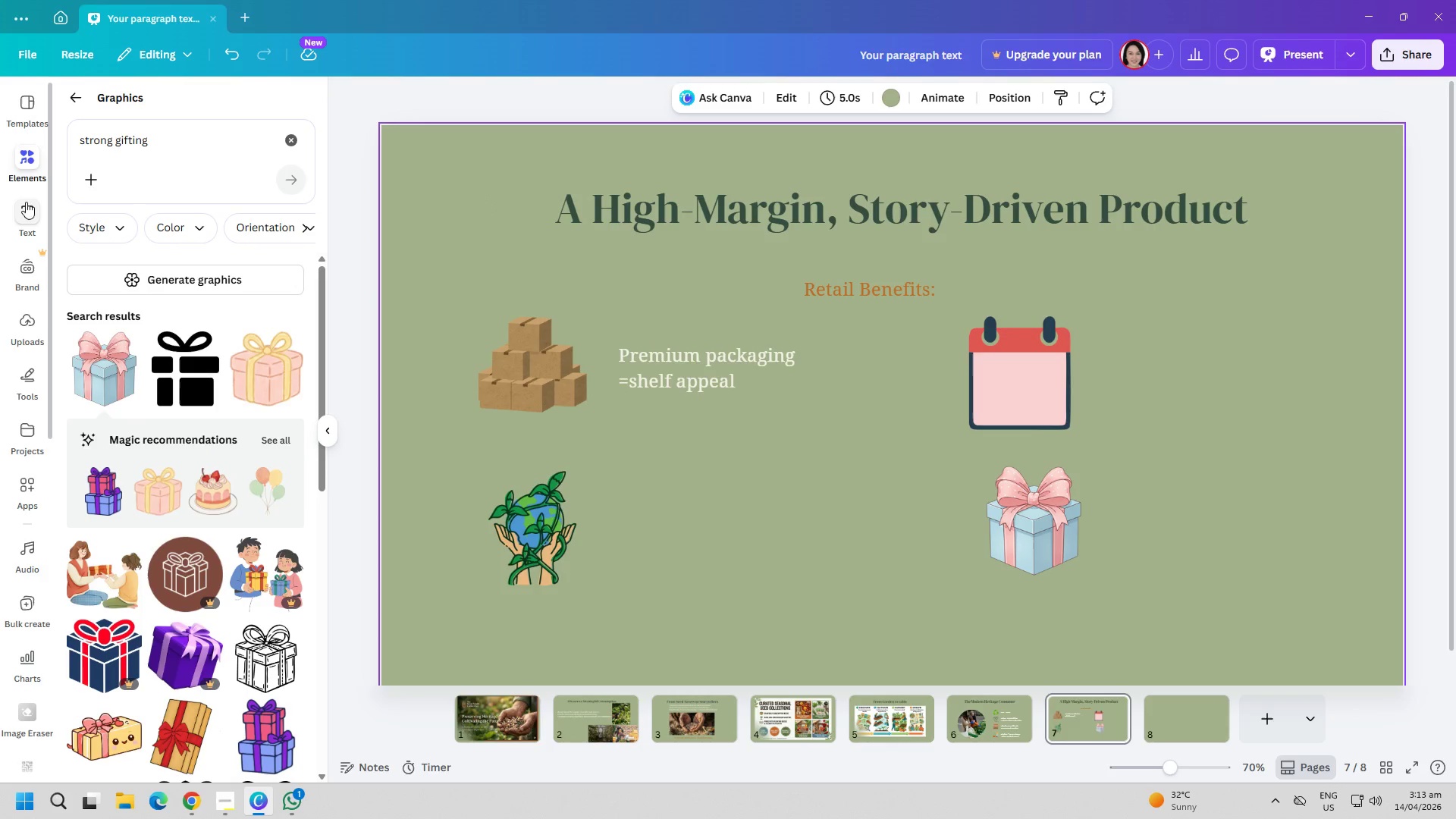 
left_click([23, 211])
 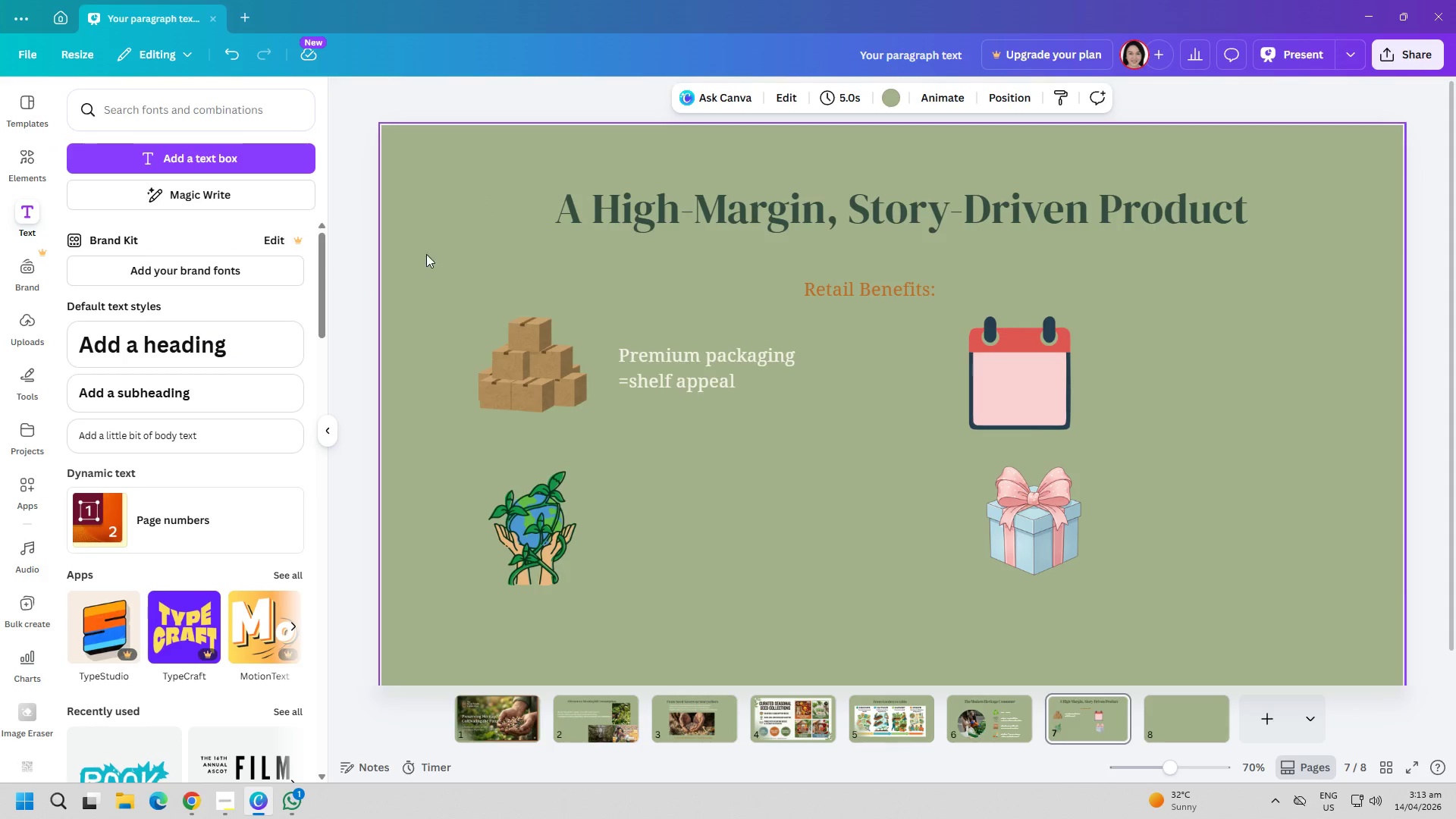 
double_click([629, 353])
 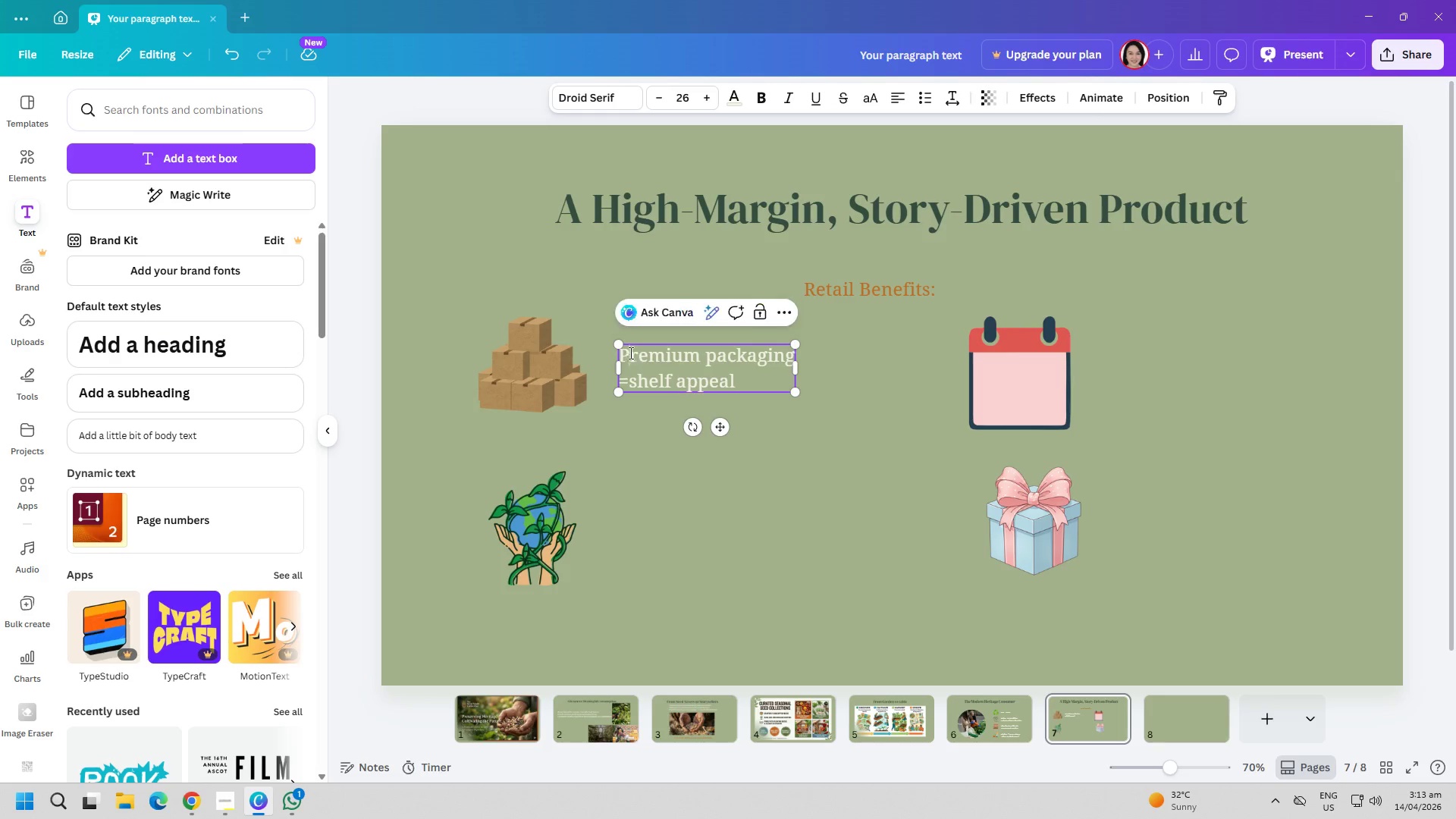 
triple_click([629, 353])
 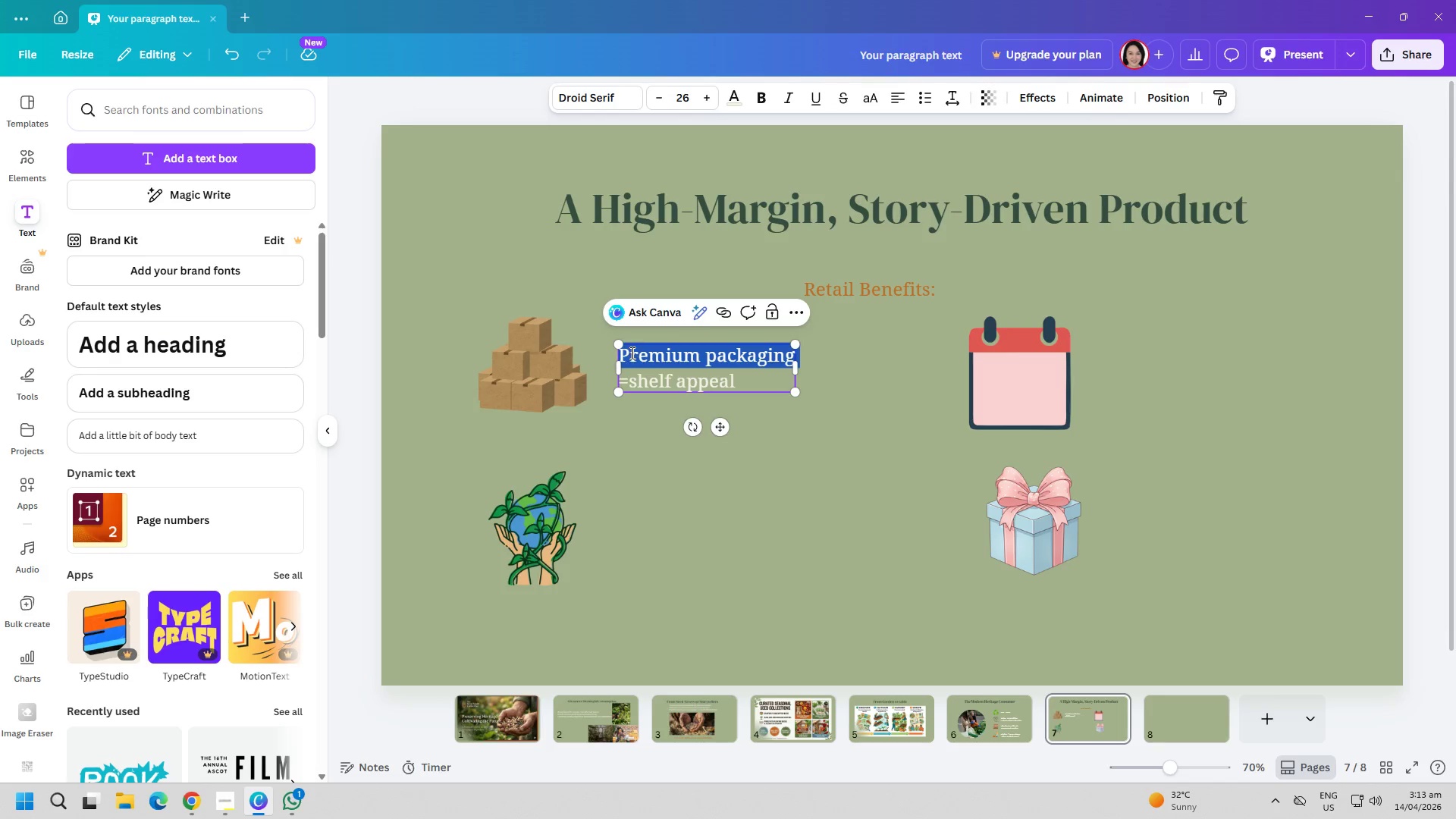 
key(Control+ControlLeft)
 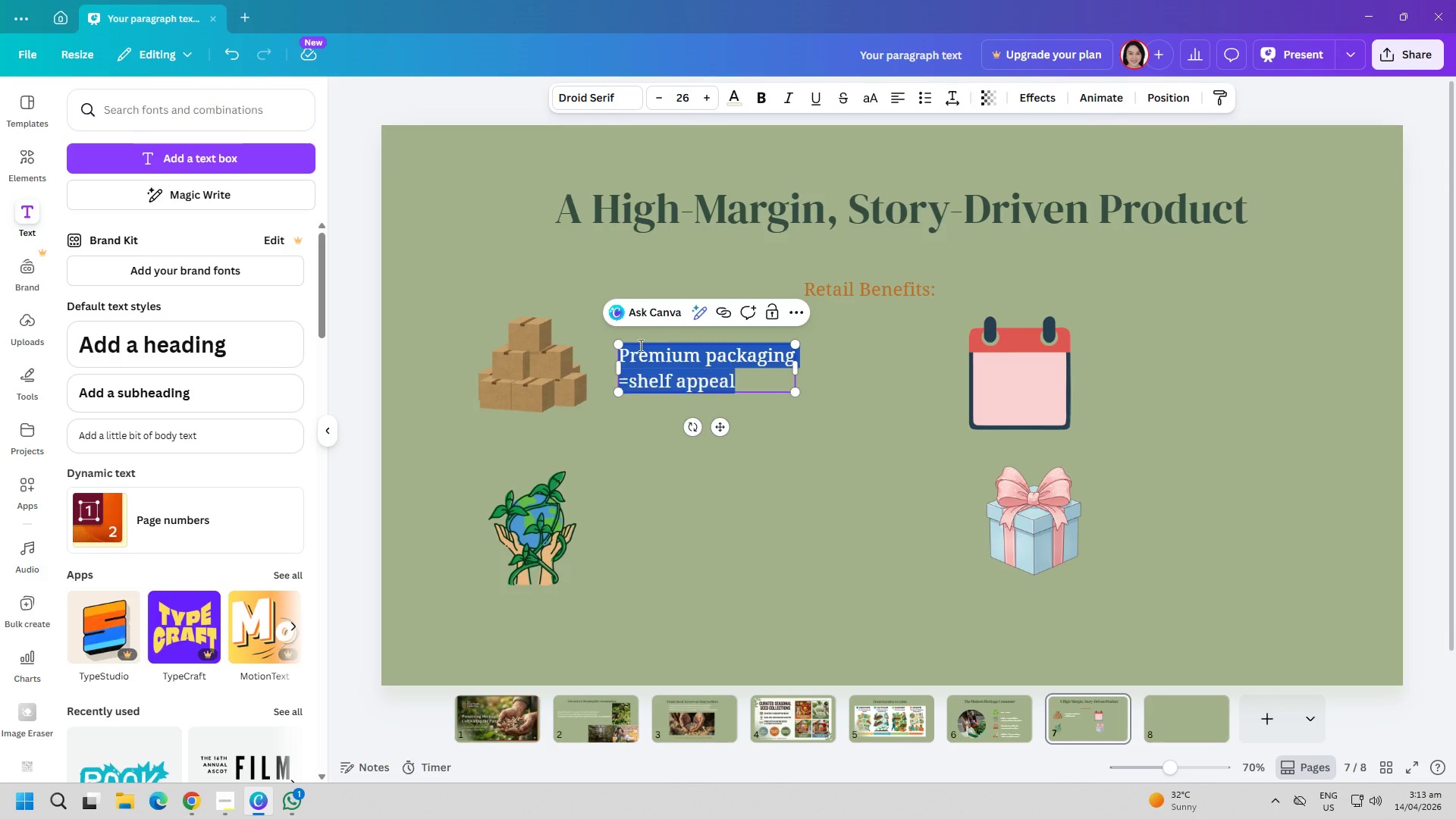 
key(Control+A)
 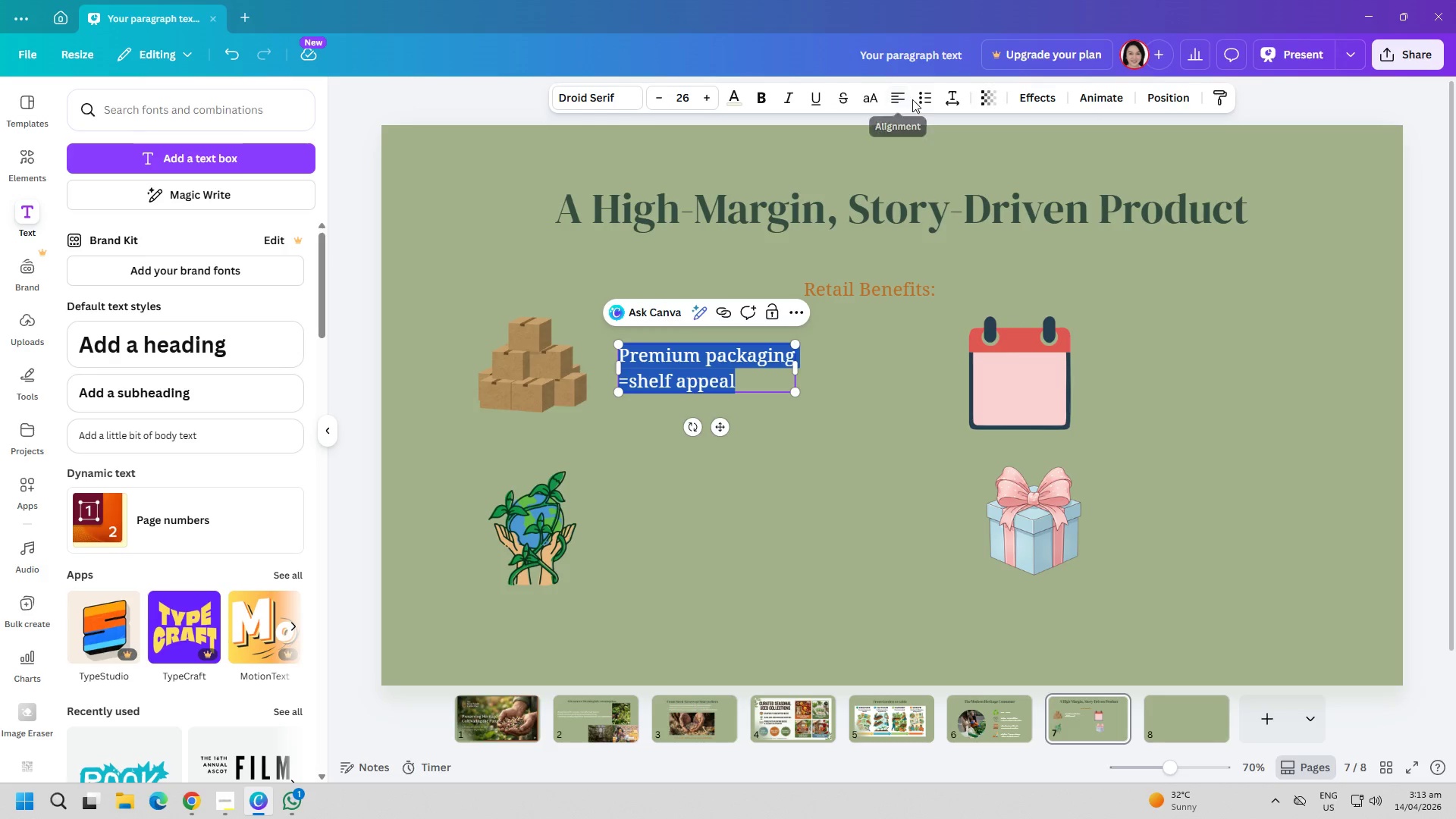 
left_click([916, 99])
 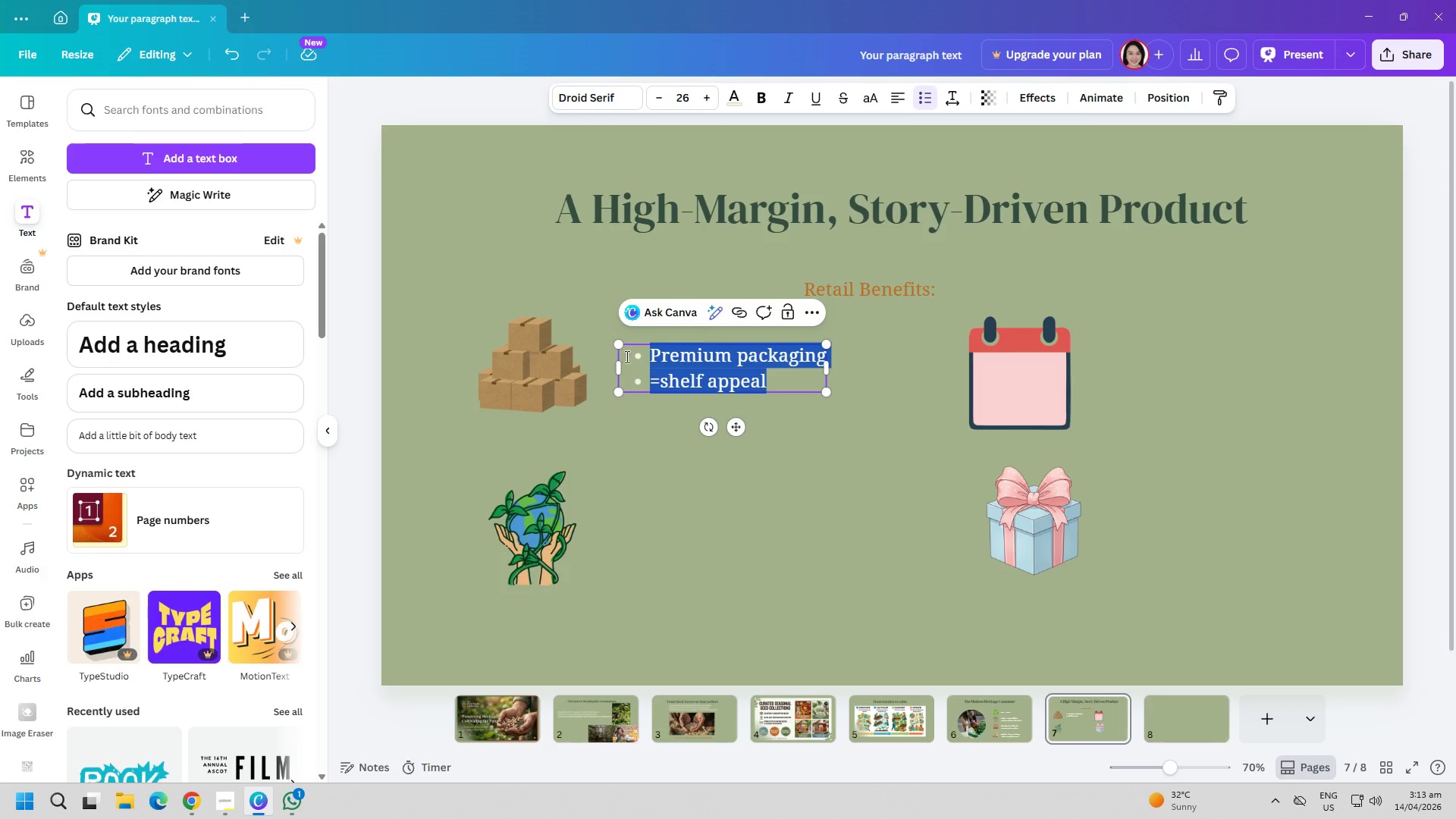 
left_click([643, 378])
 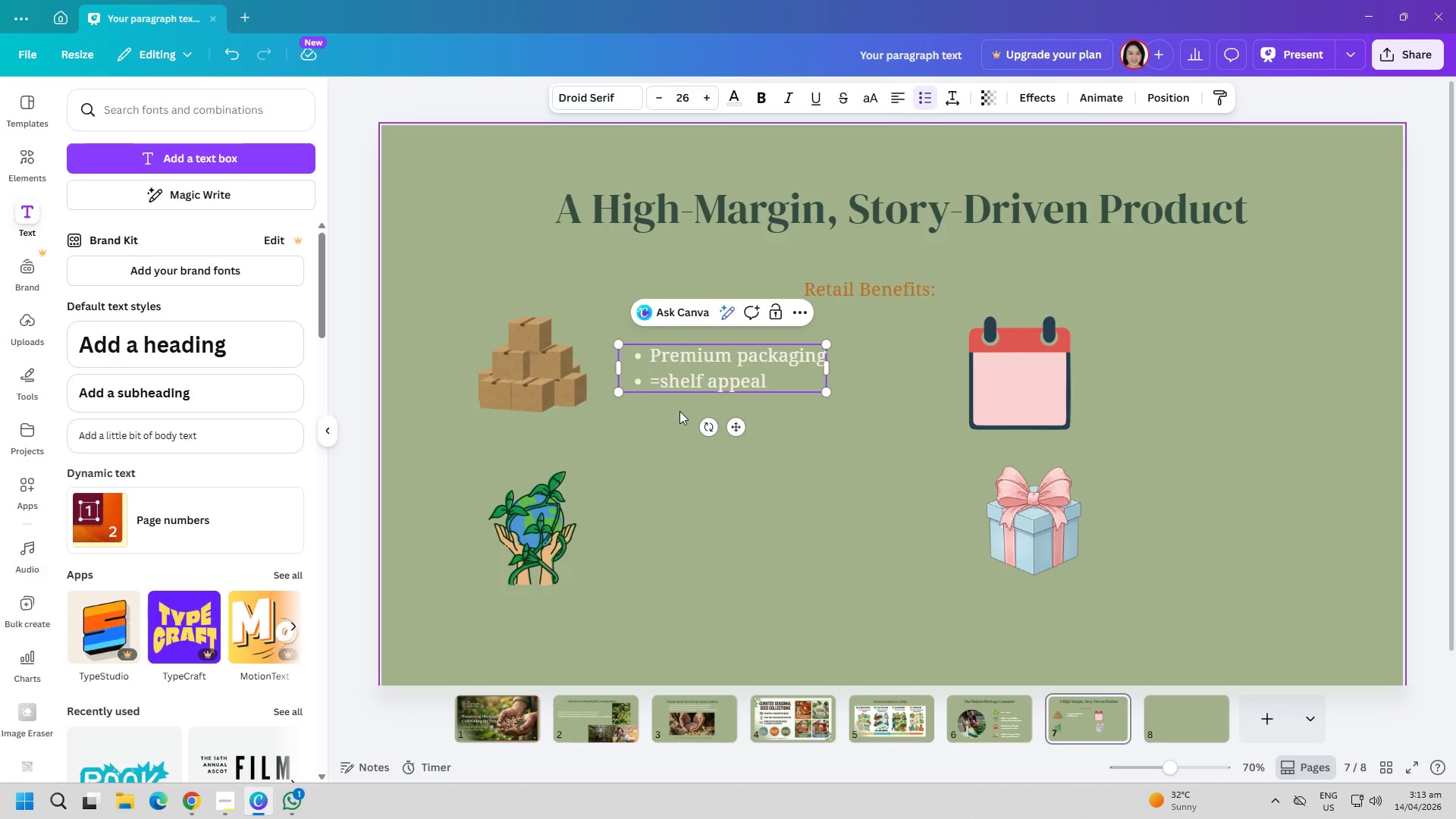 
key(Backspace)
 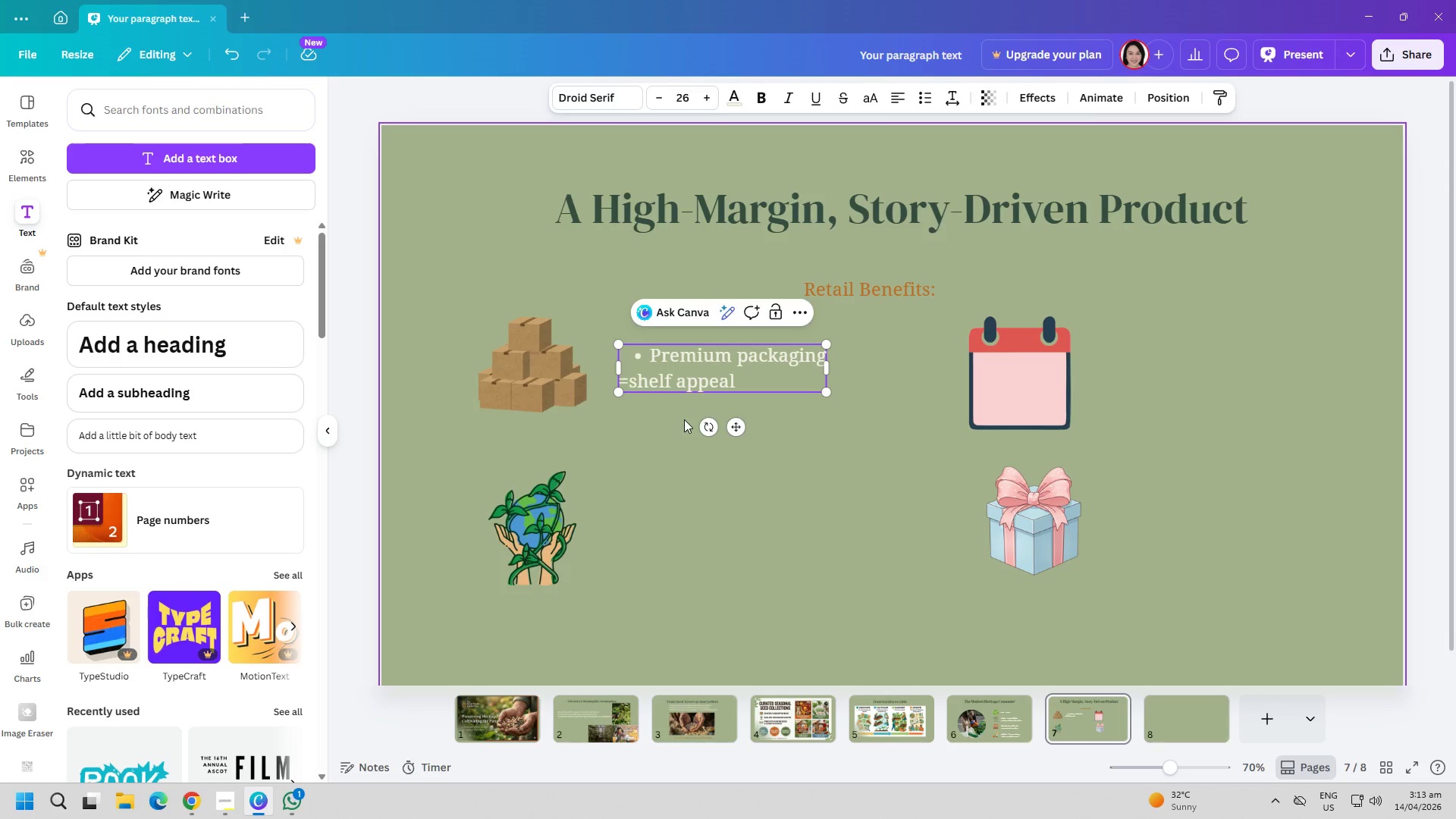 
key(Space)
 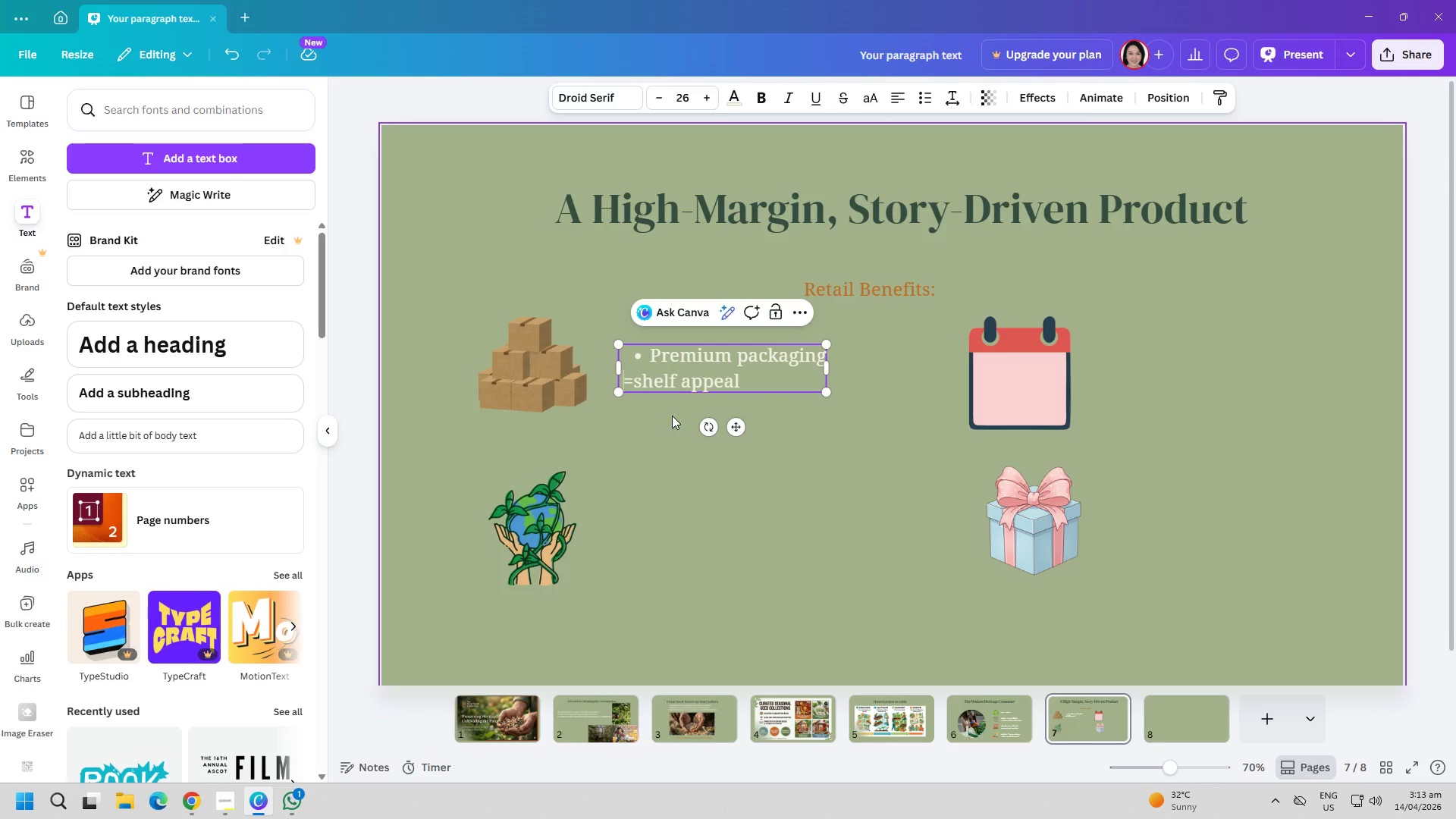 
key(Space)
 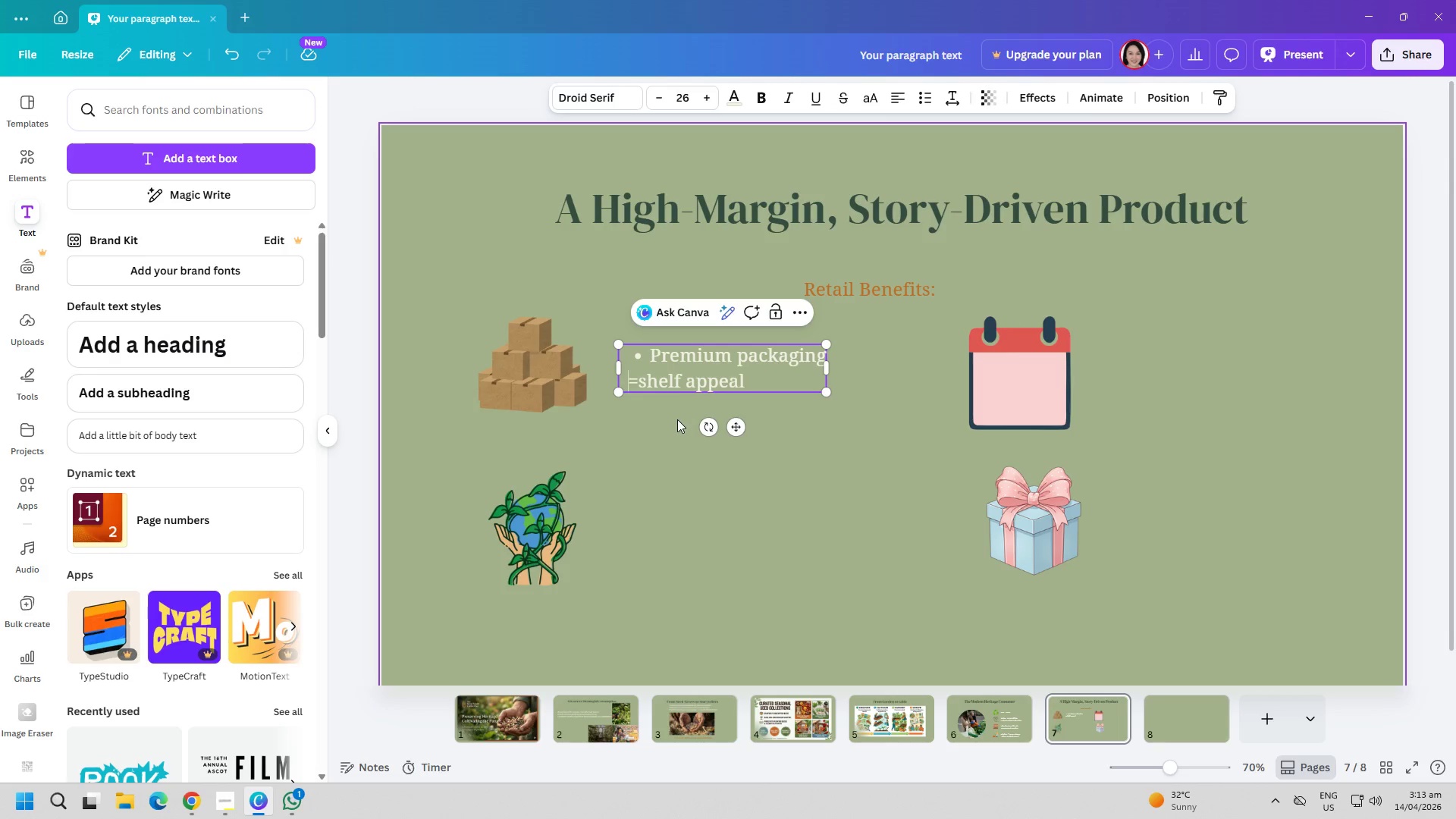 
key(Space)
 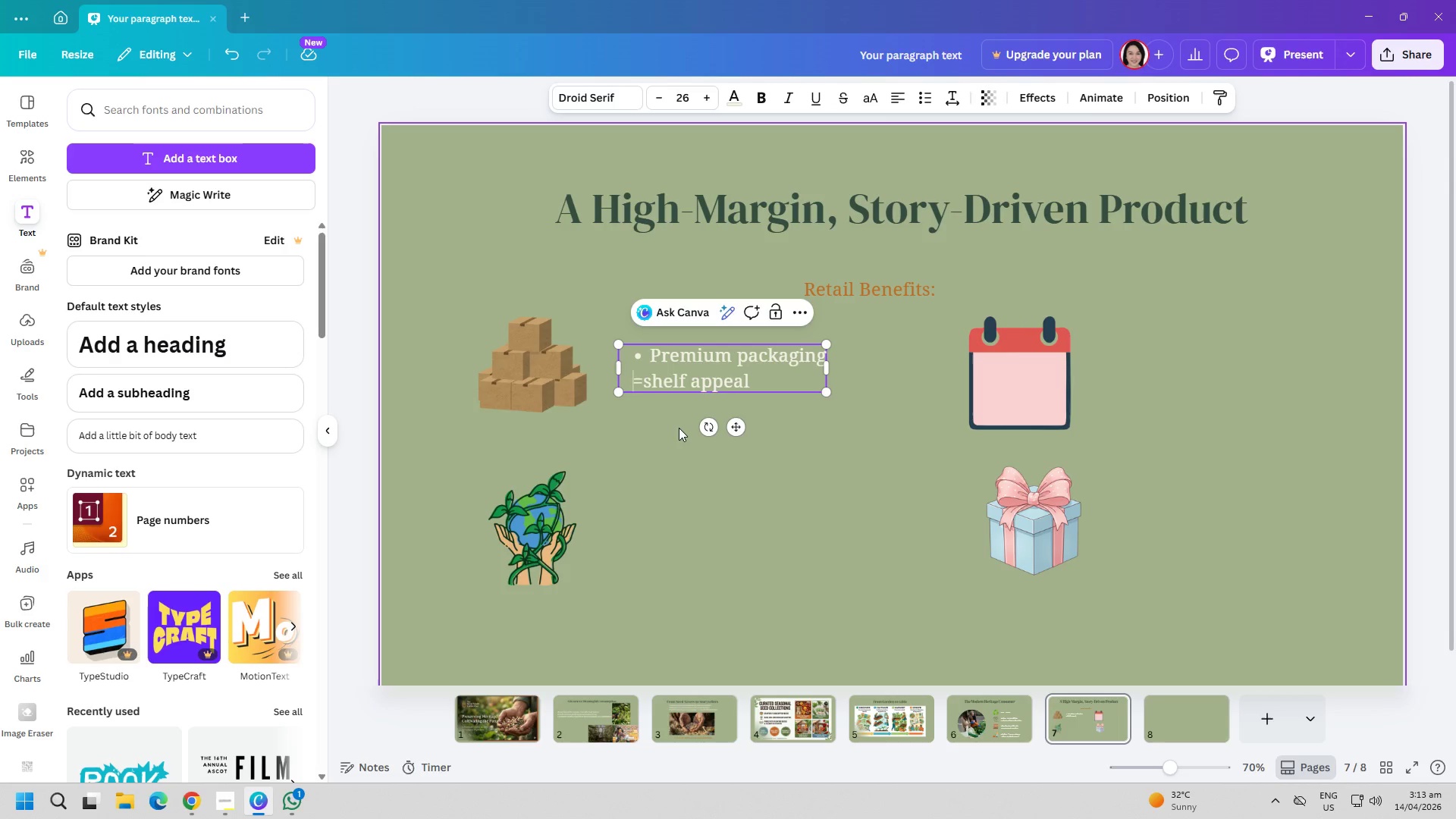 
key(Space)
 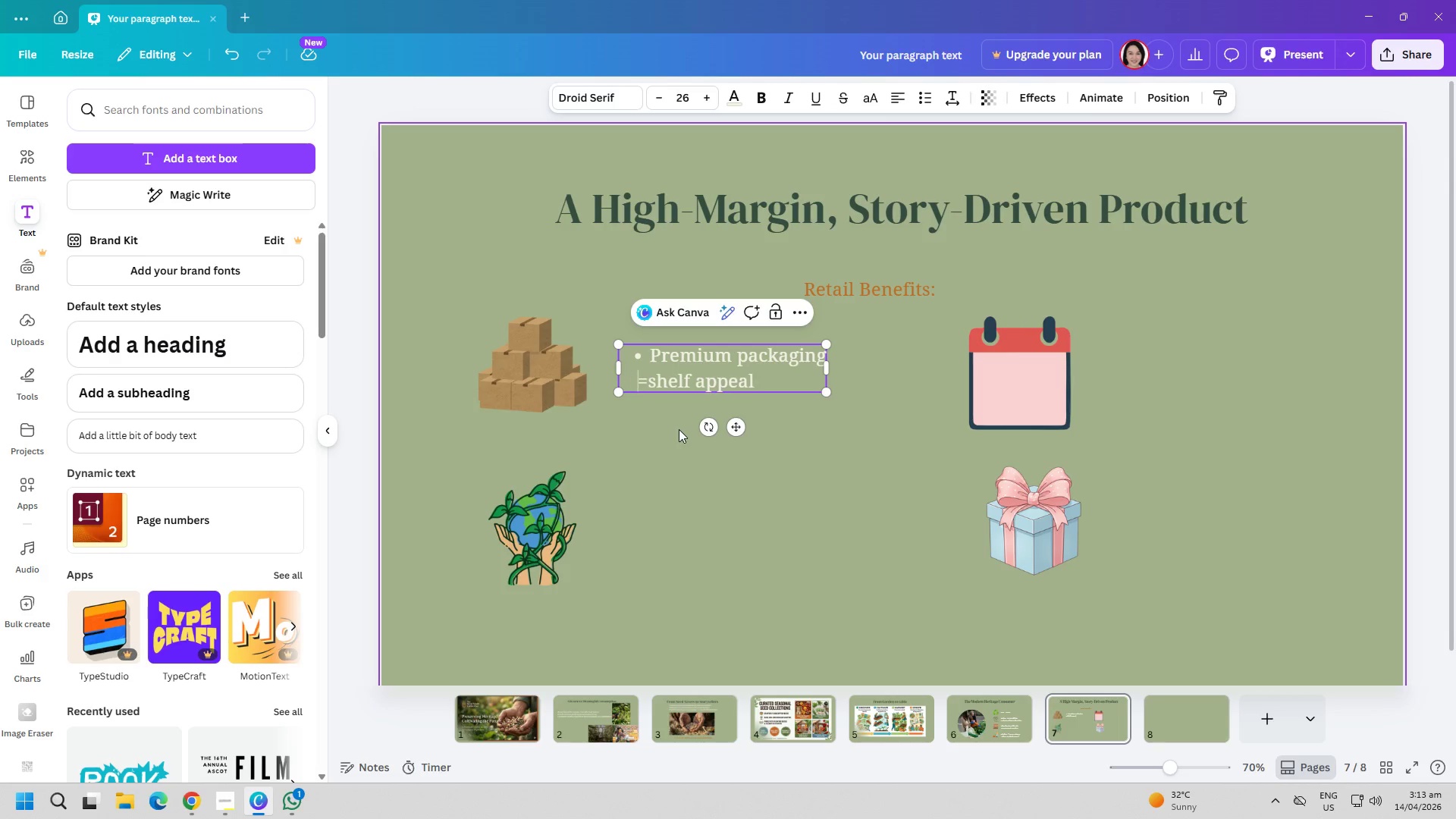 
key(Space)
 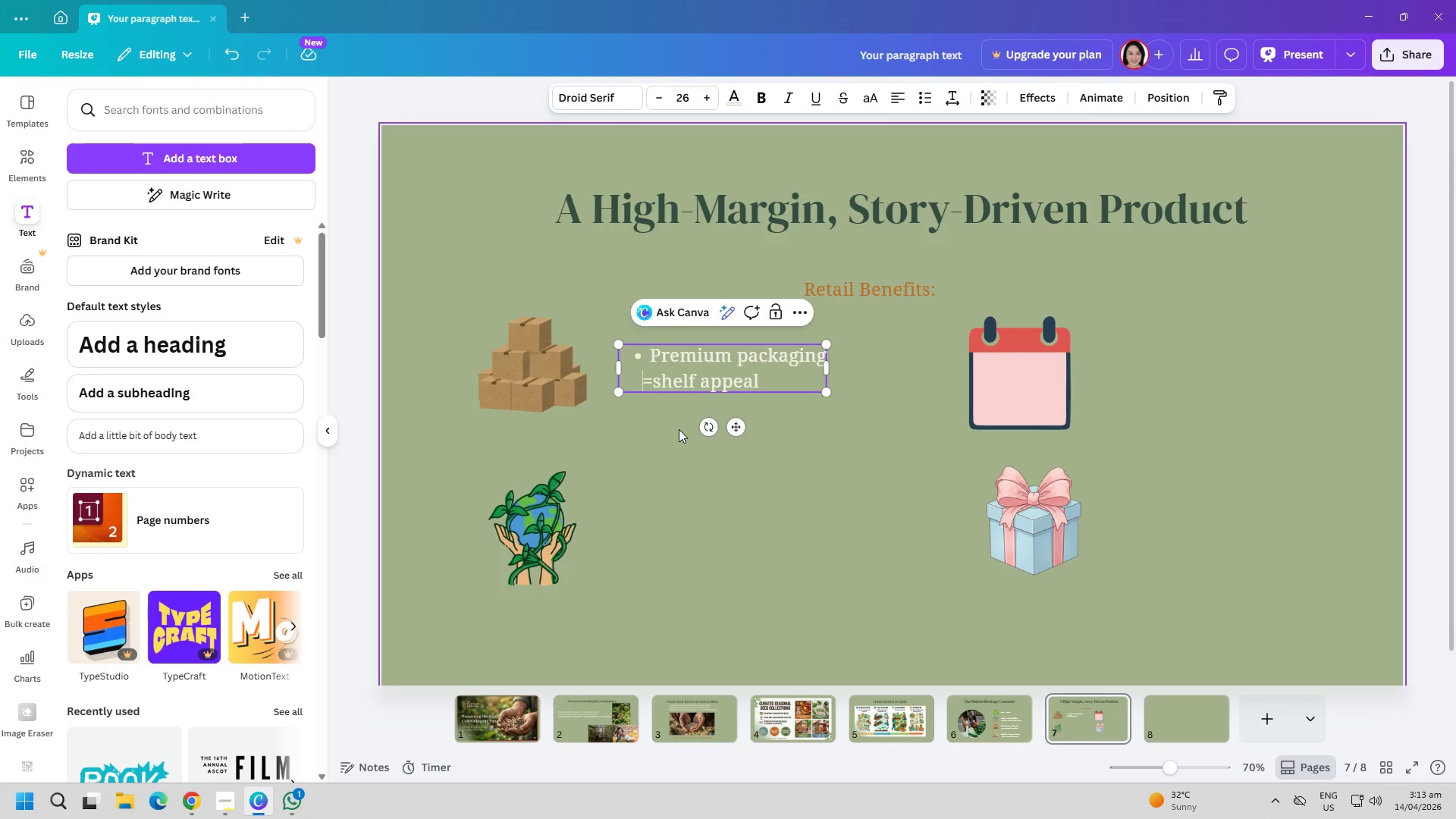 
key(Space)
 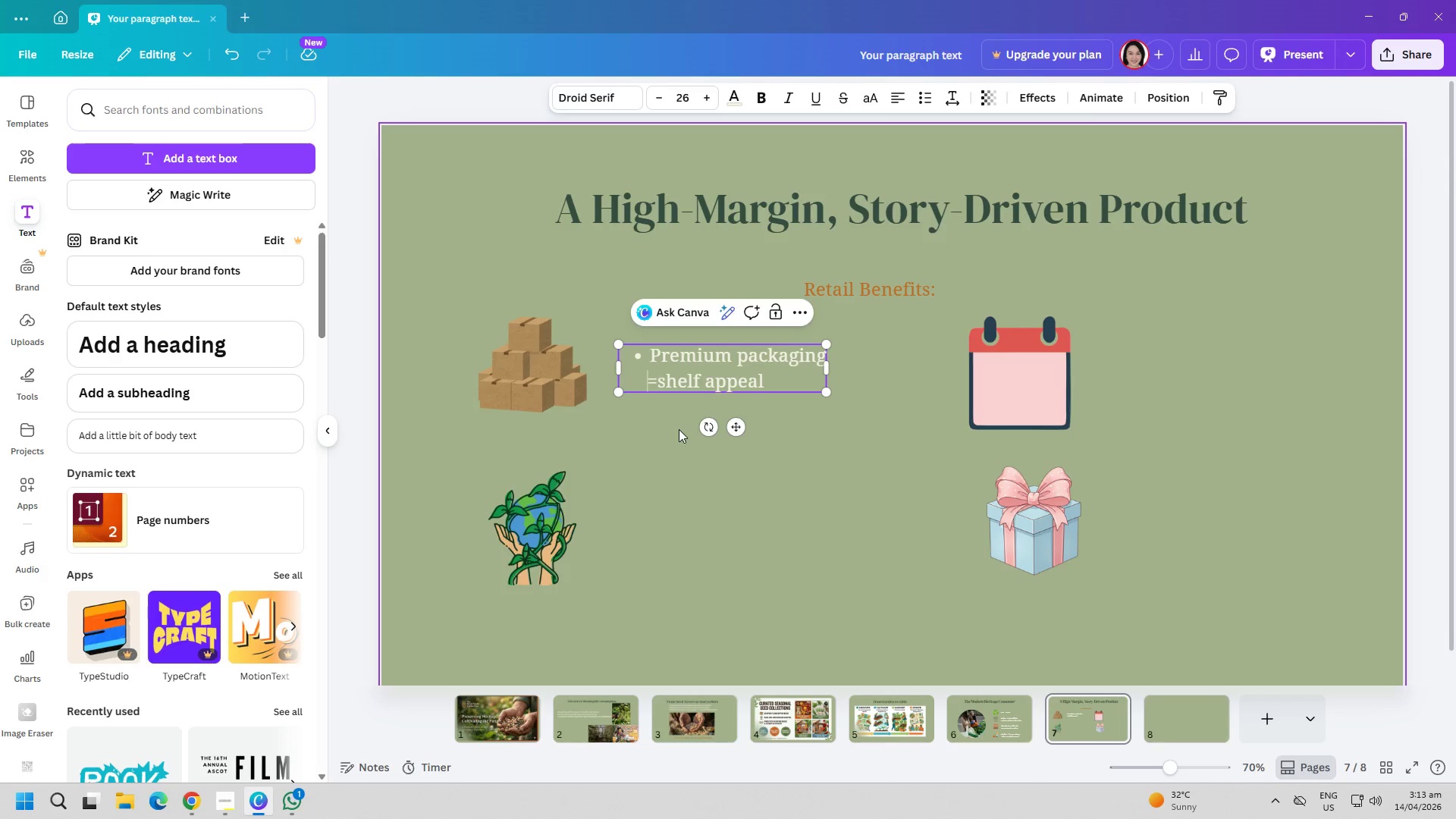 
key(Space)
 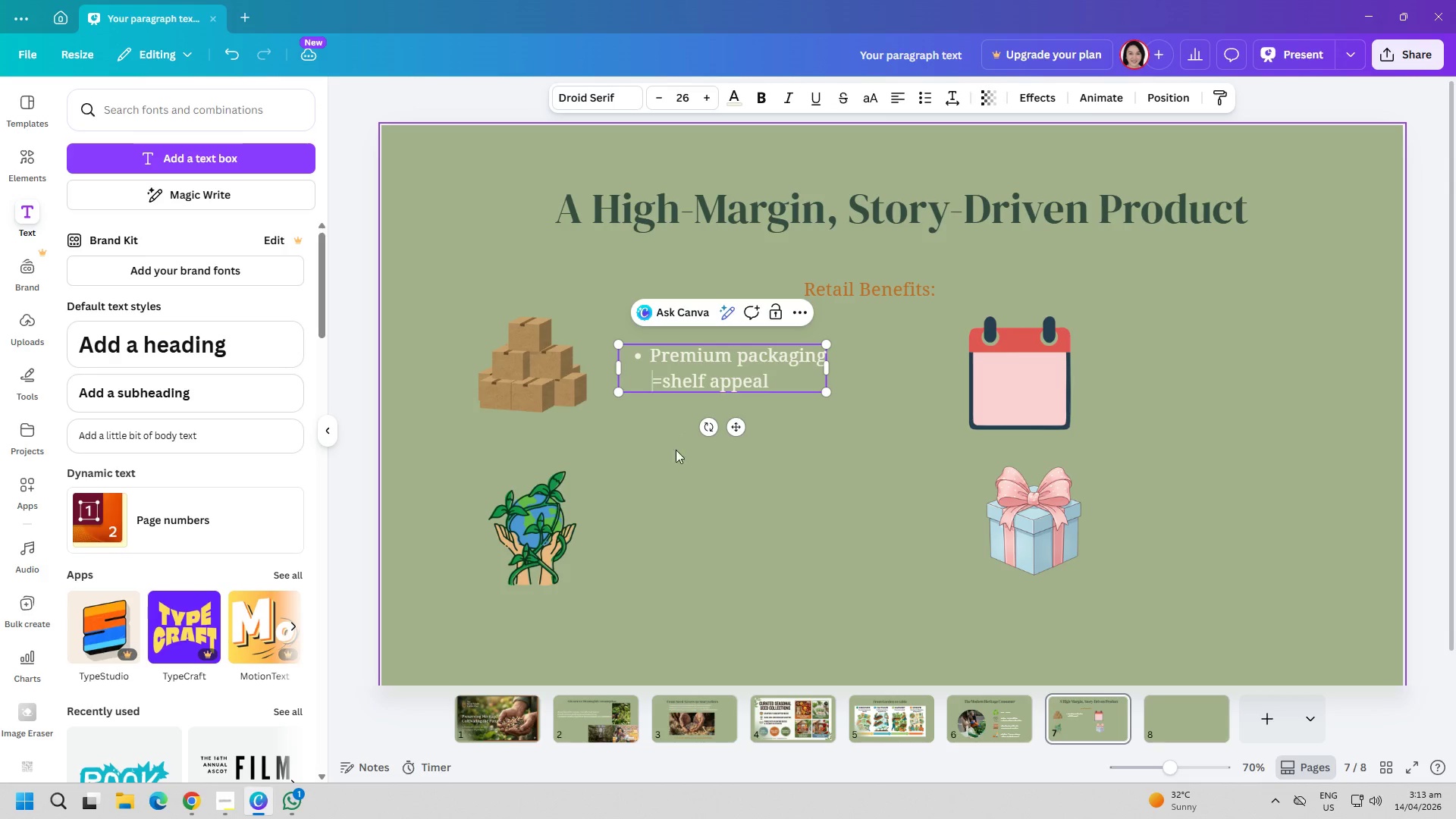 
left_click([671, 467])
 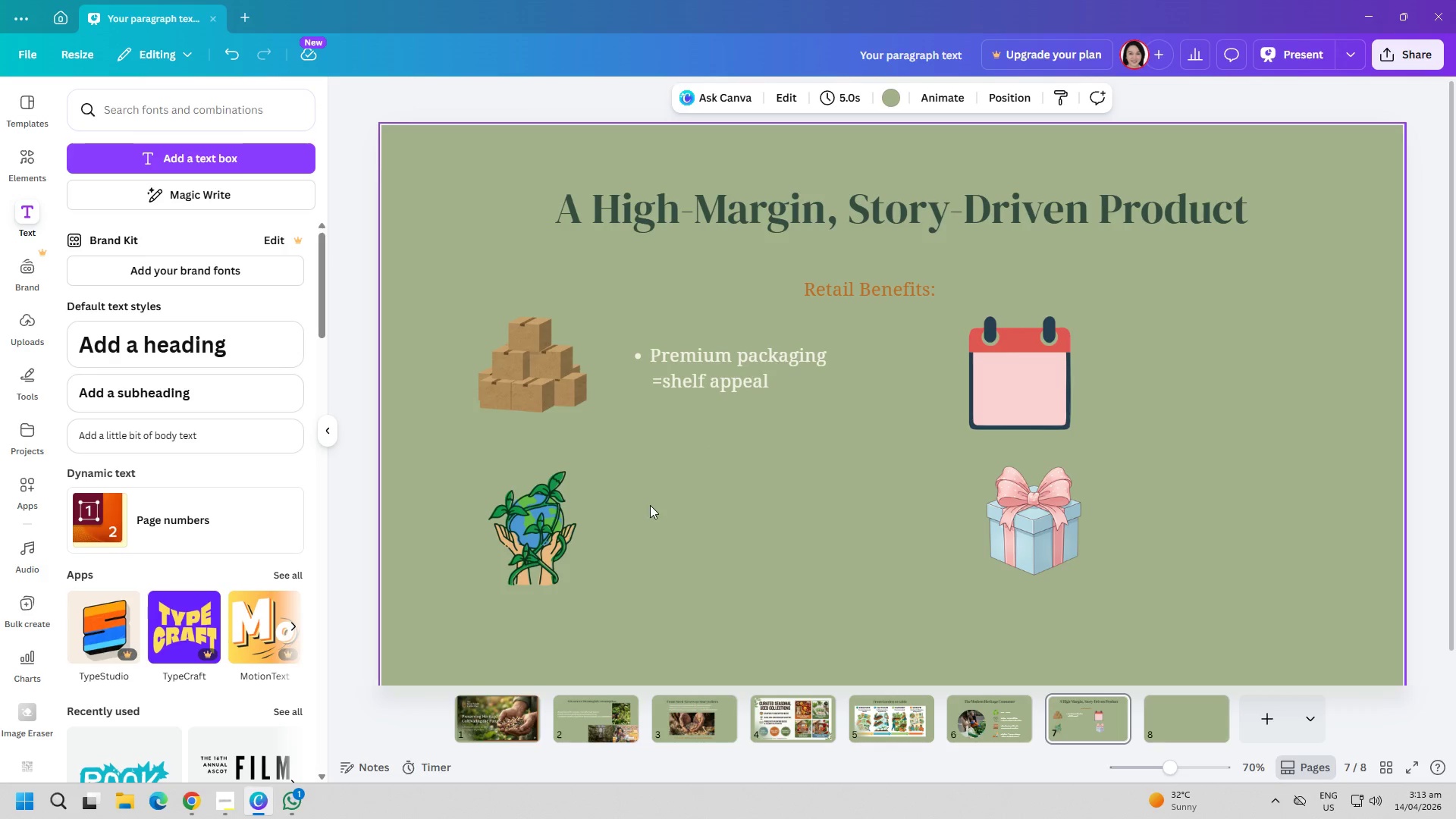 
left_click_drag(start_coordinate=[720, 352], to_coordinate=[711, 345])
 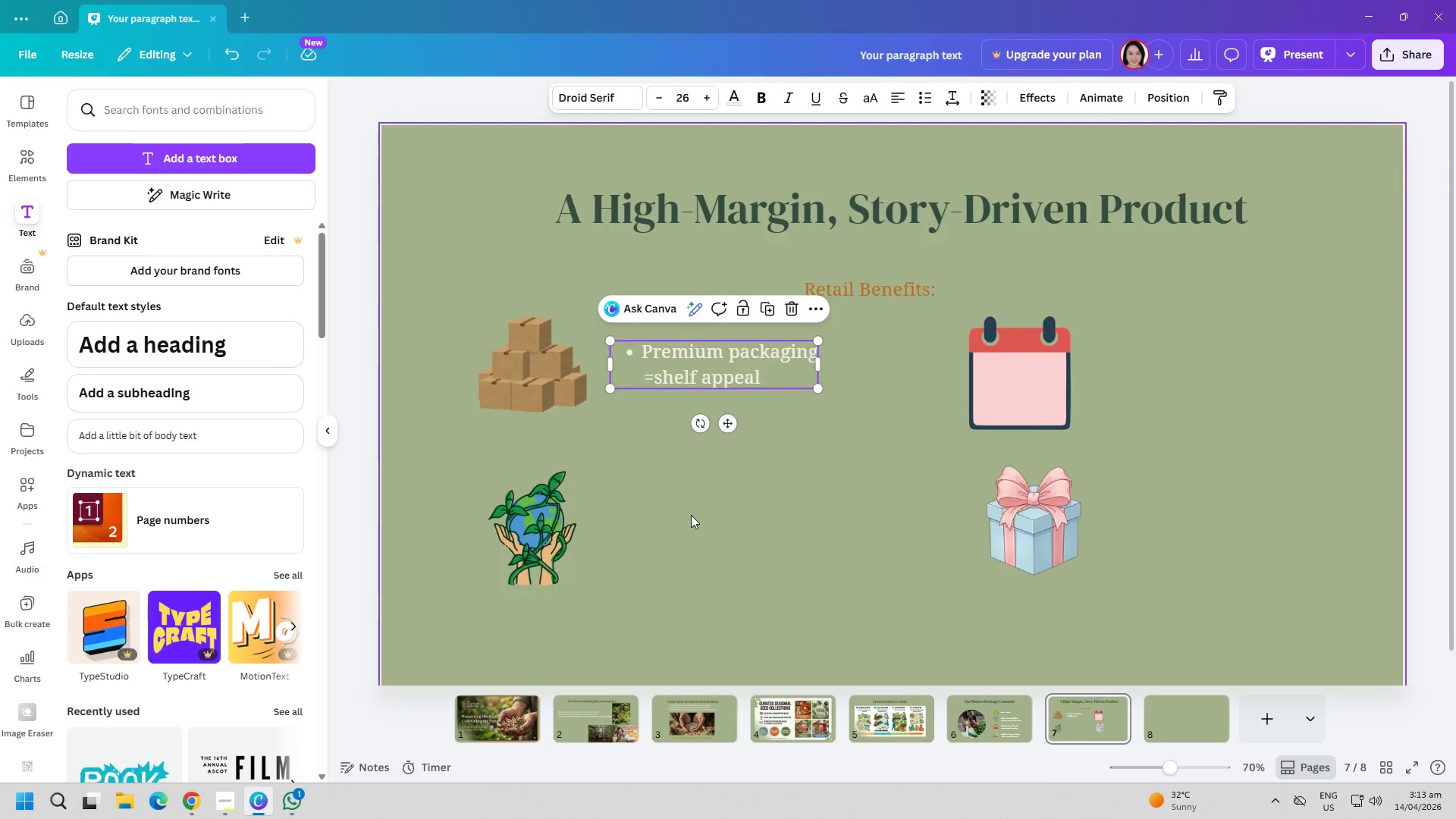 
left_click([691, 515])
 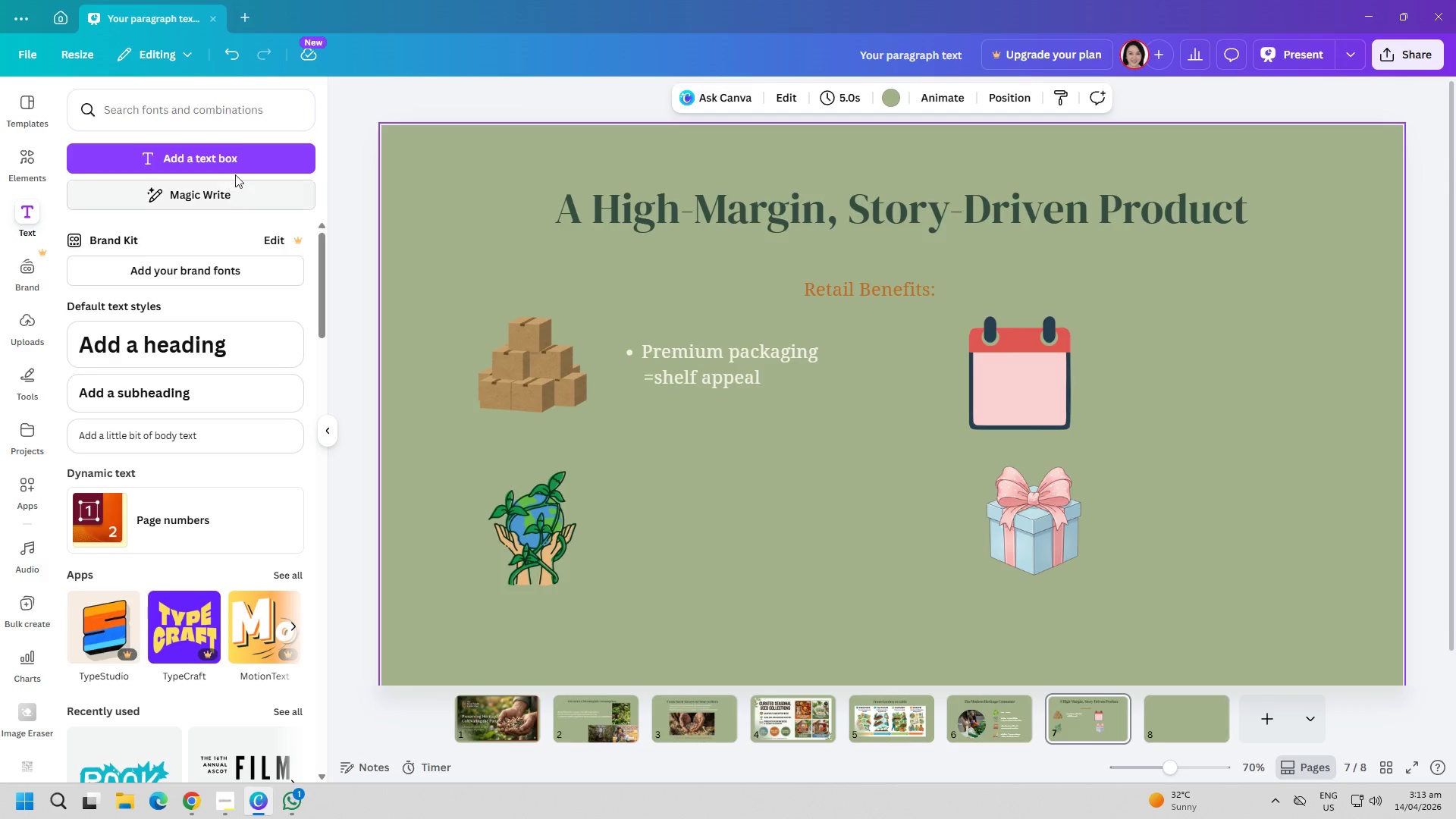 
left_click([235, 169])
 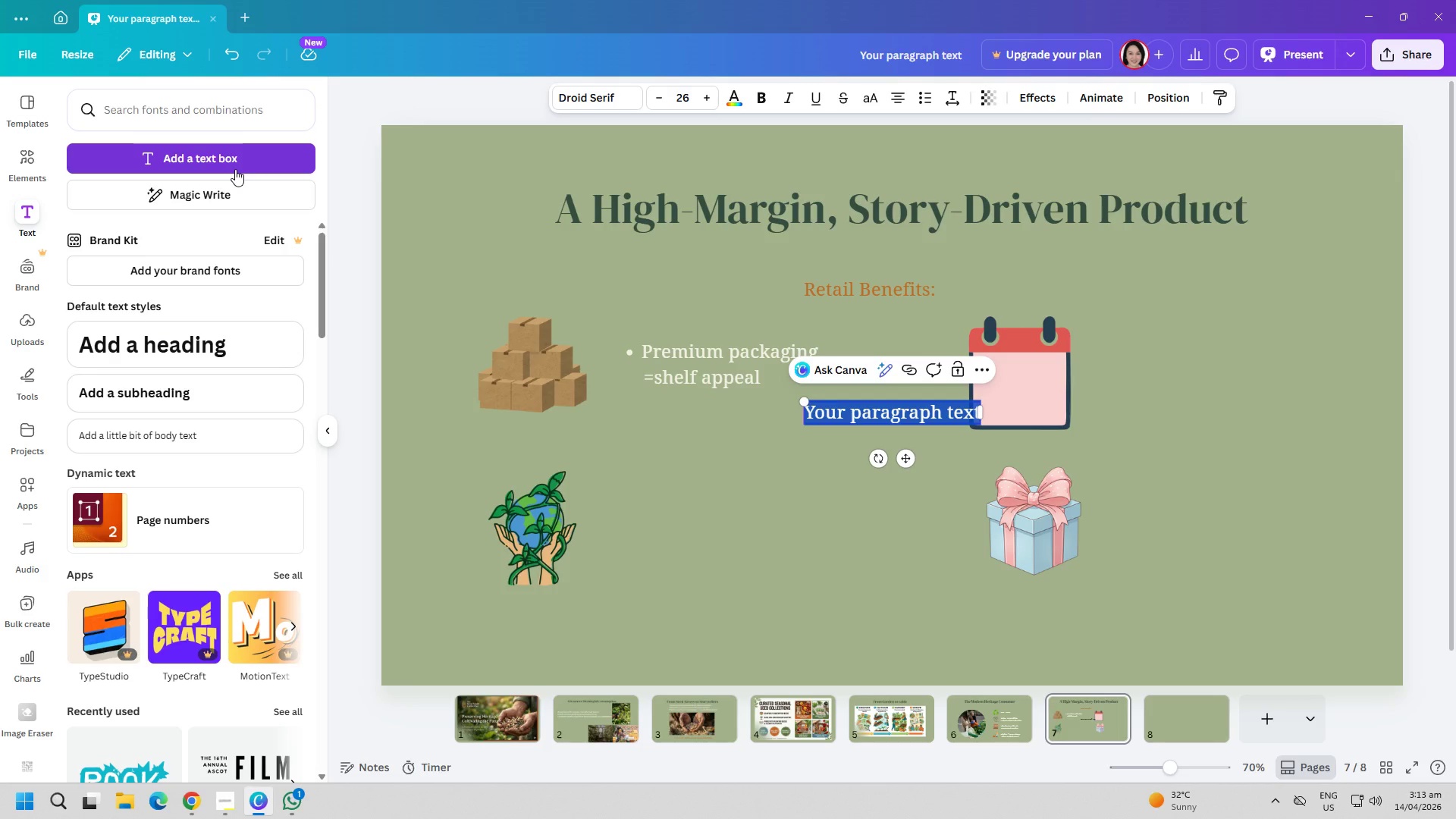 
type(Aligns with)
 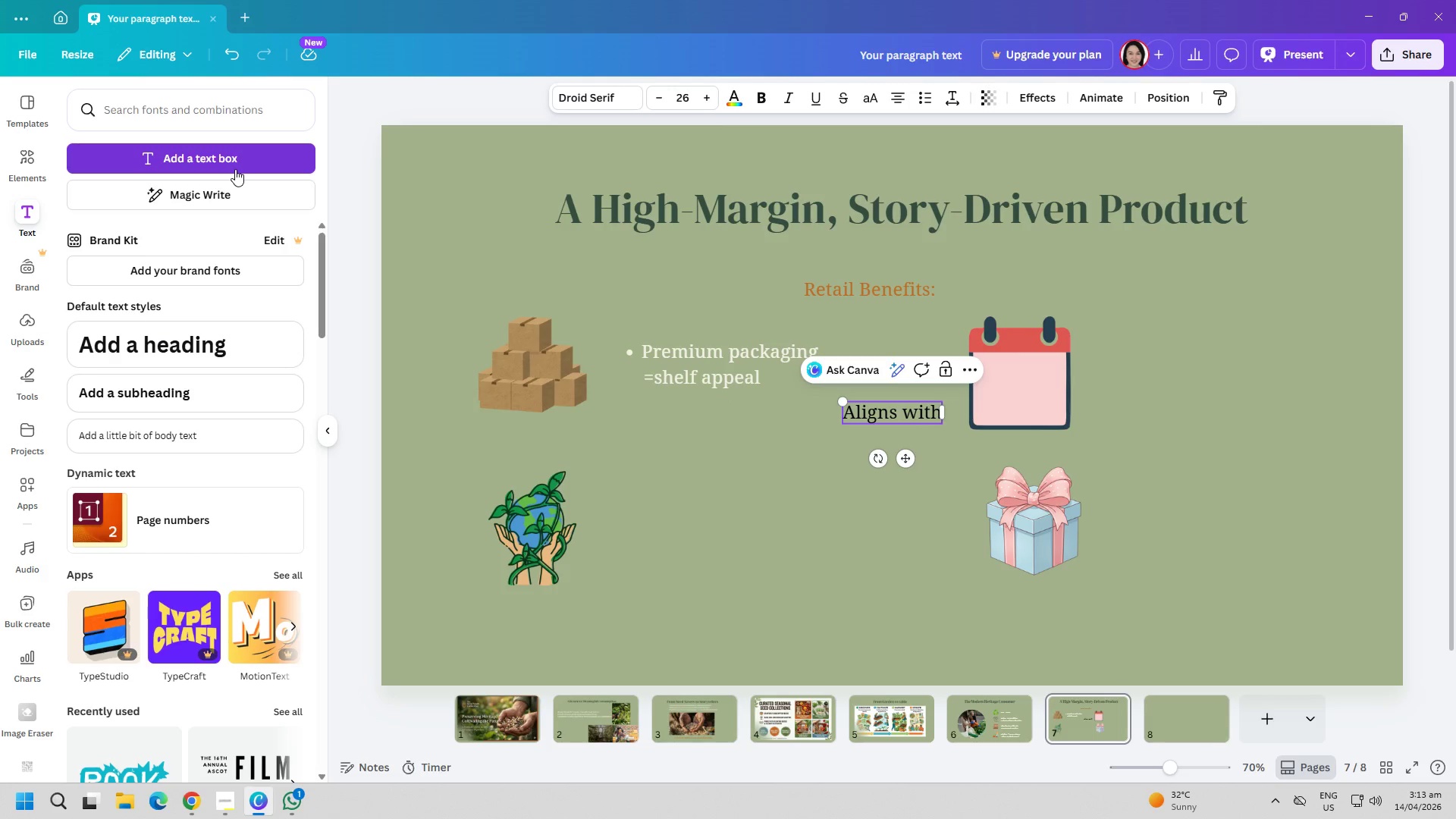 
key(Enter)
 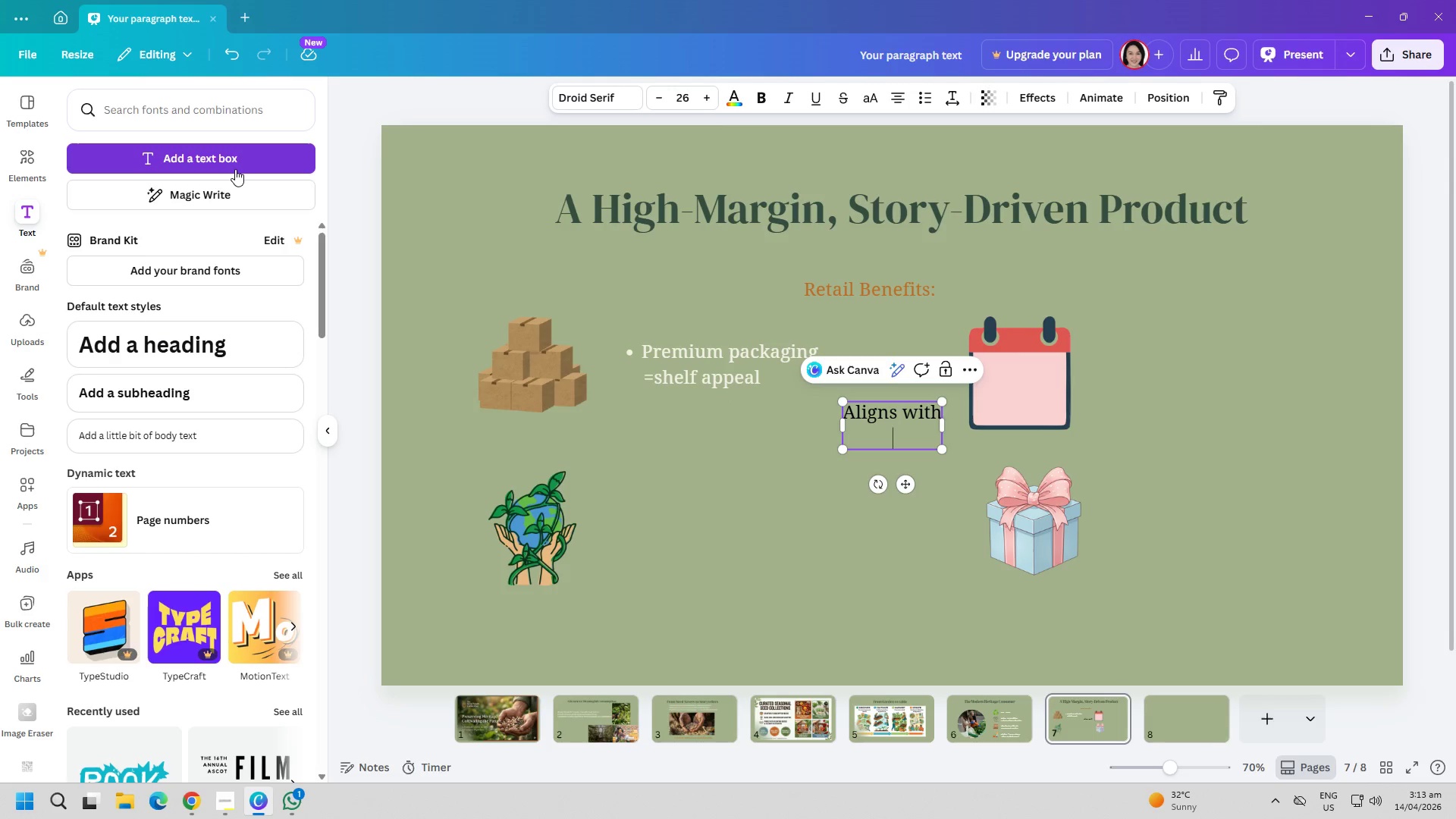 
type(eco- )
key(Backspace)
type(cons)
key(Backspace)
type(cs)
key(Backspace)
key(Backspace)
type(scious)
 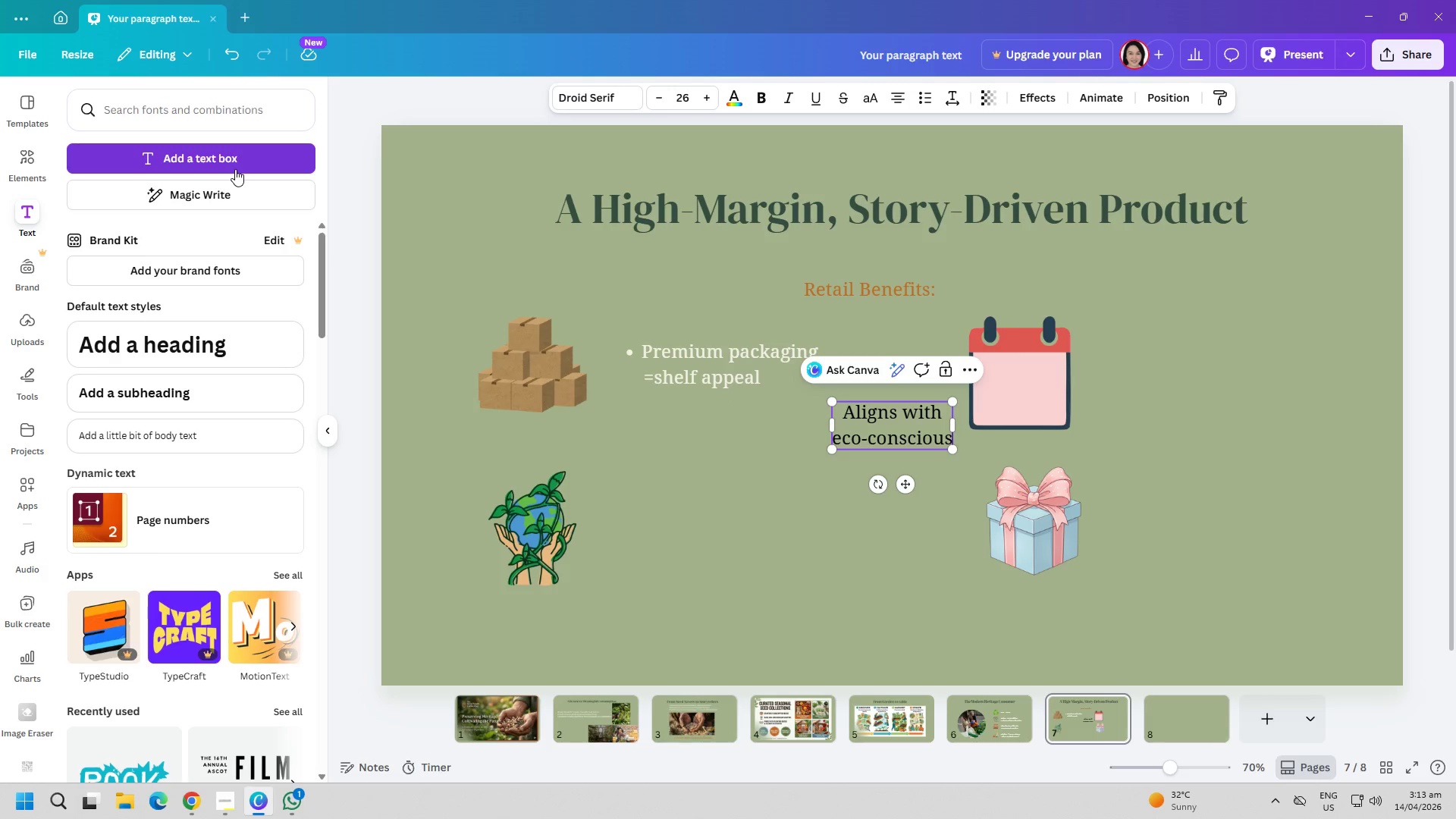 
key(Enter)
 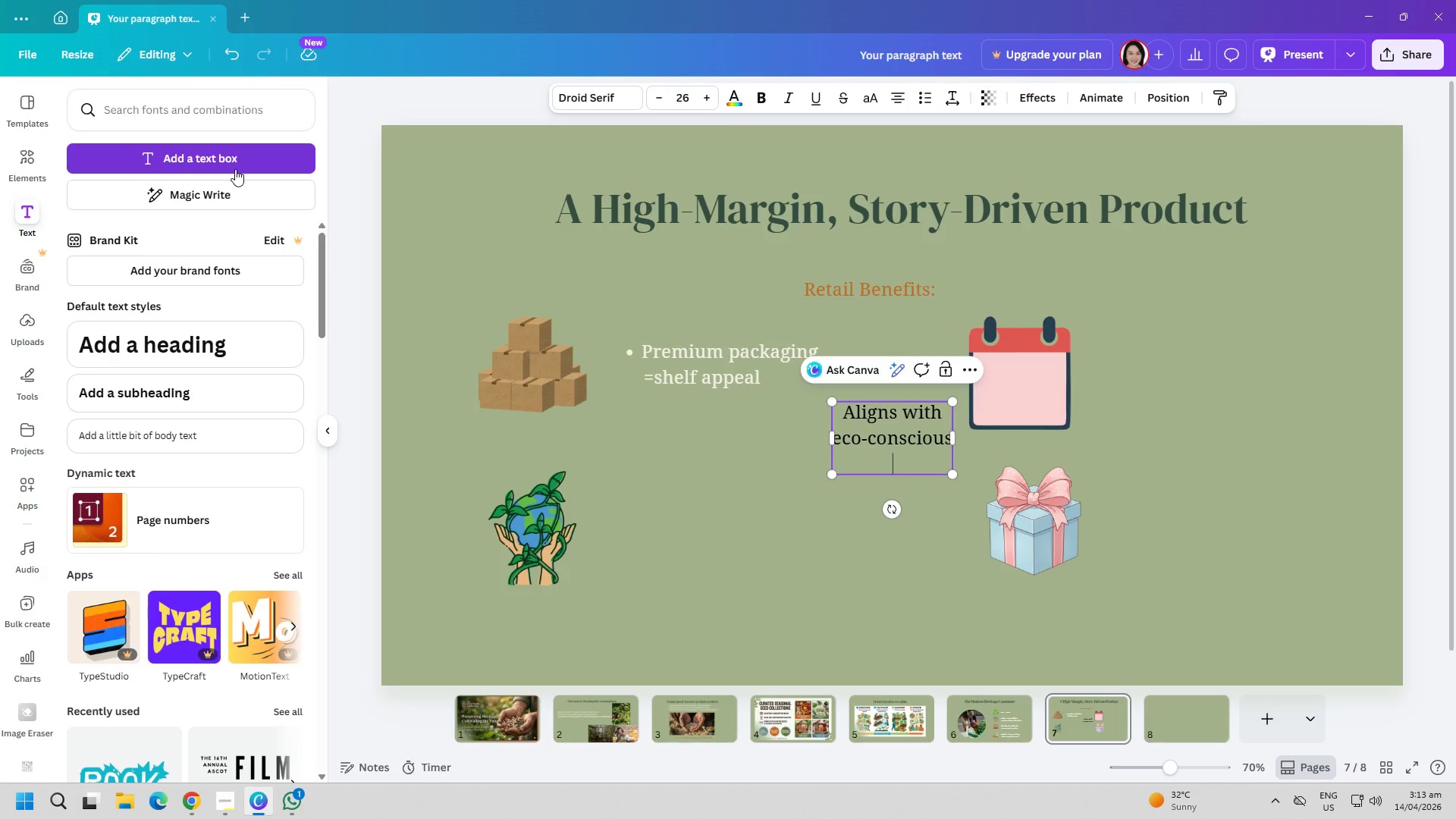 
type(brand values)
 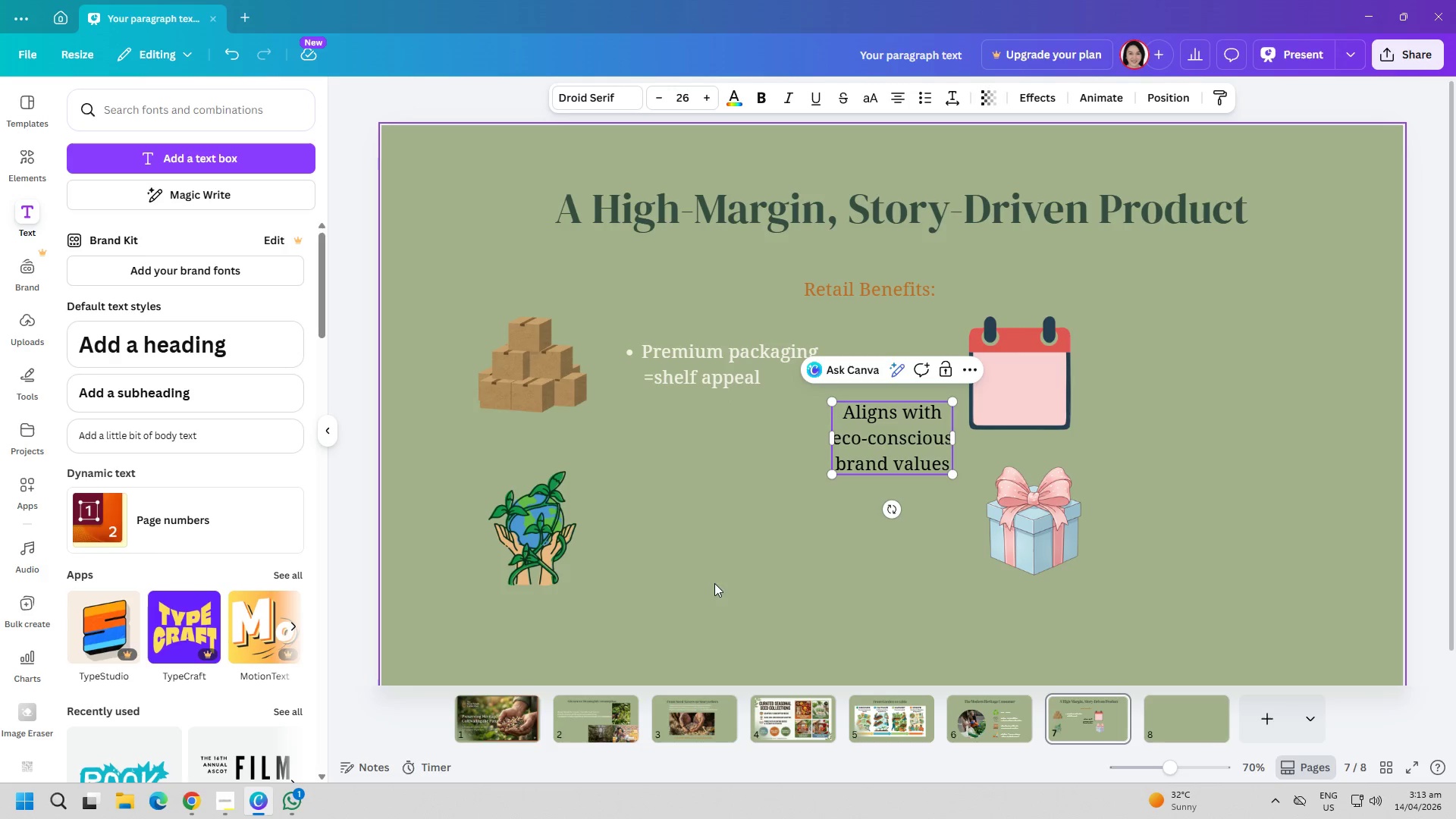 
left_click([752, 604])
 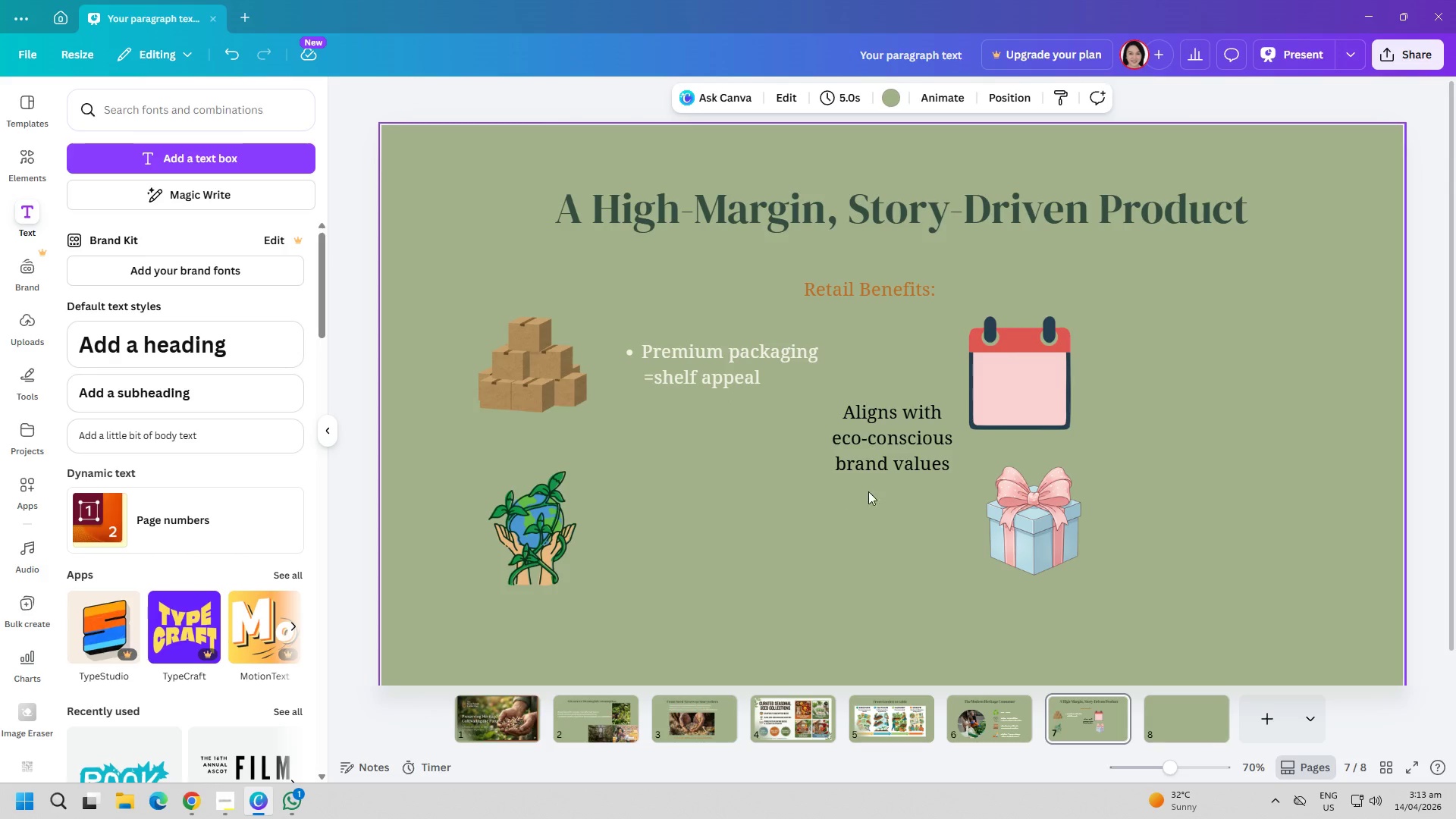 
left_click_drag(start_coordinate=[887, 459], to_coordinate=[713, 529])
 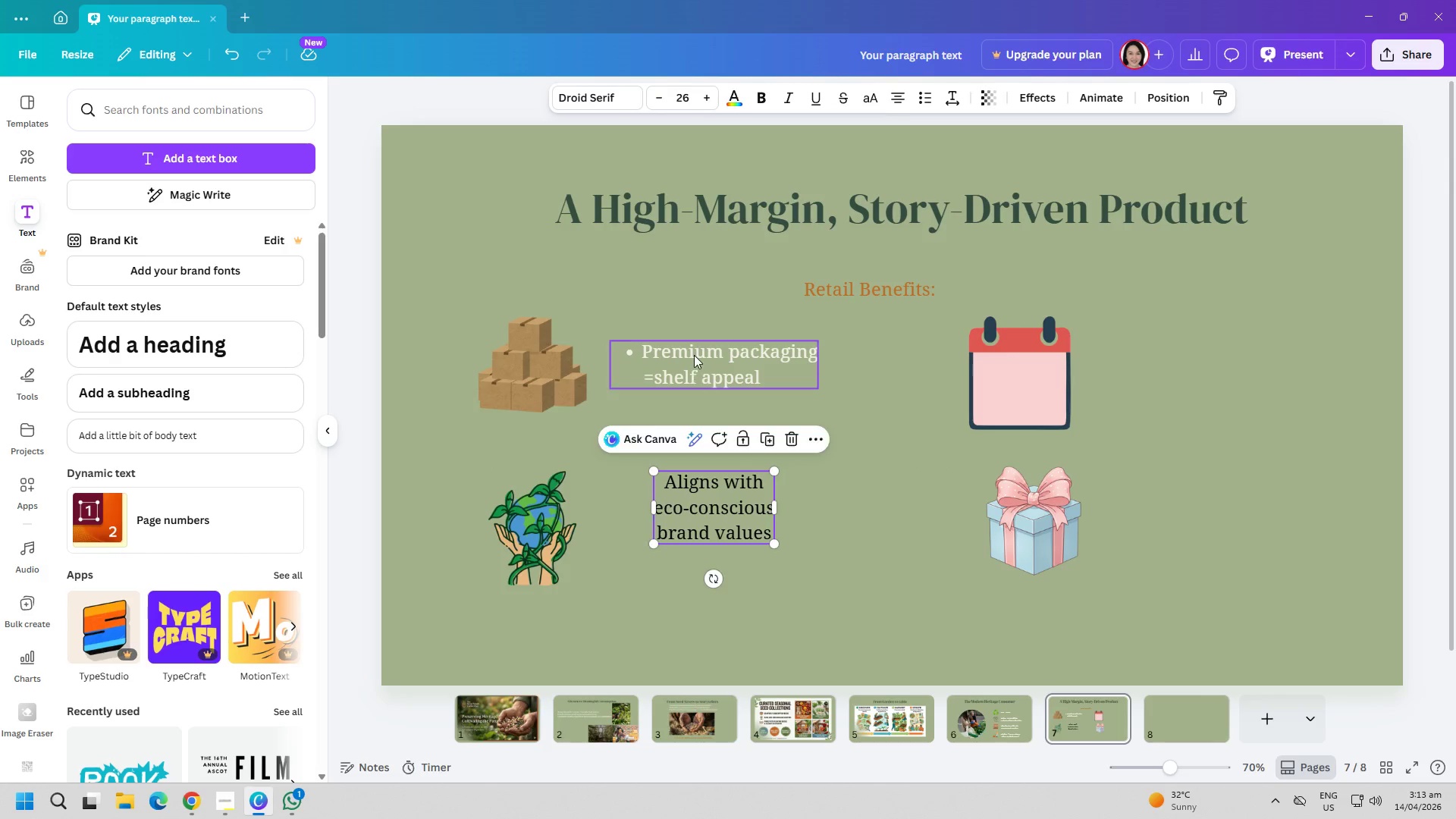 
double_click([694, 355])
 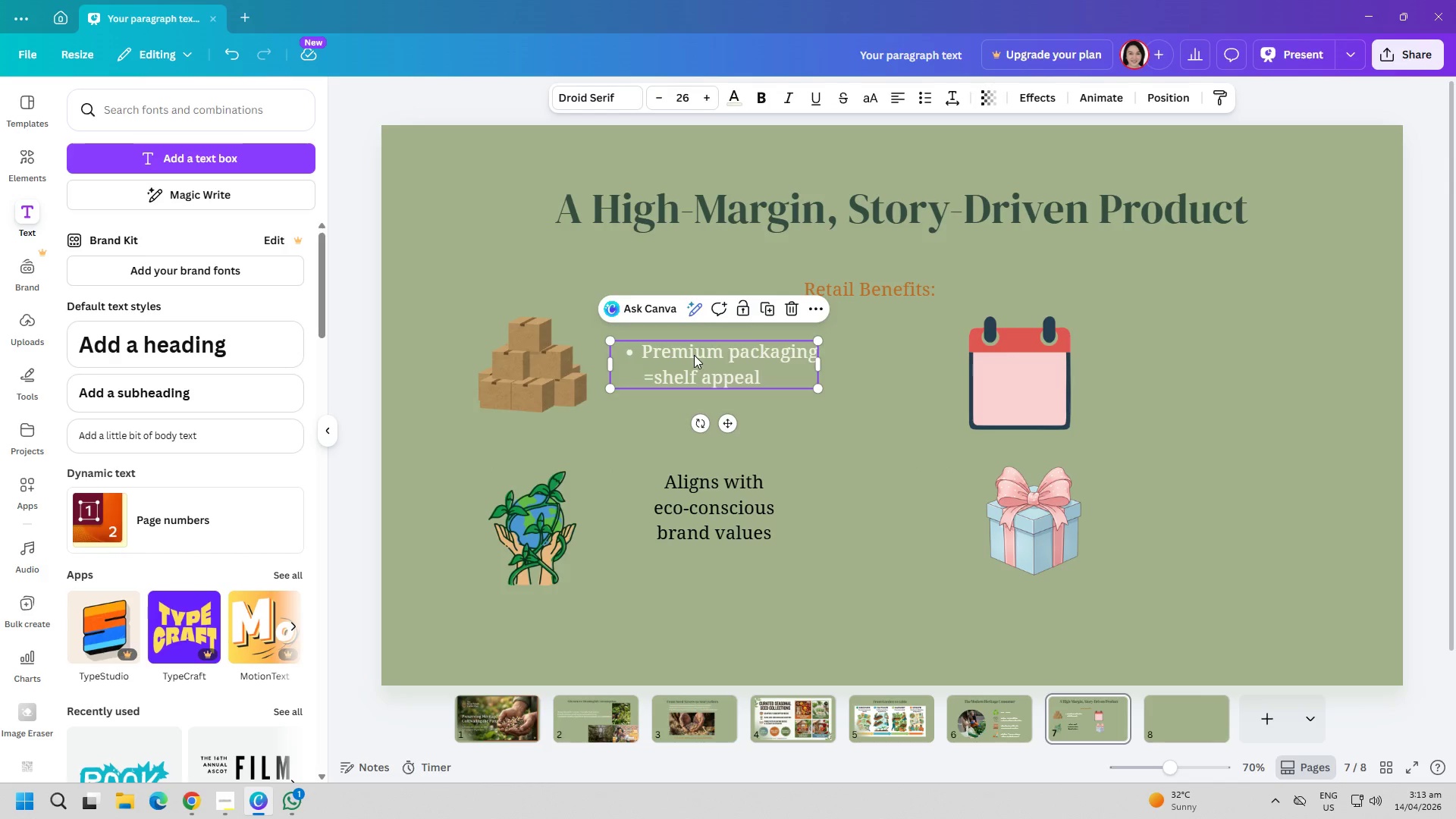 
triple_click([694, 355])
 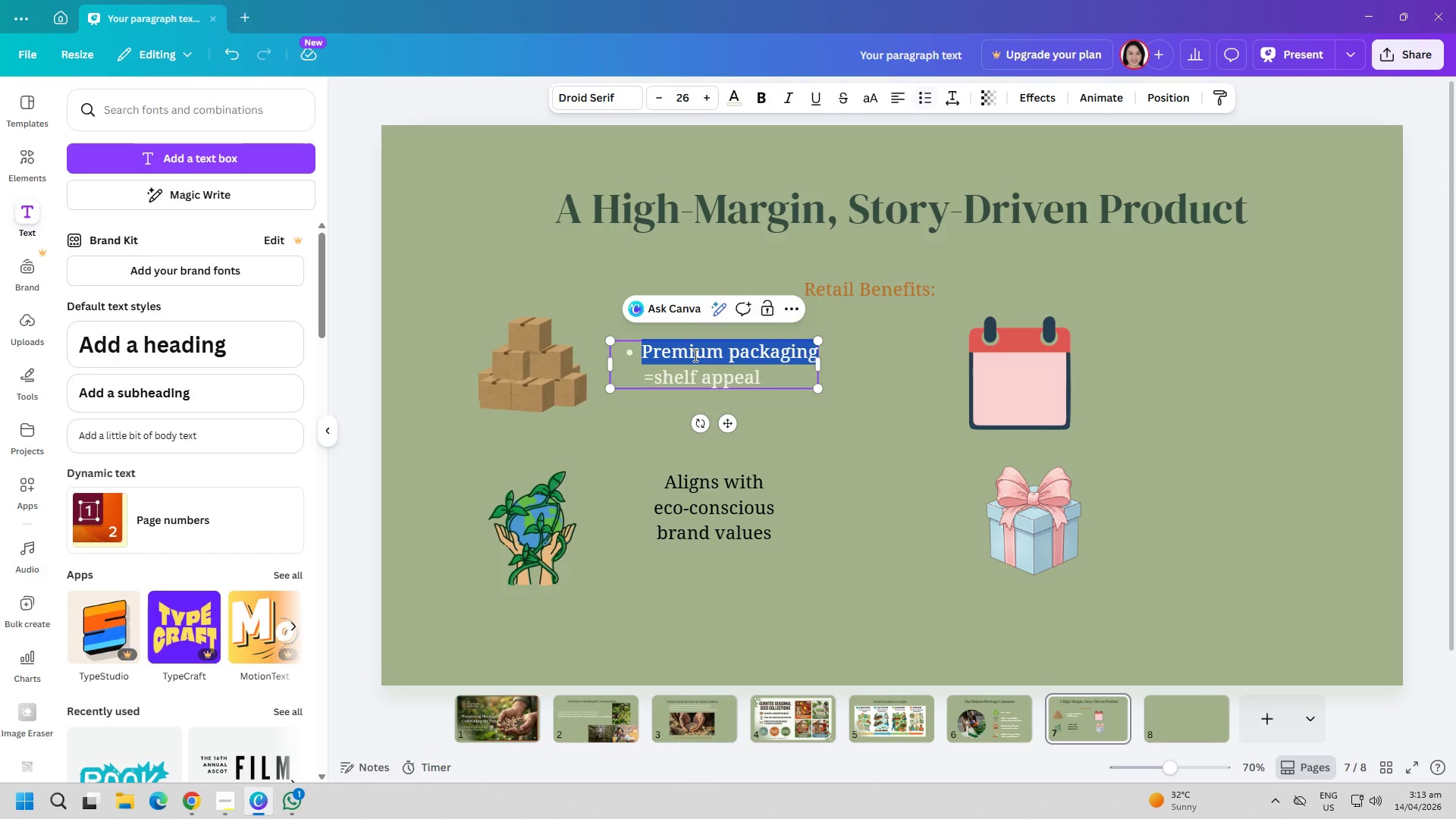 
key(Control+ControlLeft)
 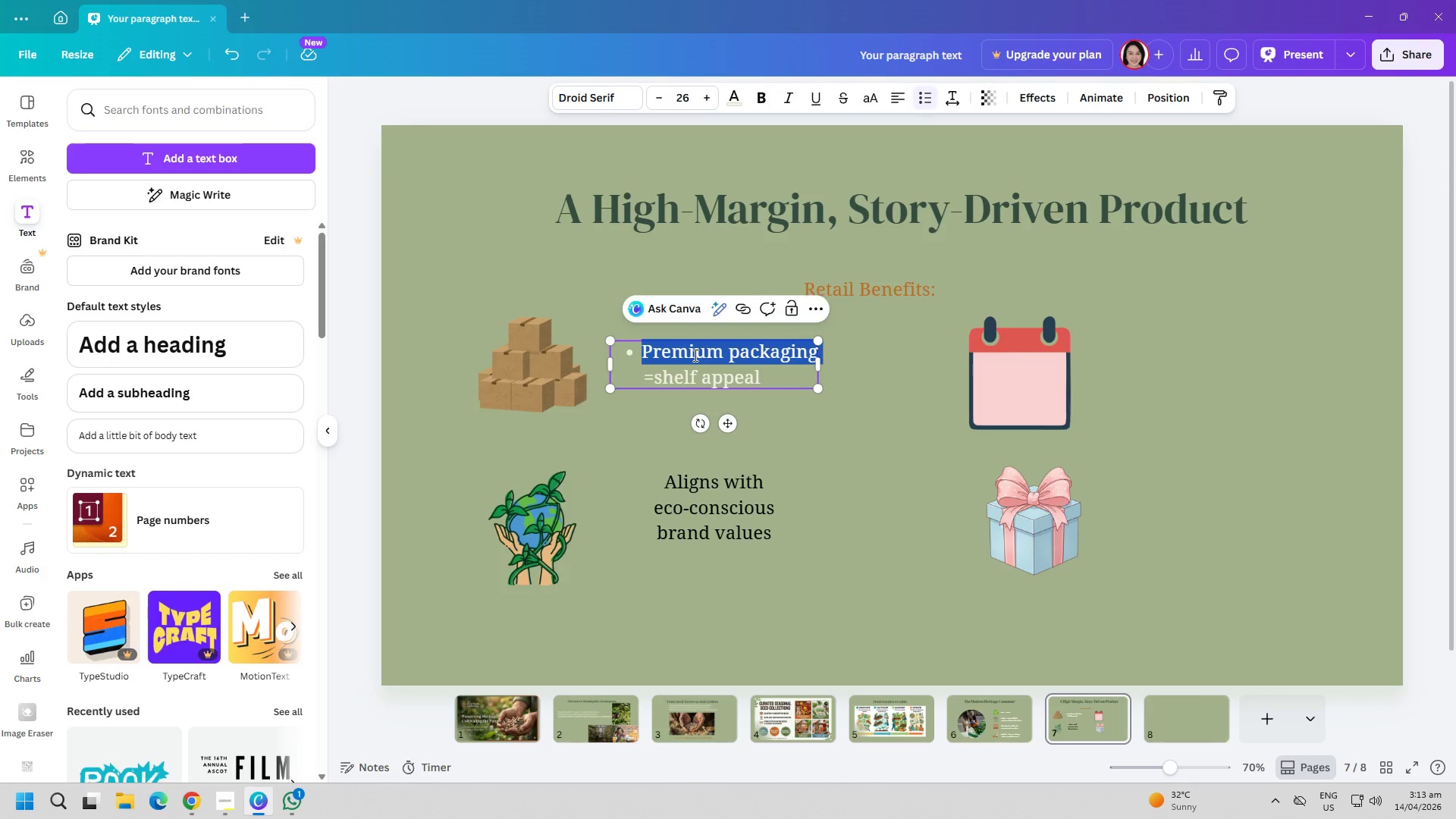 
key(Control+A)
 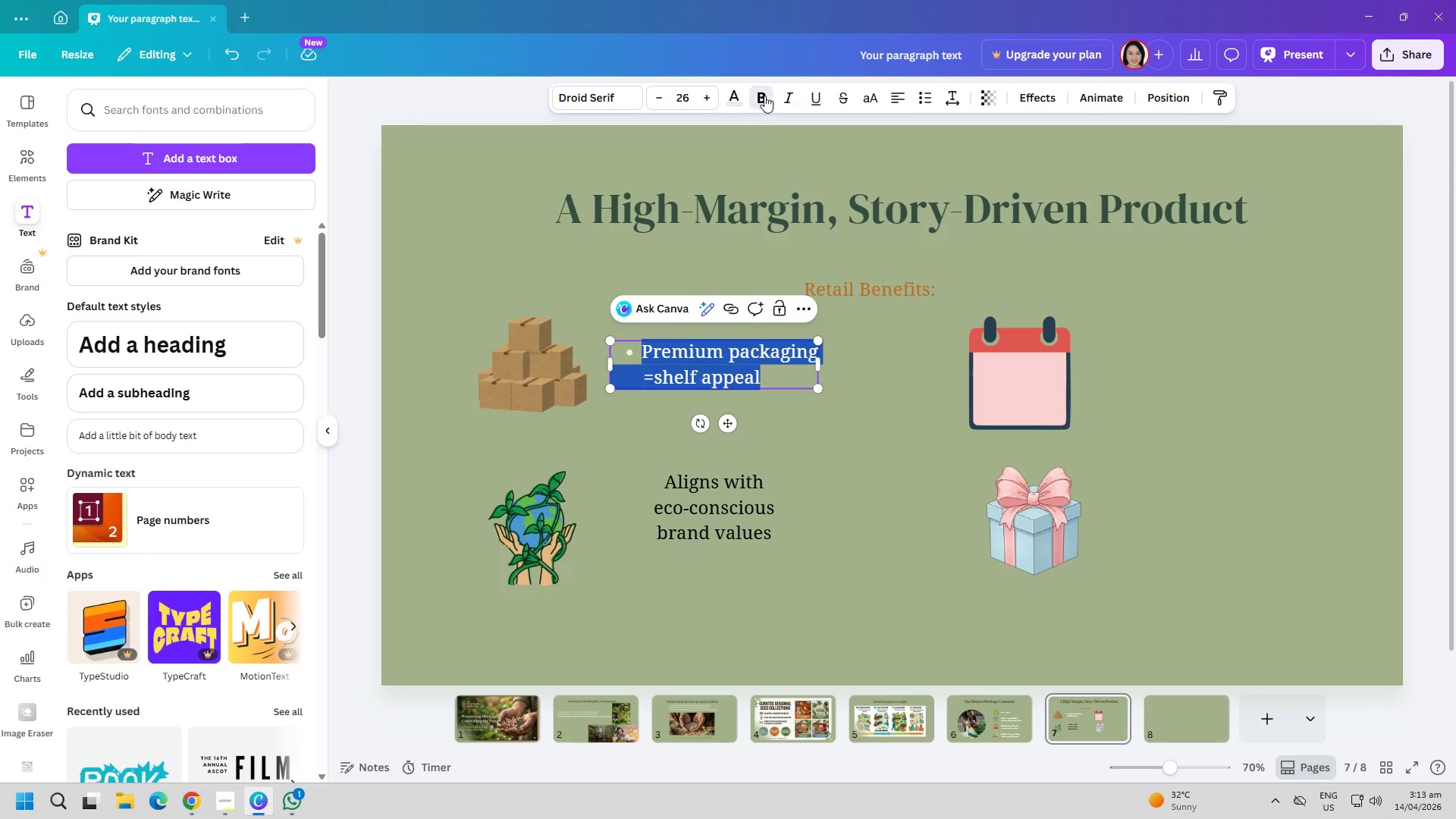 
double_click([885, 510])
 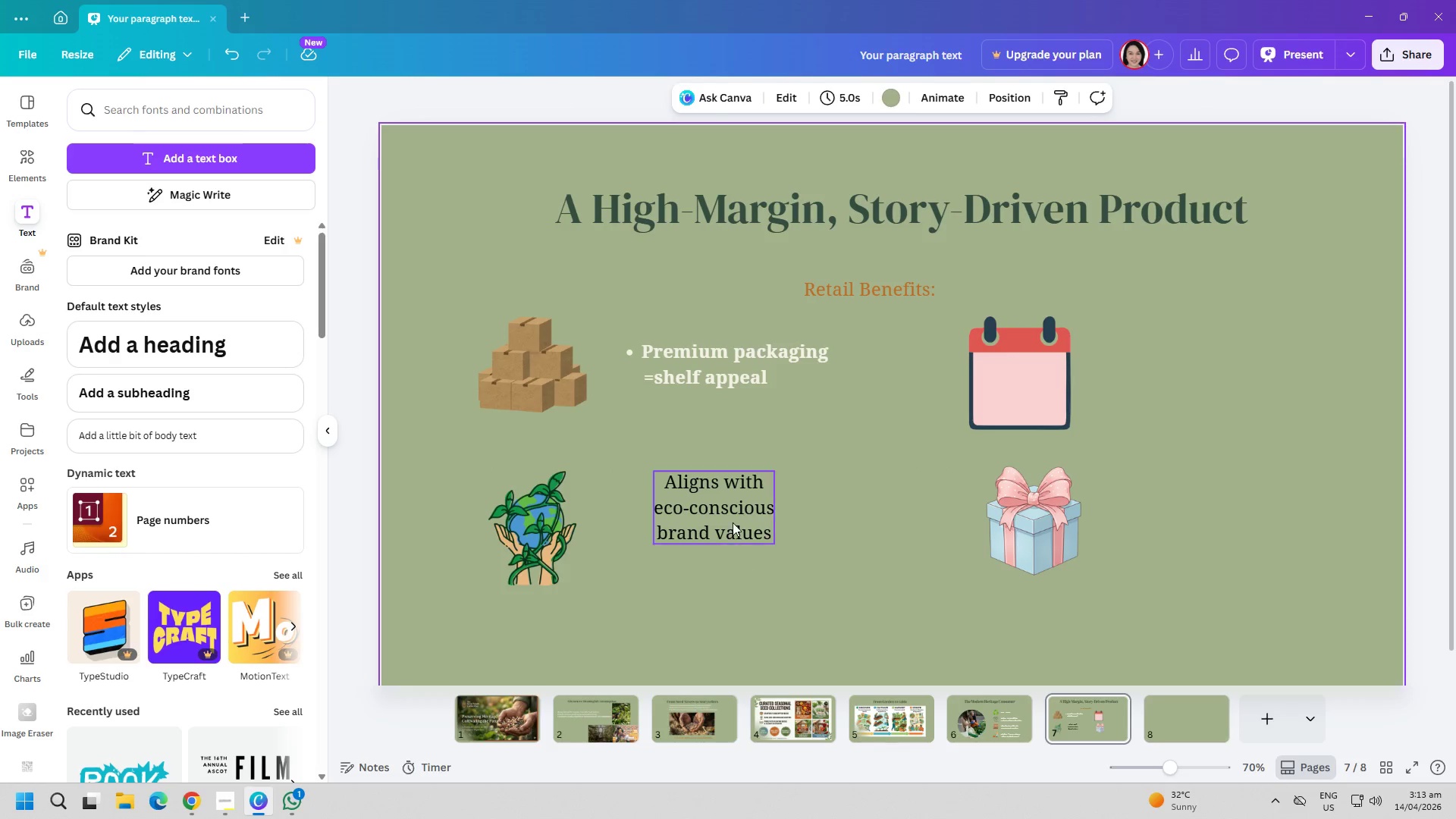 
double_click([733, 522])
 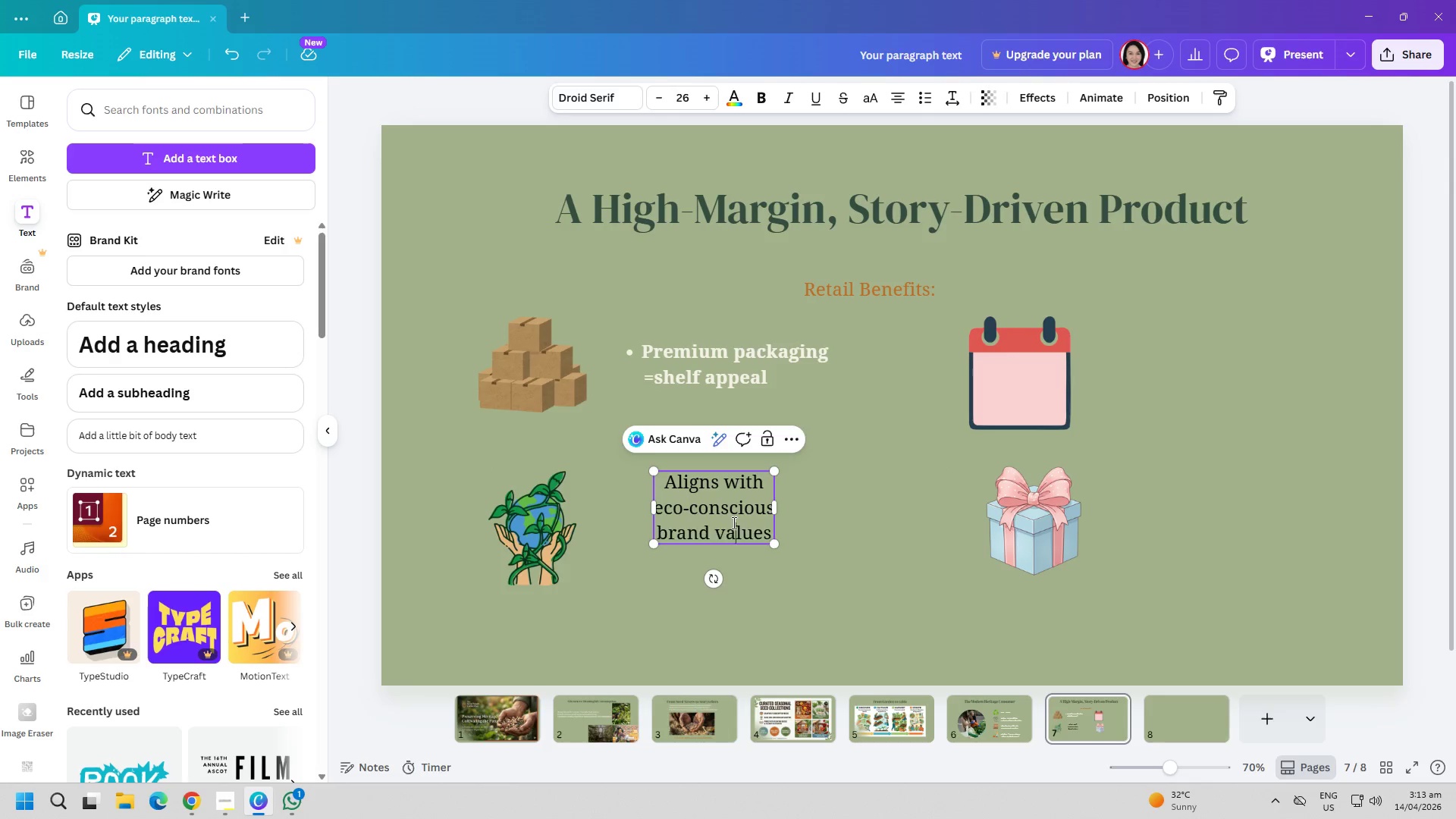 
triple_click([733, 522])
 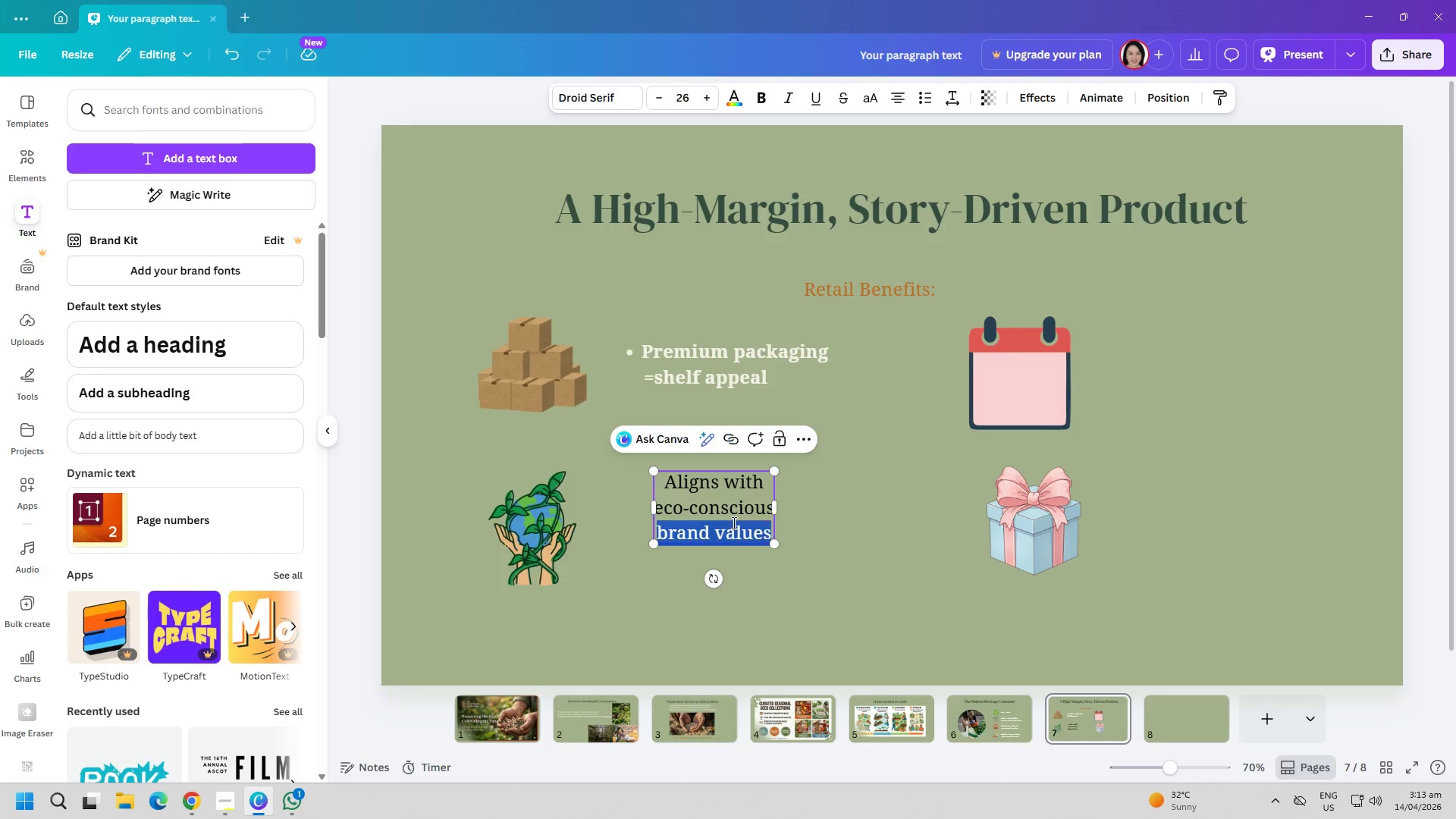 
key(Control+ControlLeft)
 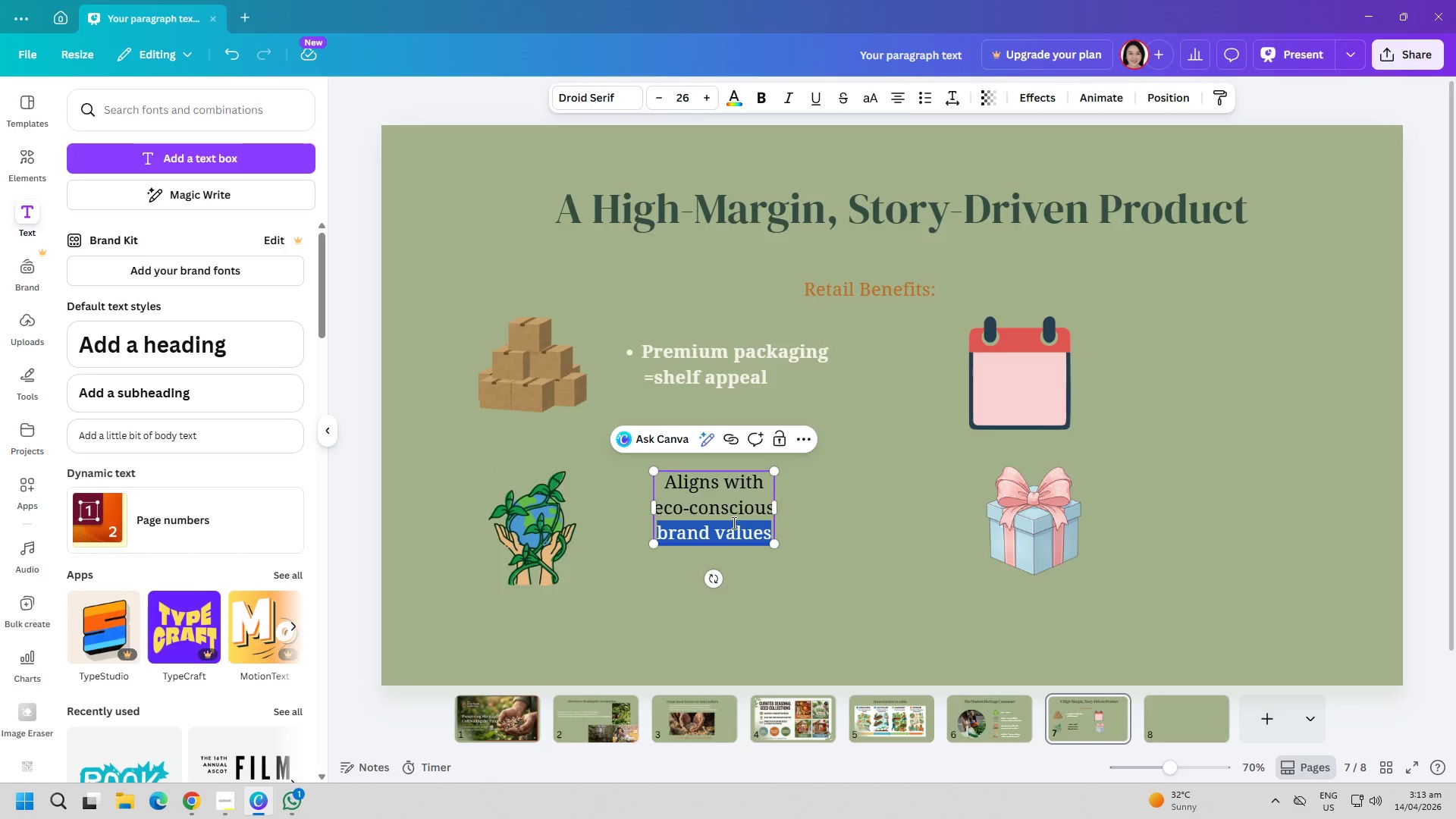 
key(Control+A)
 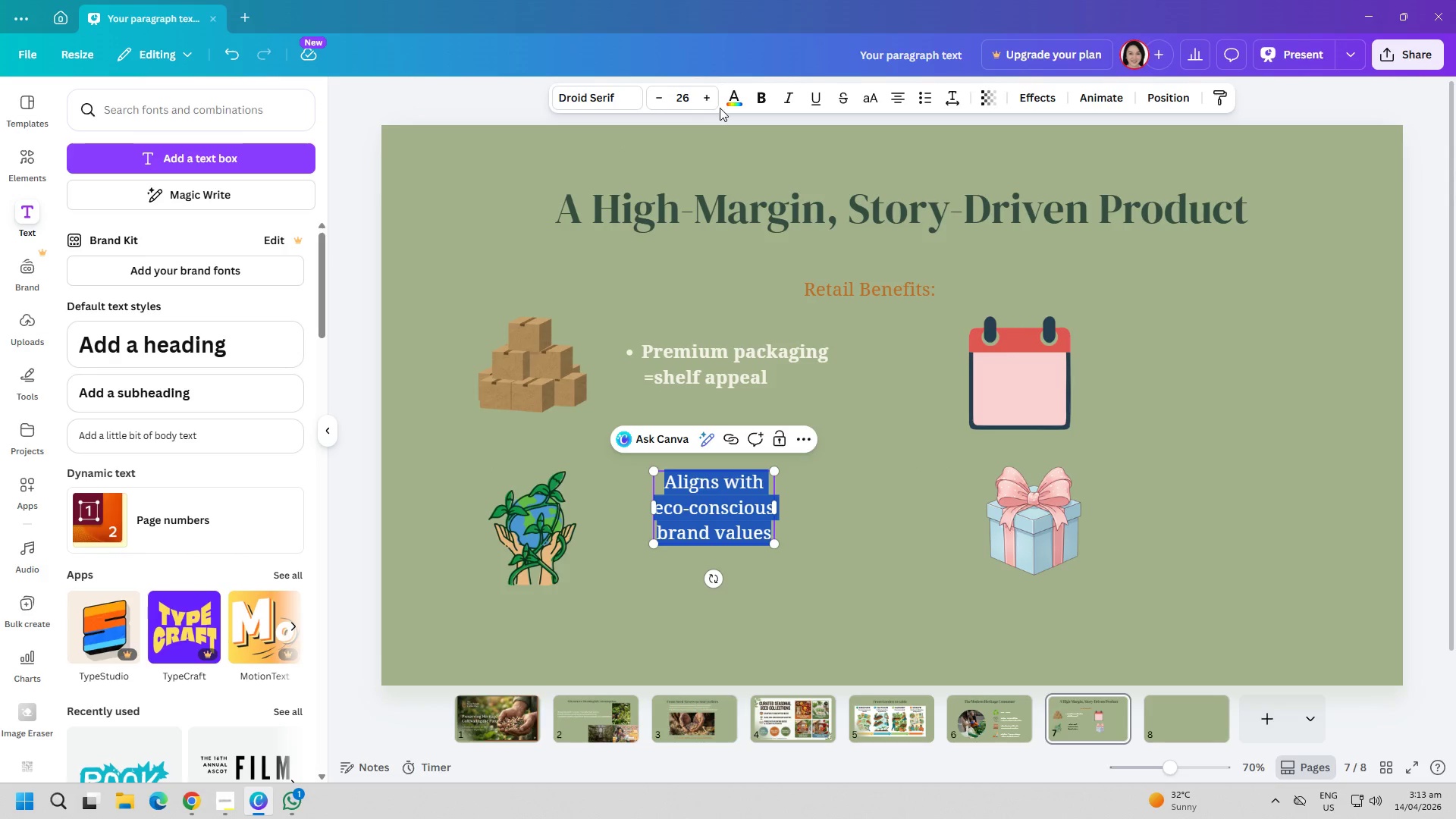 
left_click([742, 102])
 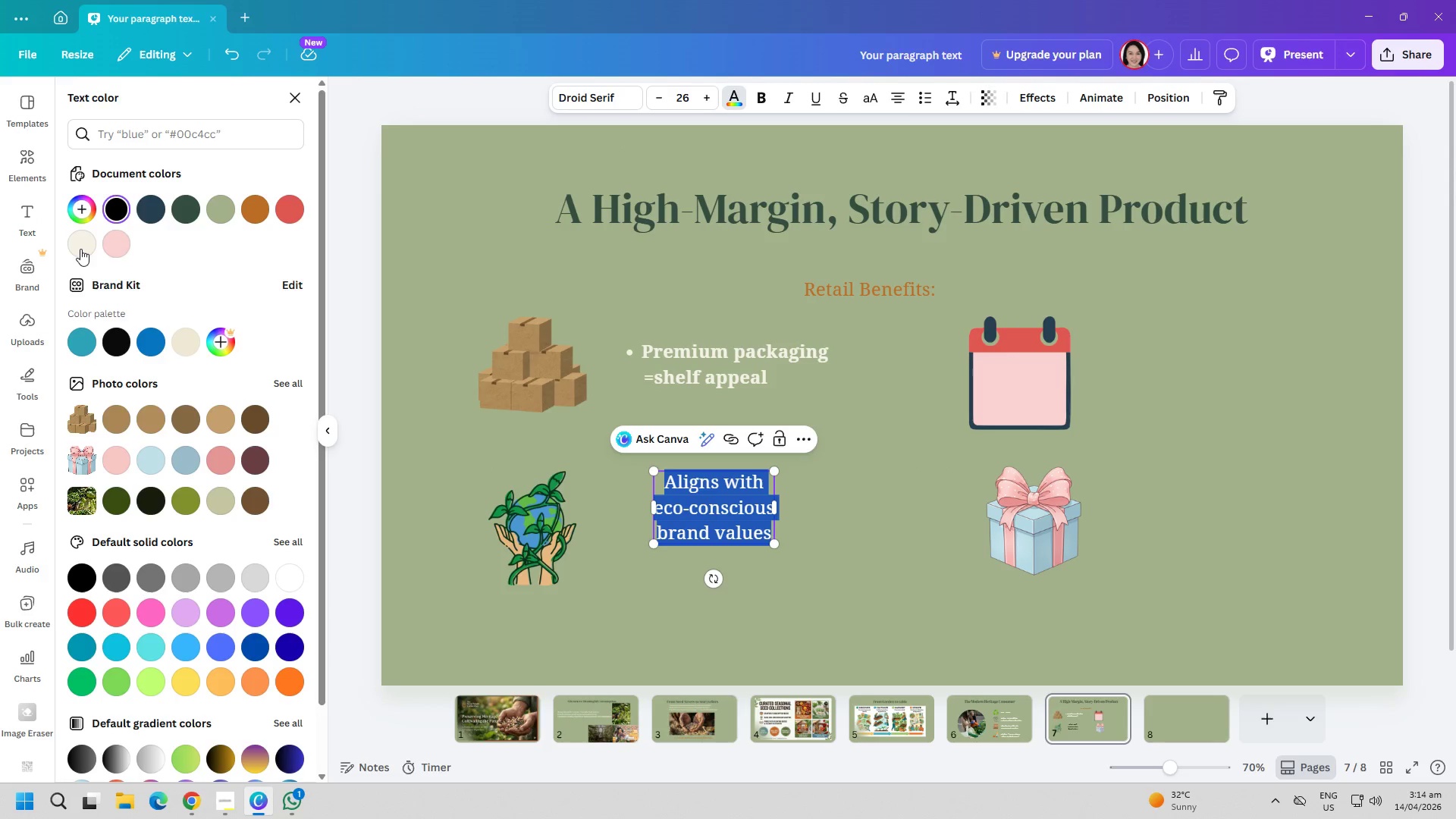 
left_click([77, 249])
 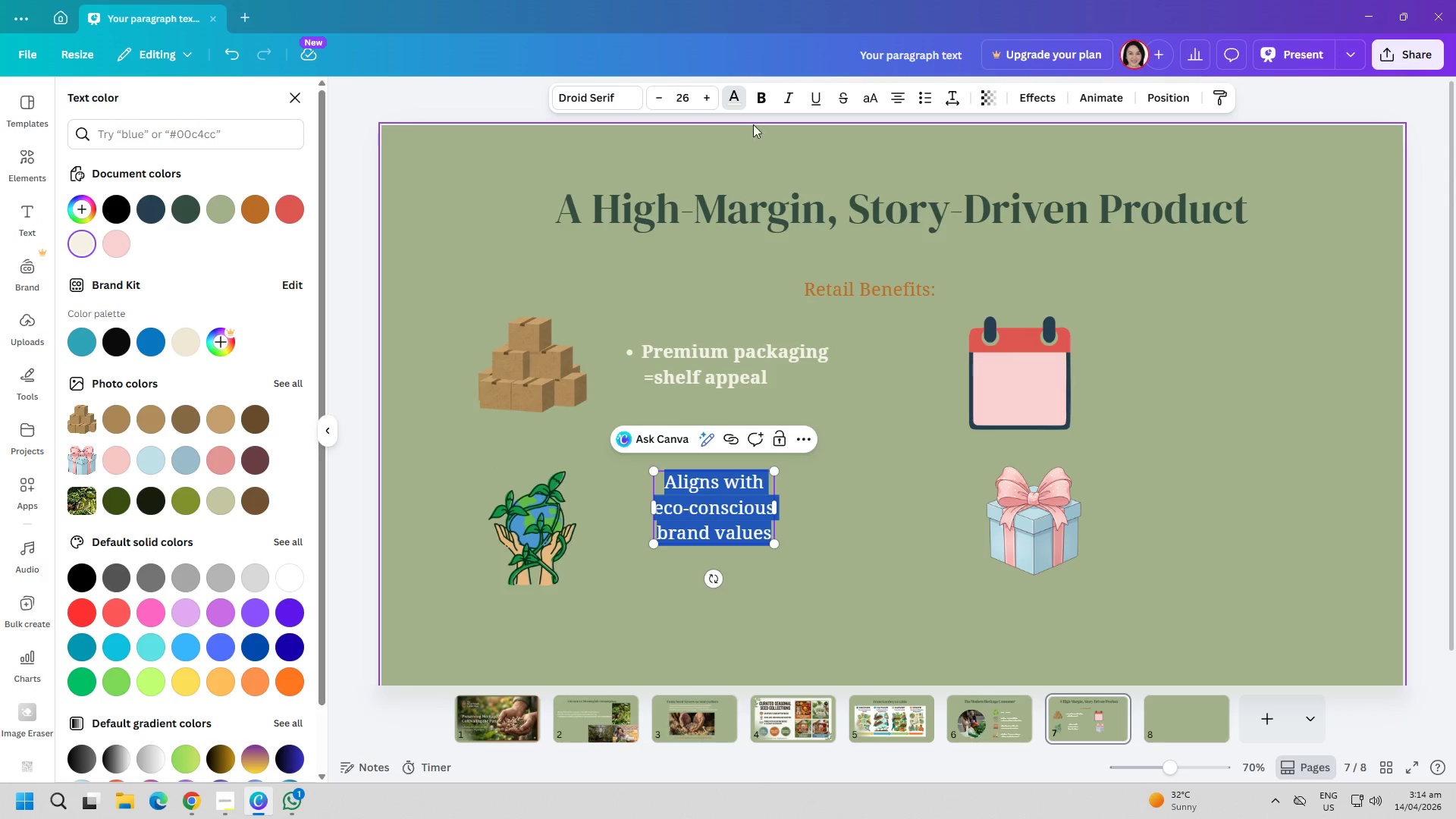 
left_click([753, 99])
 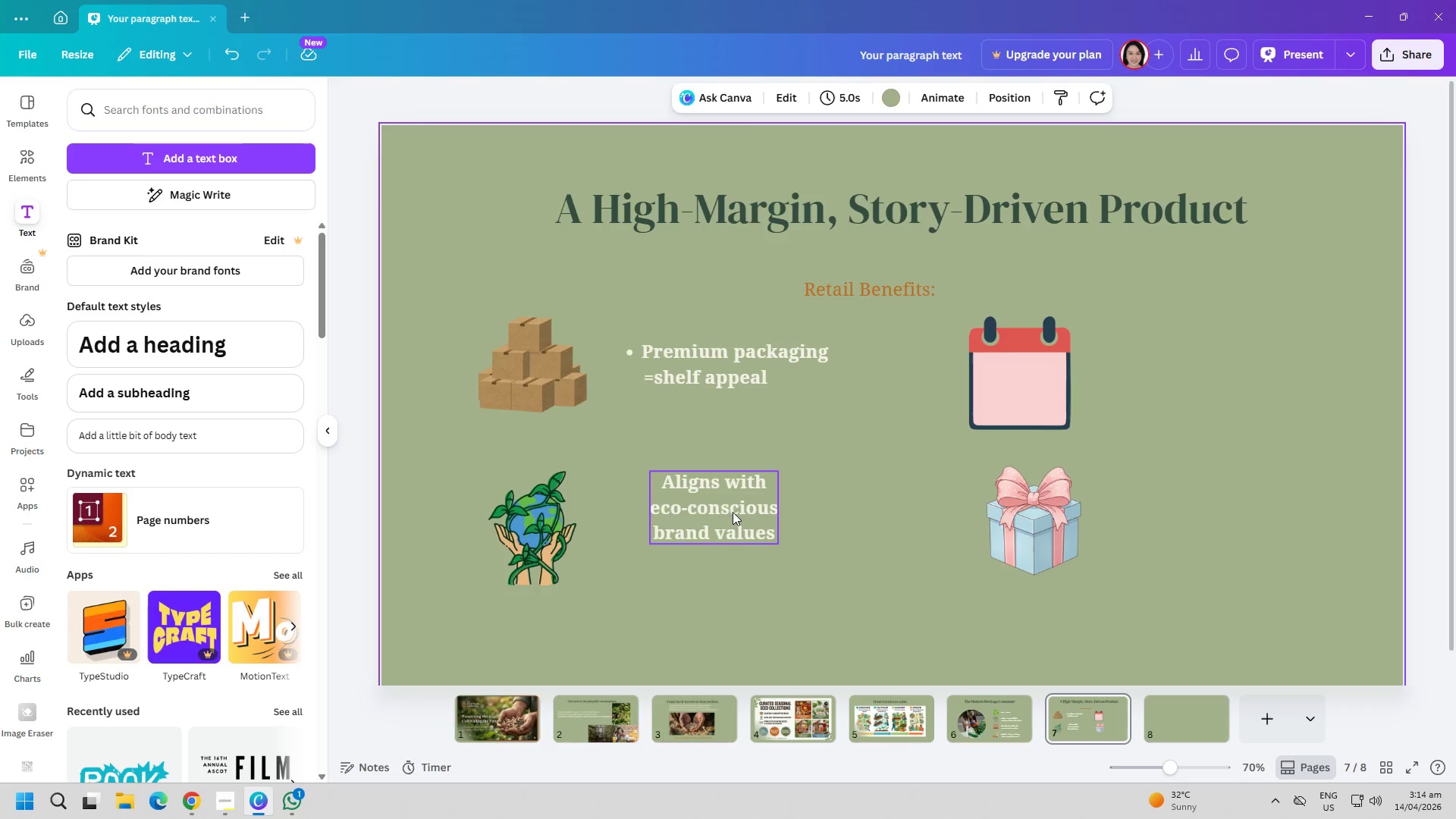 
left_click_drag(start_coordinate=[727, 512], to_coordinate=[722, 527])
 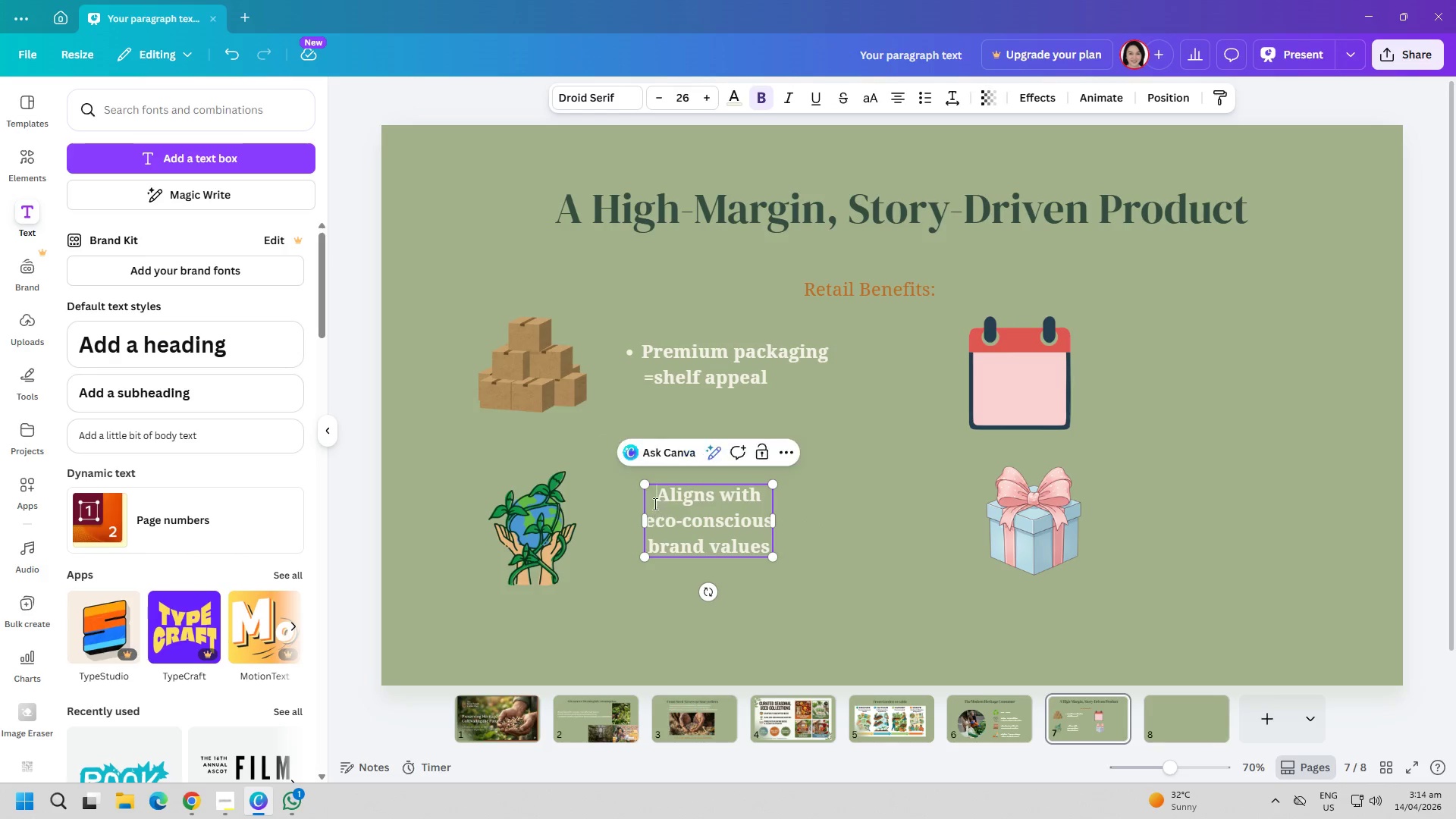 
double_click([655, 498])
 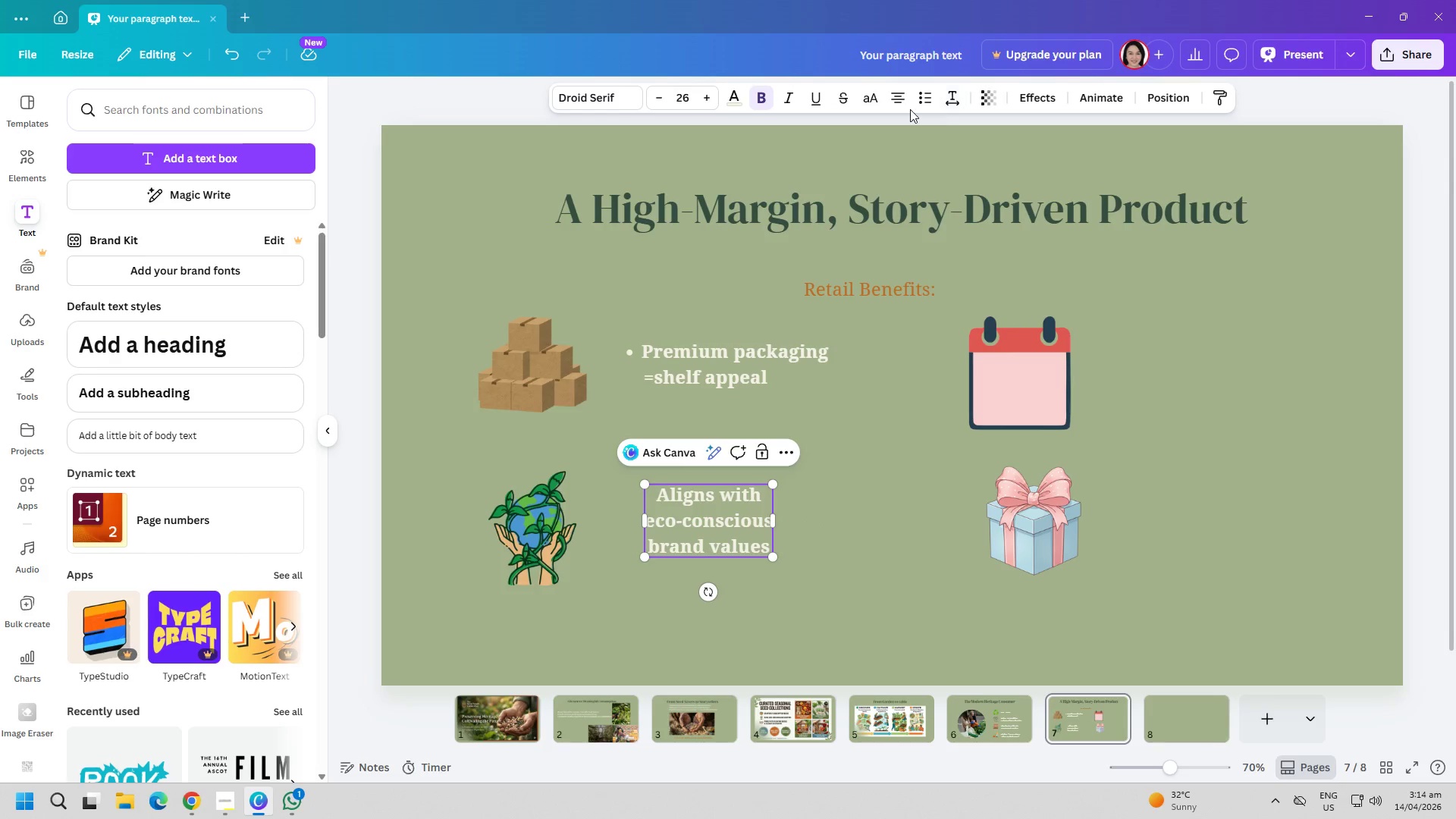 
left_click([916, 104])
 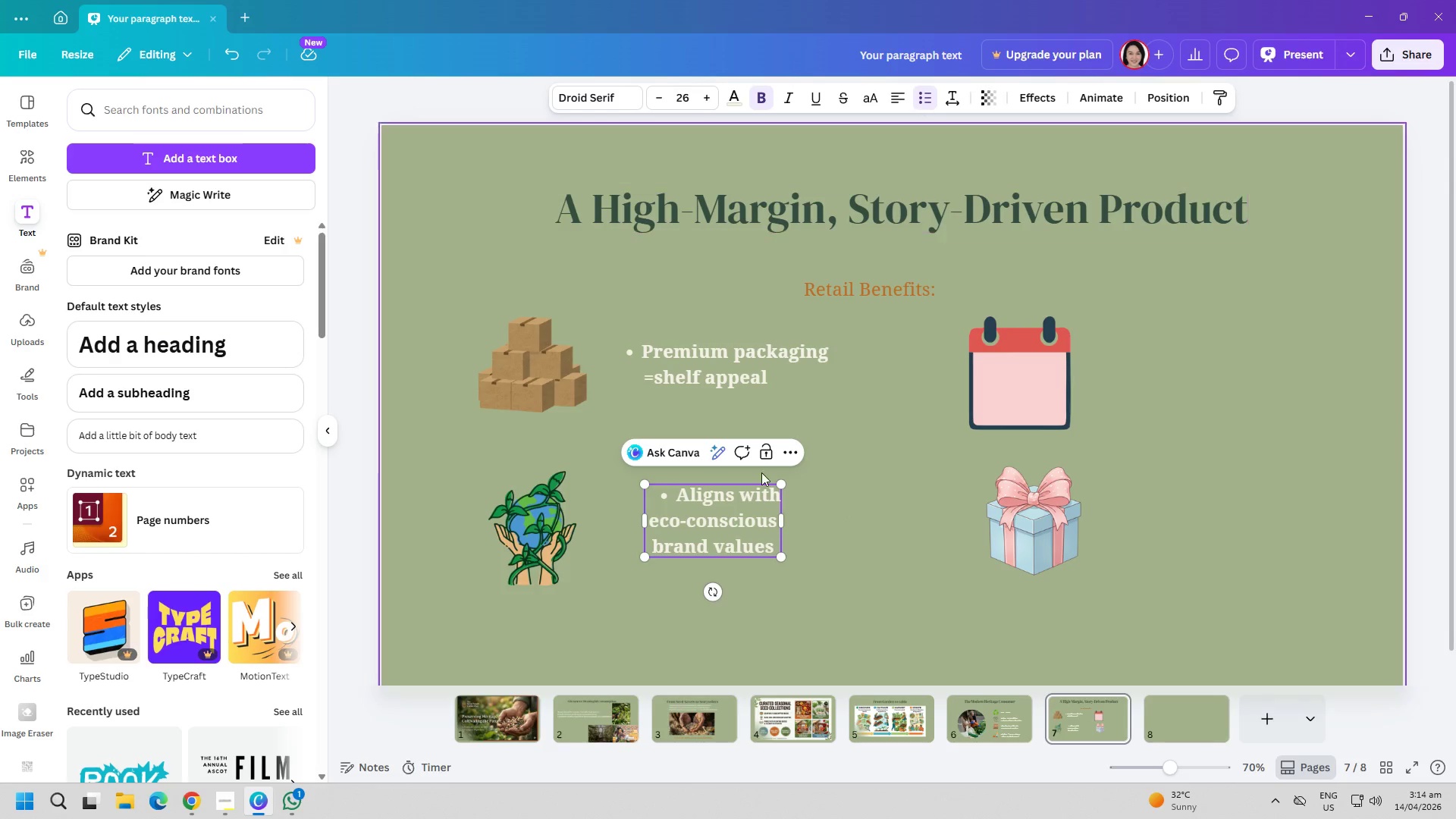 
left_click([849, 575])
 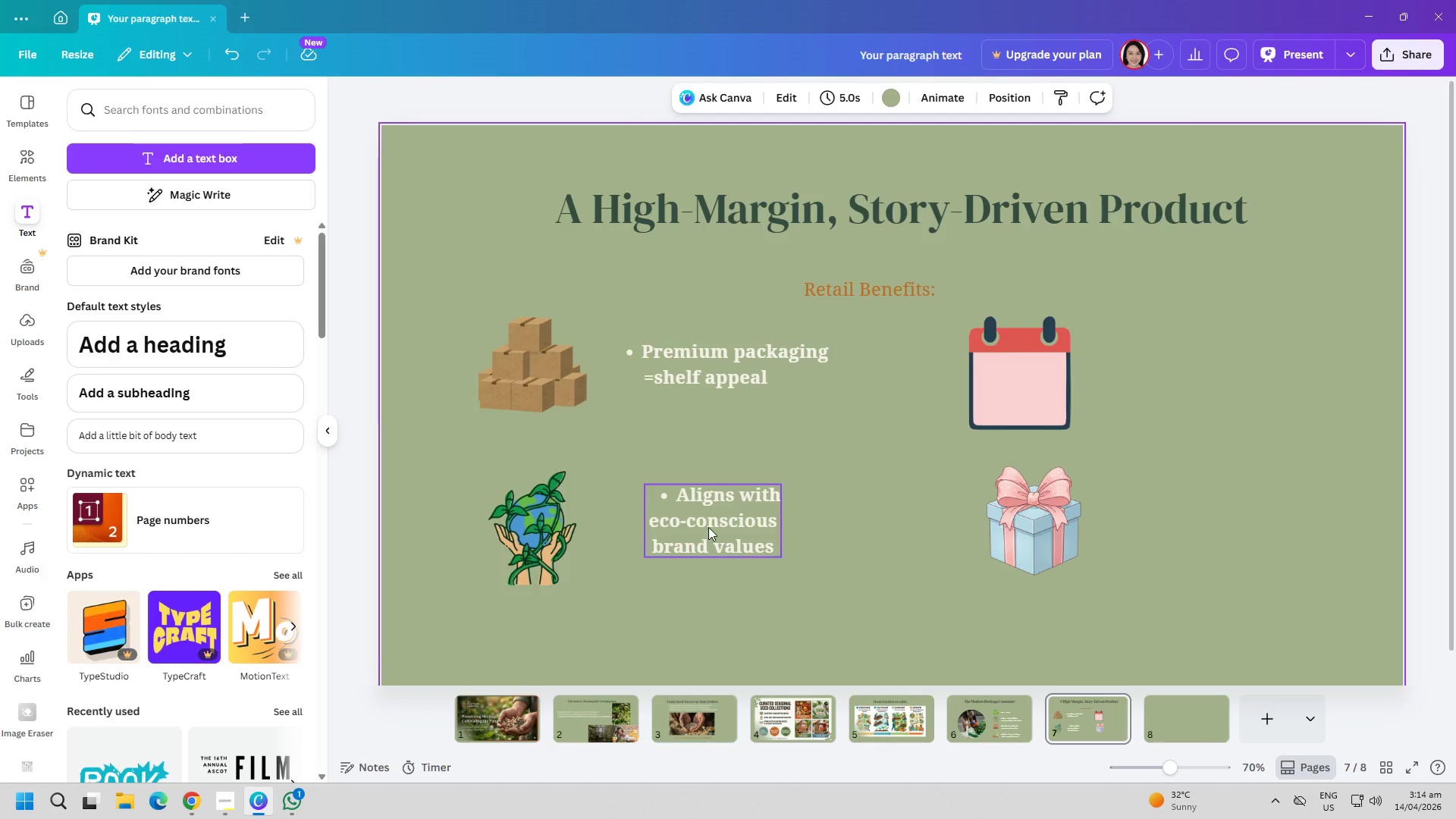 
left_click_drag(start_coordinate=[708, 527], to_coordinate=[695, 532])
 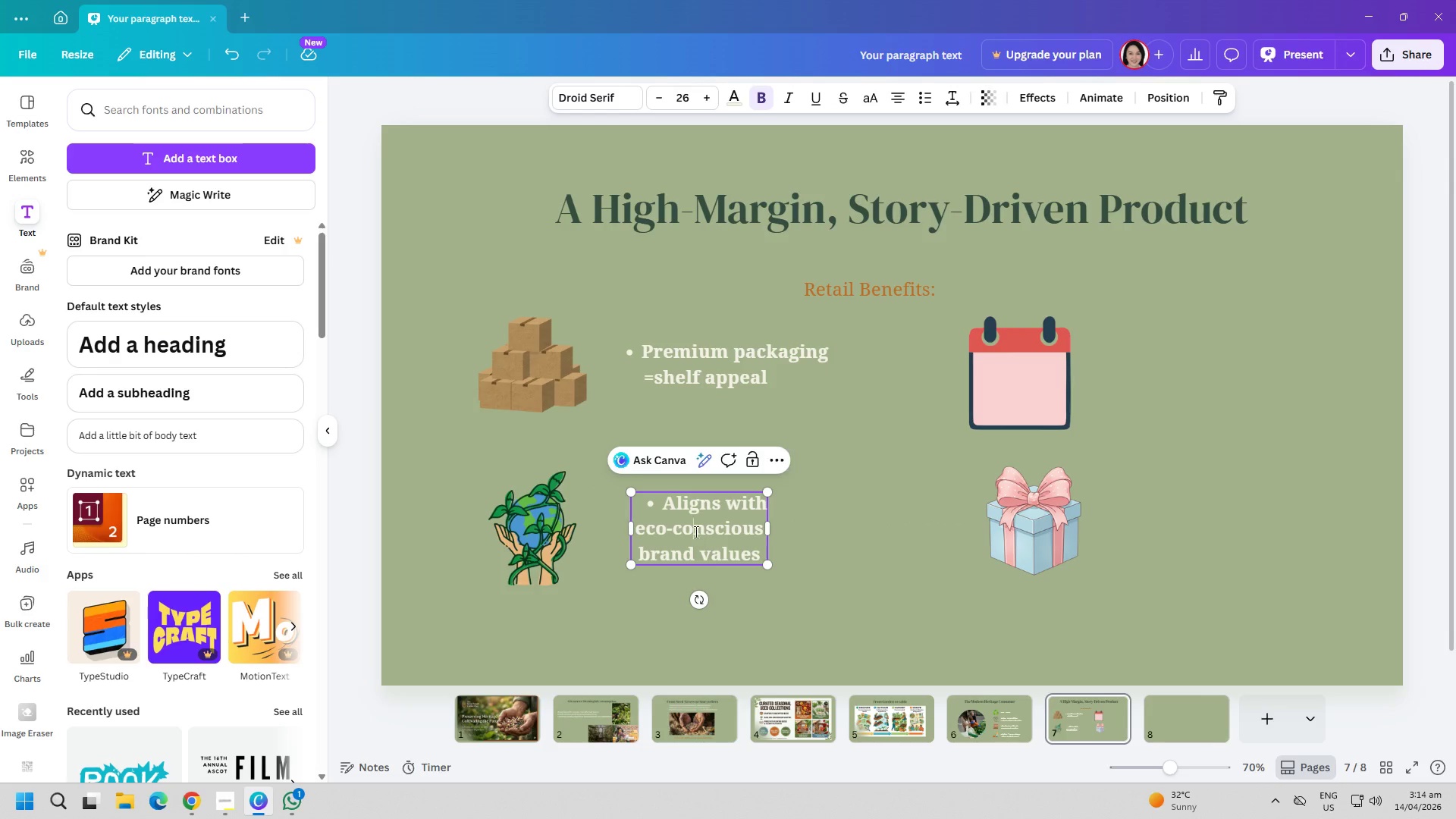 
double_click([695, 532])
 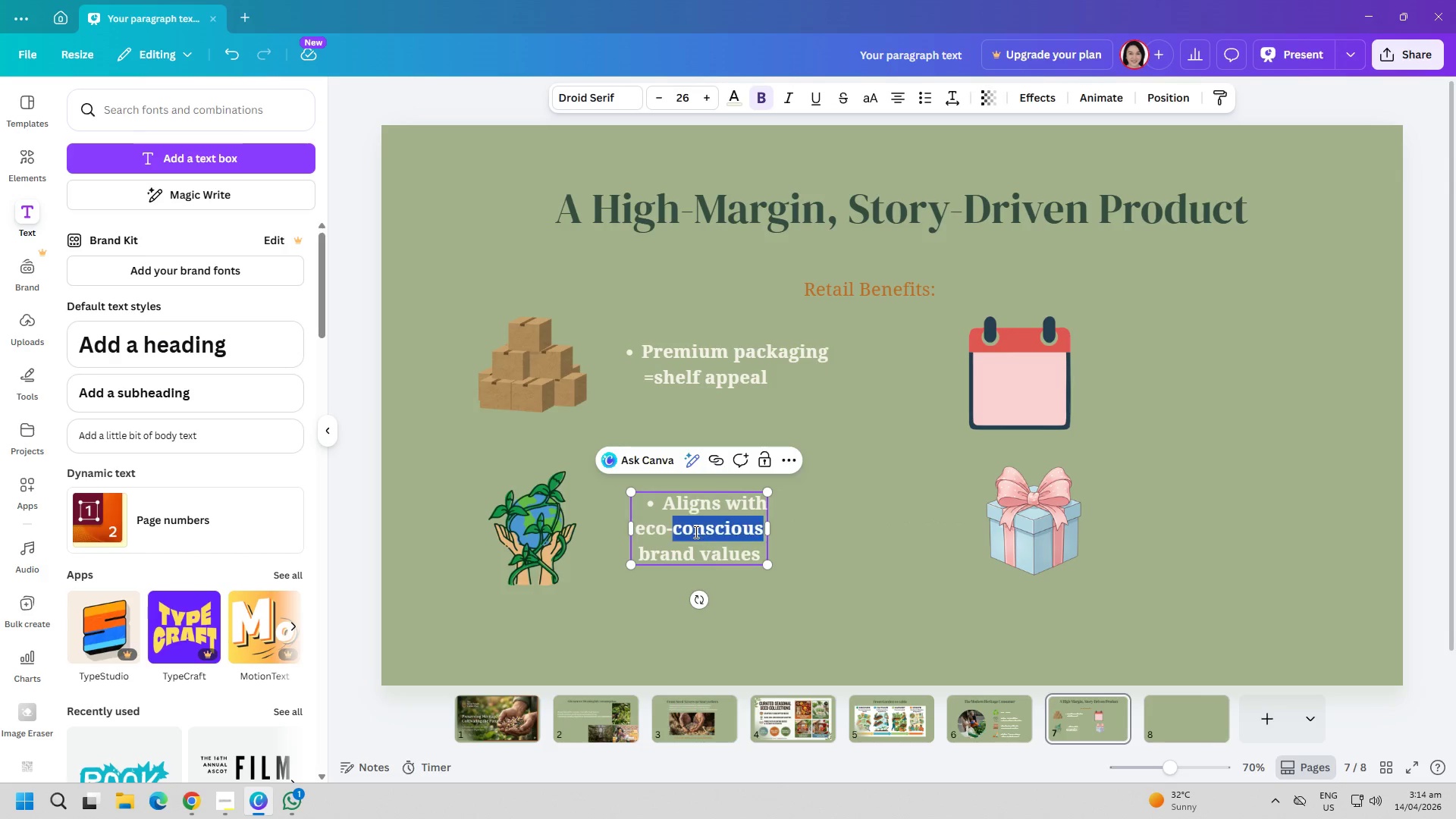 
triple_click([695, 532])
 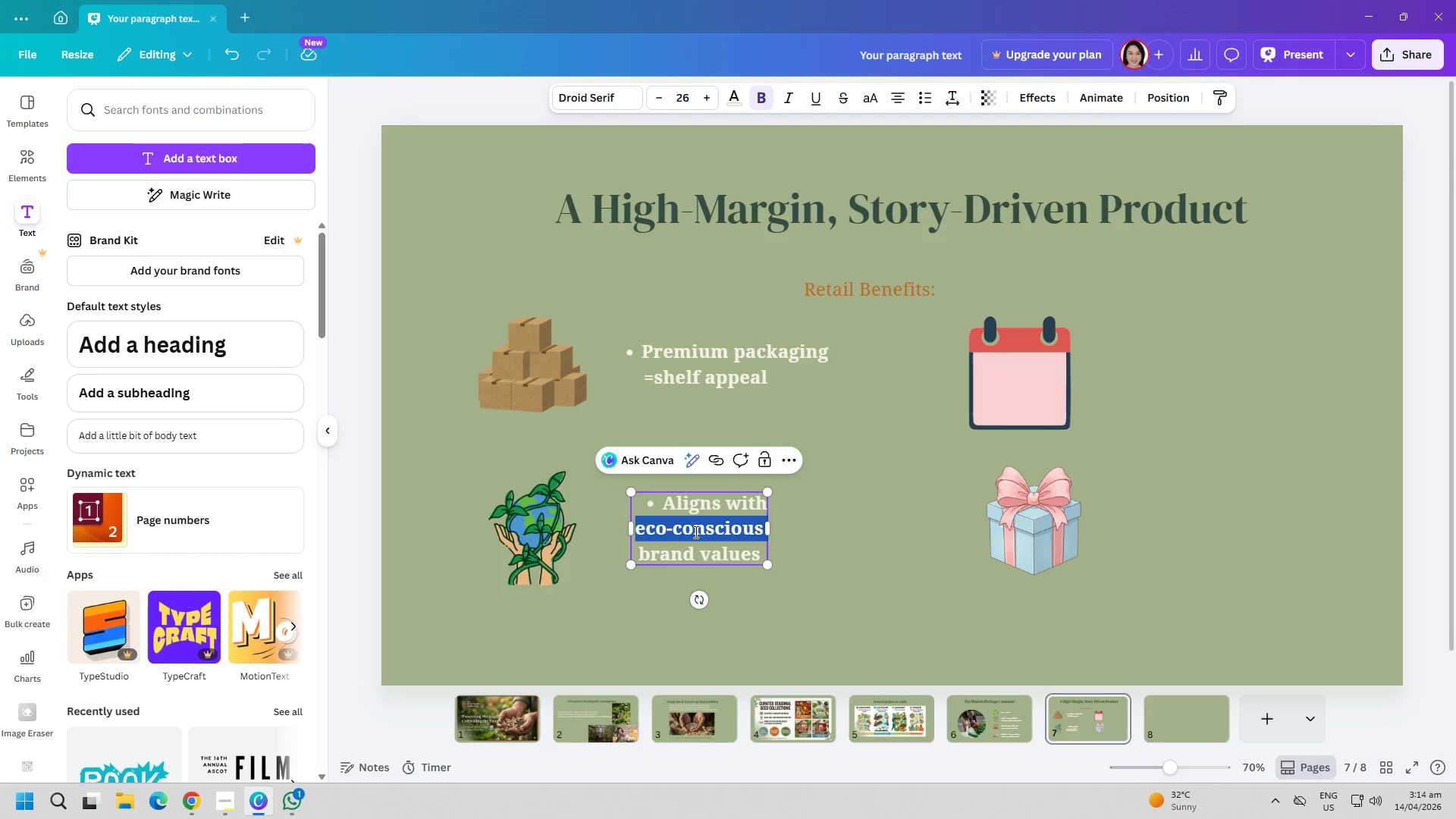 
key(Control+ControlLeft)
 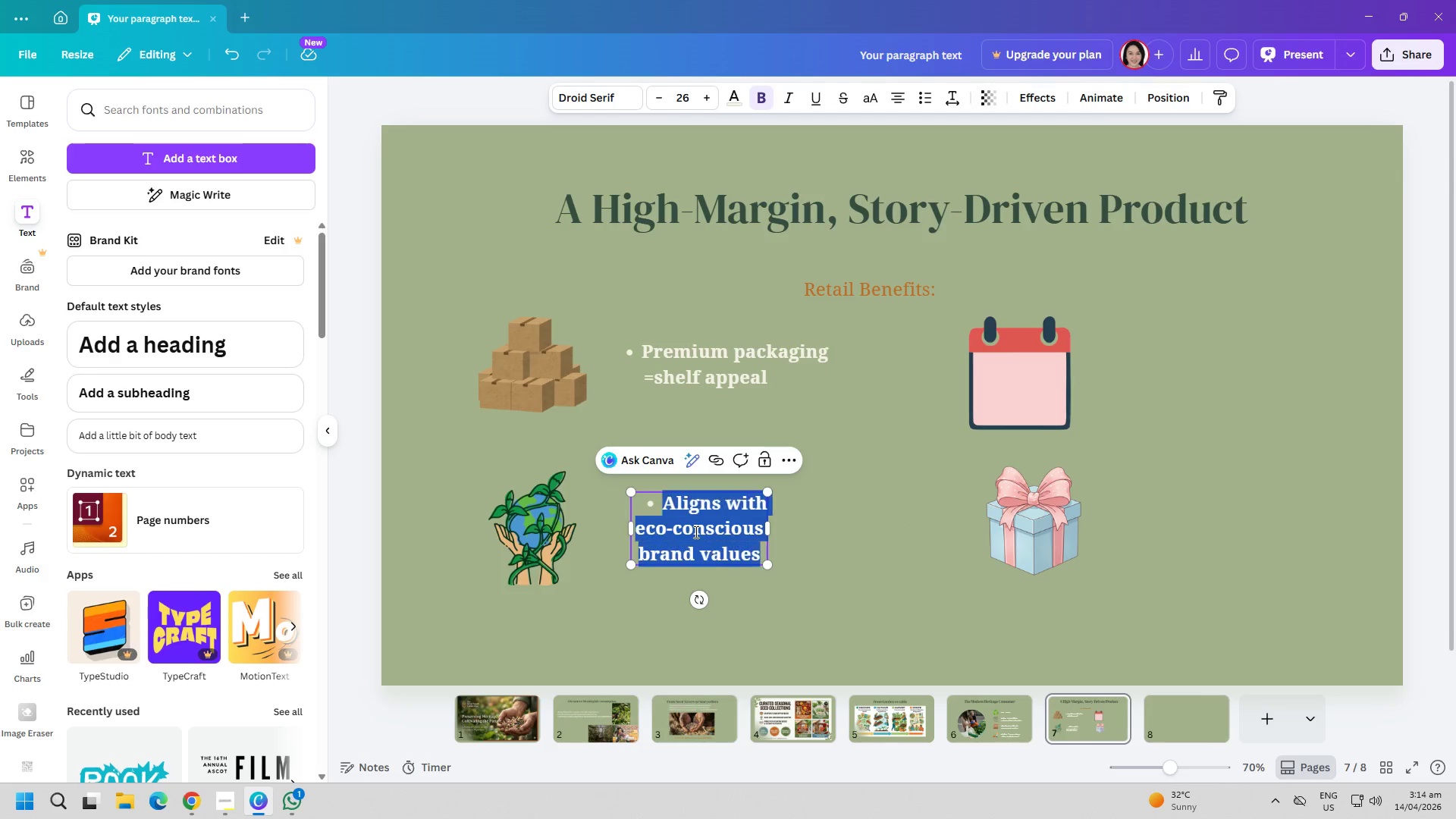 
key(Control+A)
 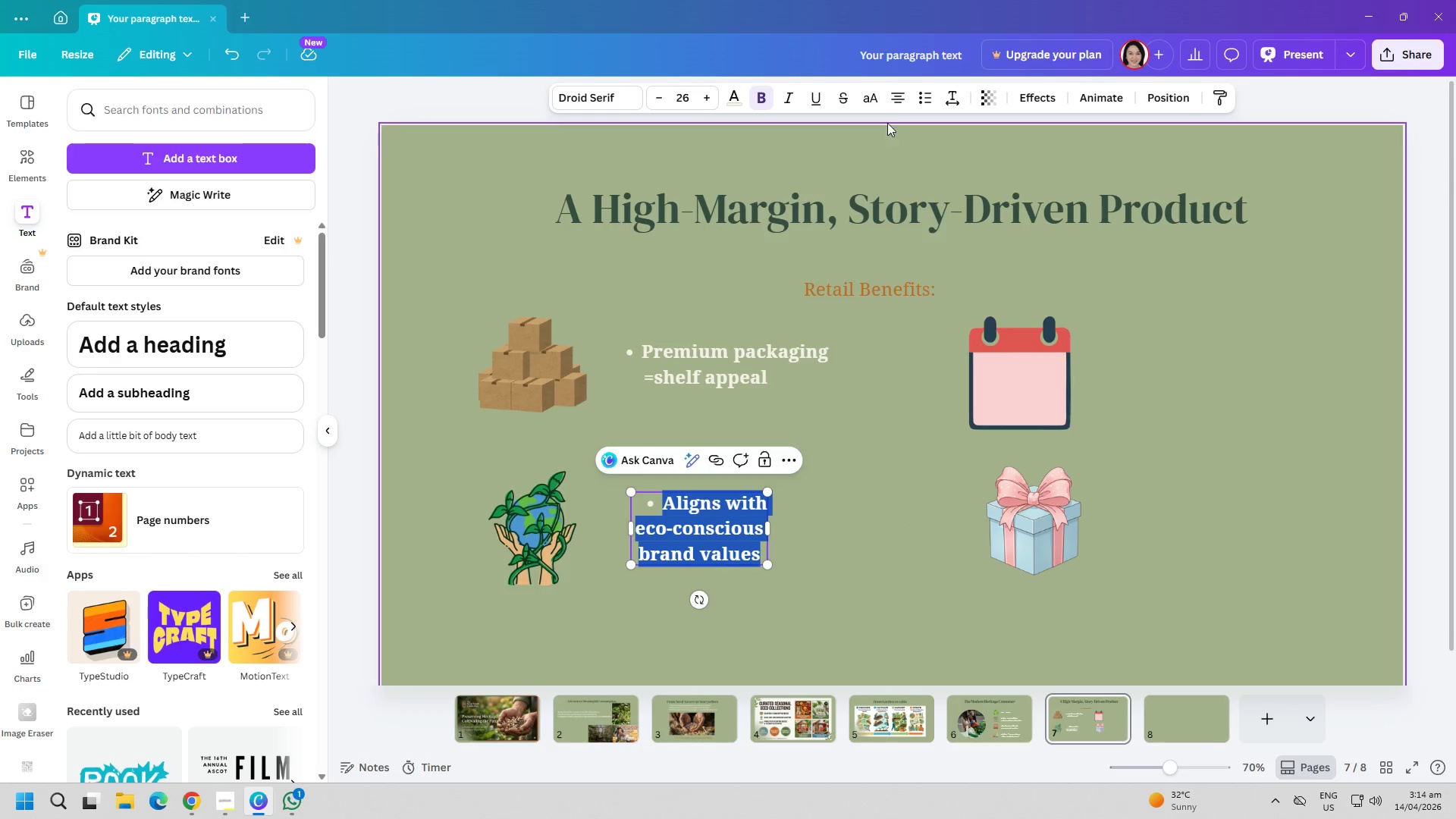 
left_click([896, 94])
 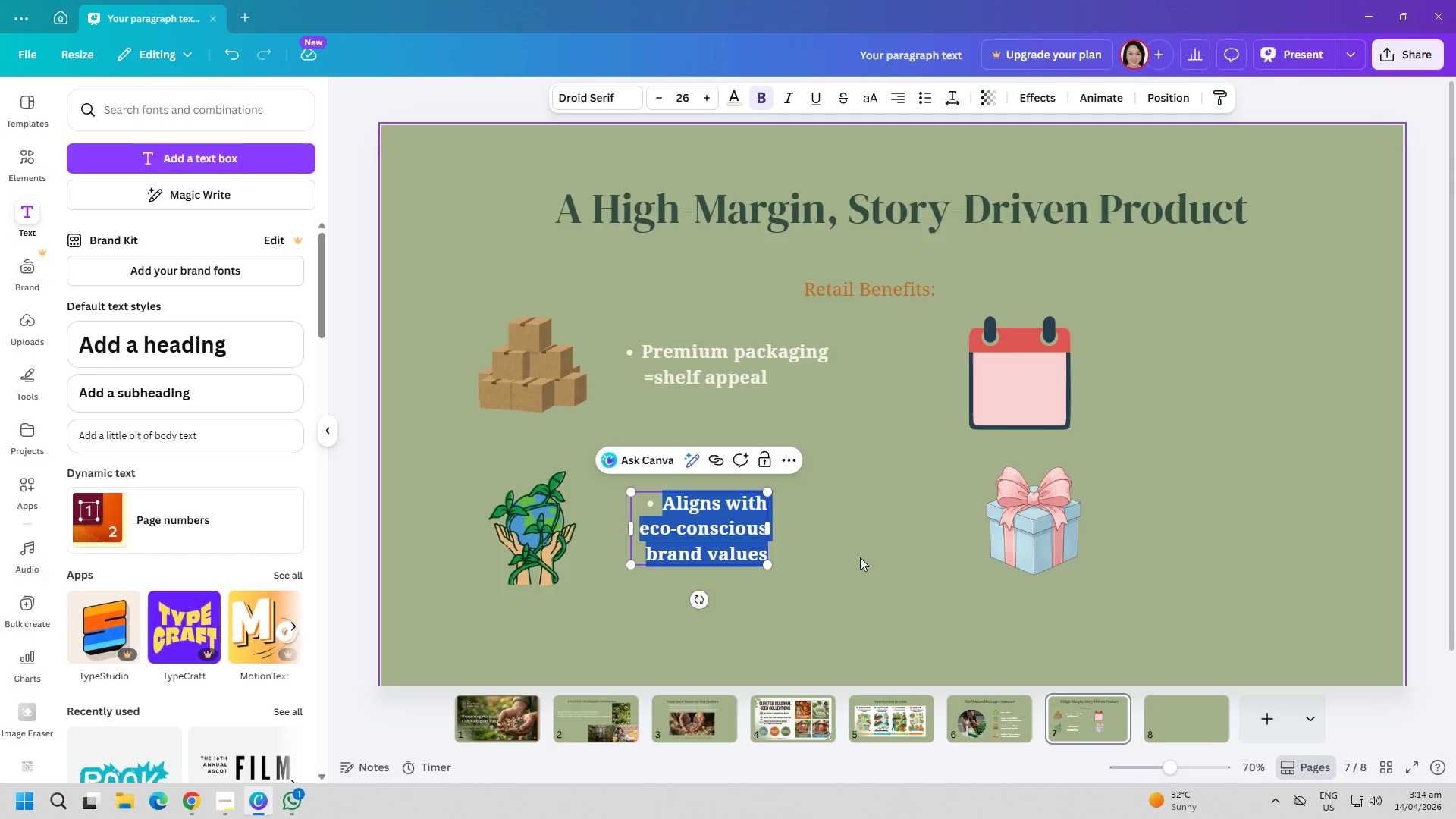 
left_click([698, 541])
 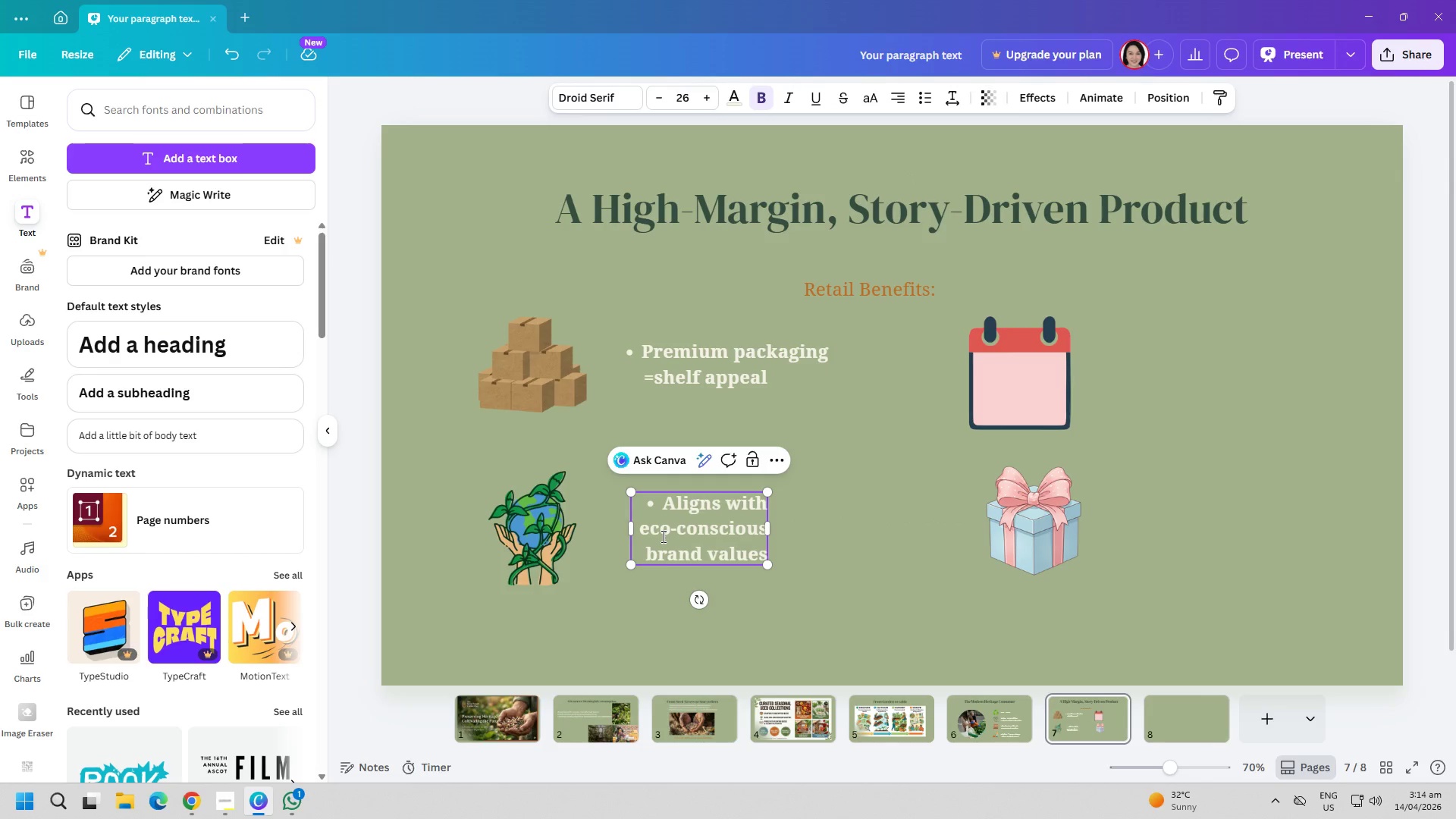 
double_click([662, 536])
 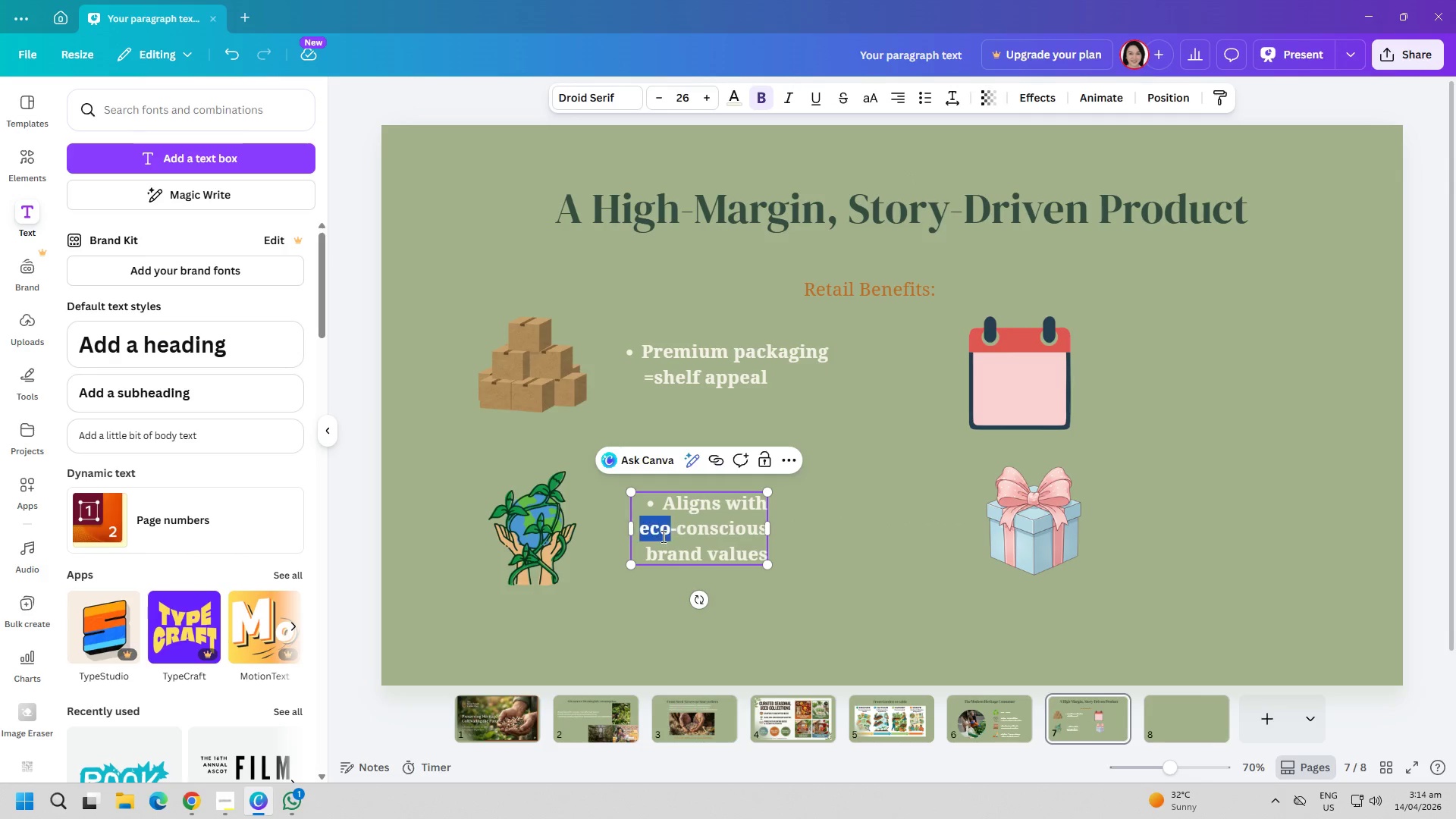 
triple_click([662, 536])
 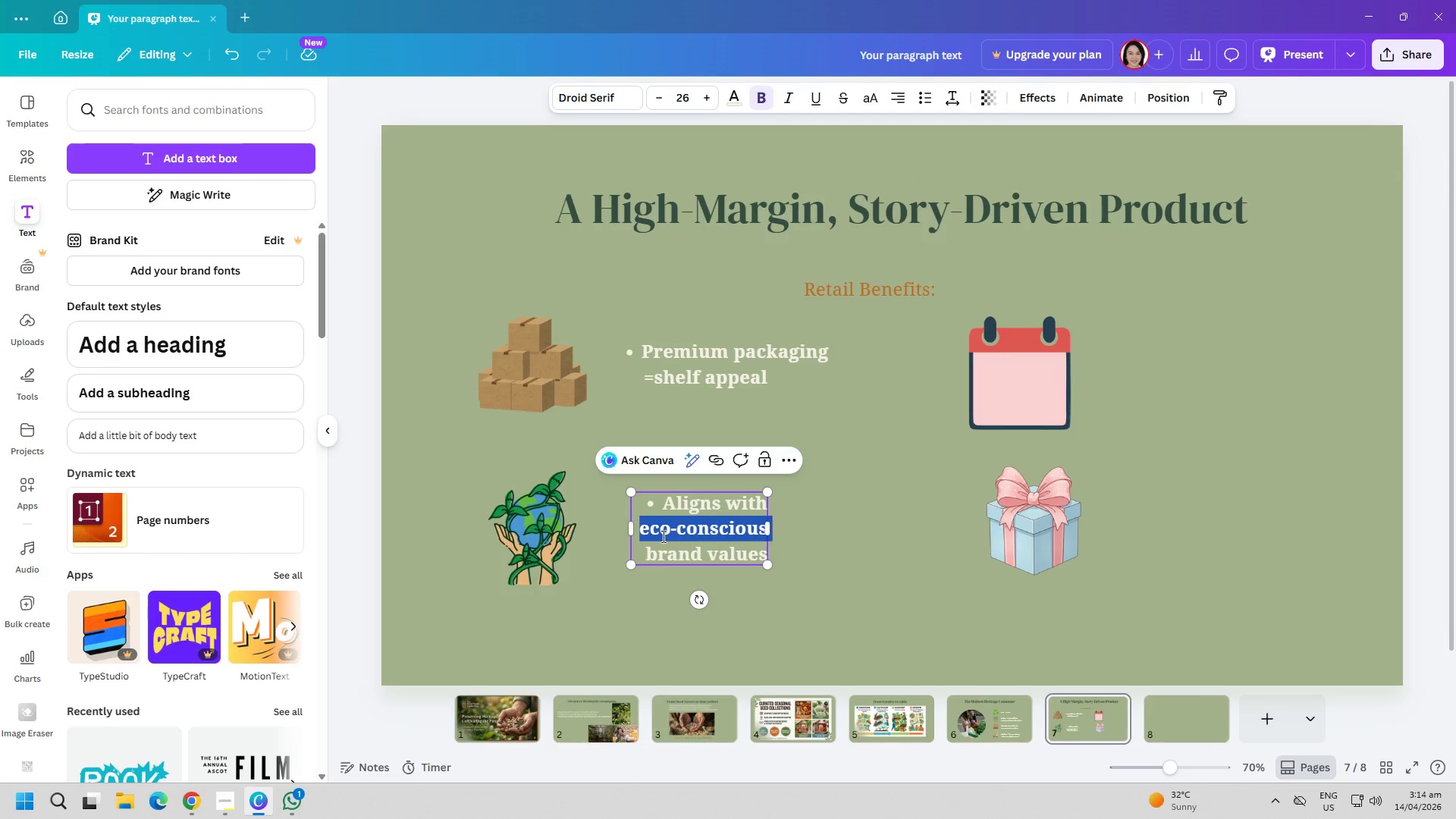 
key(Control+ControlLeft)
 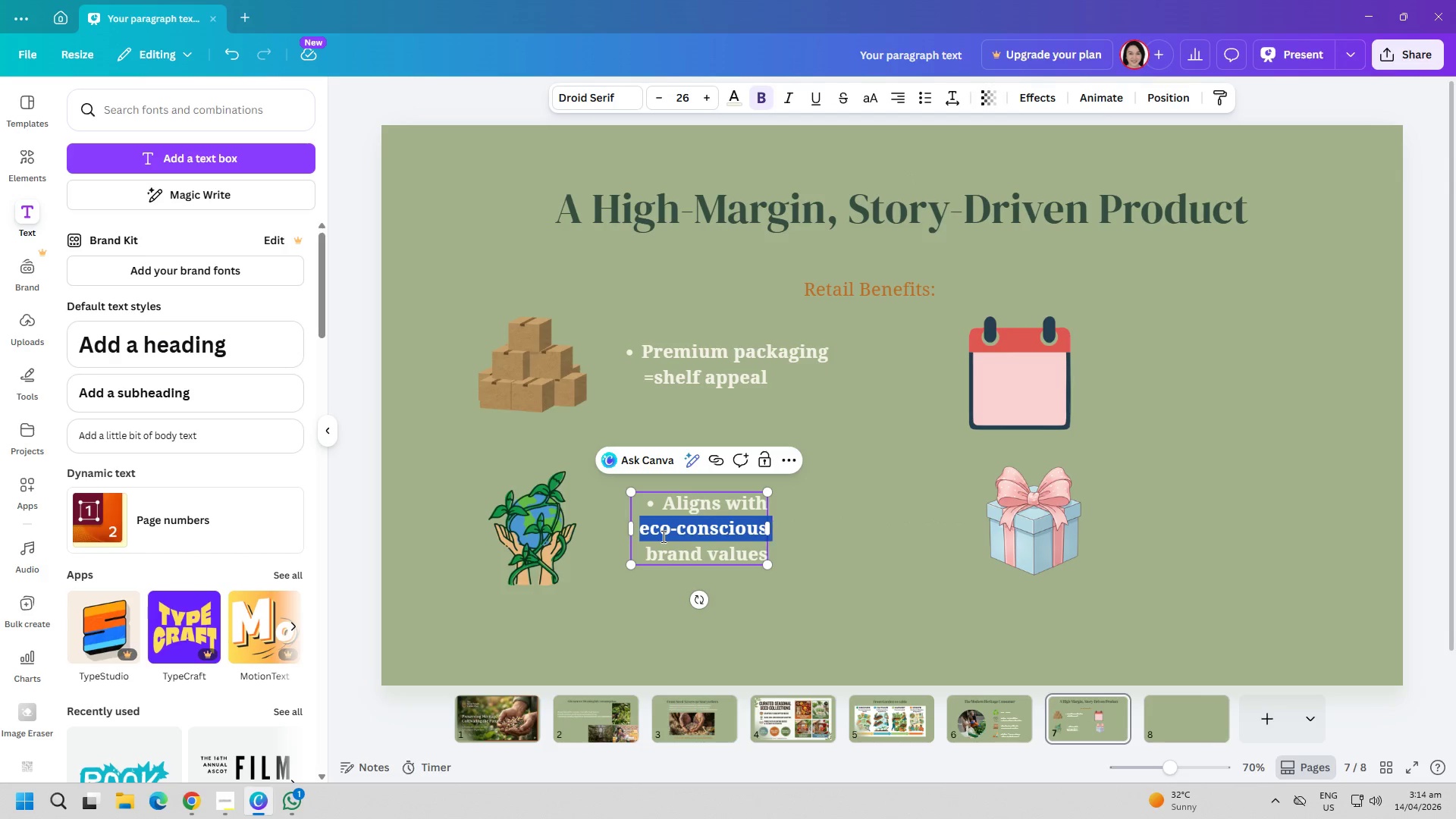 
key(Control+A)
 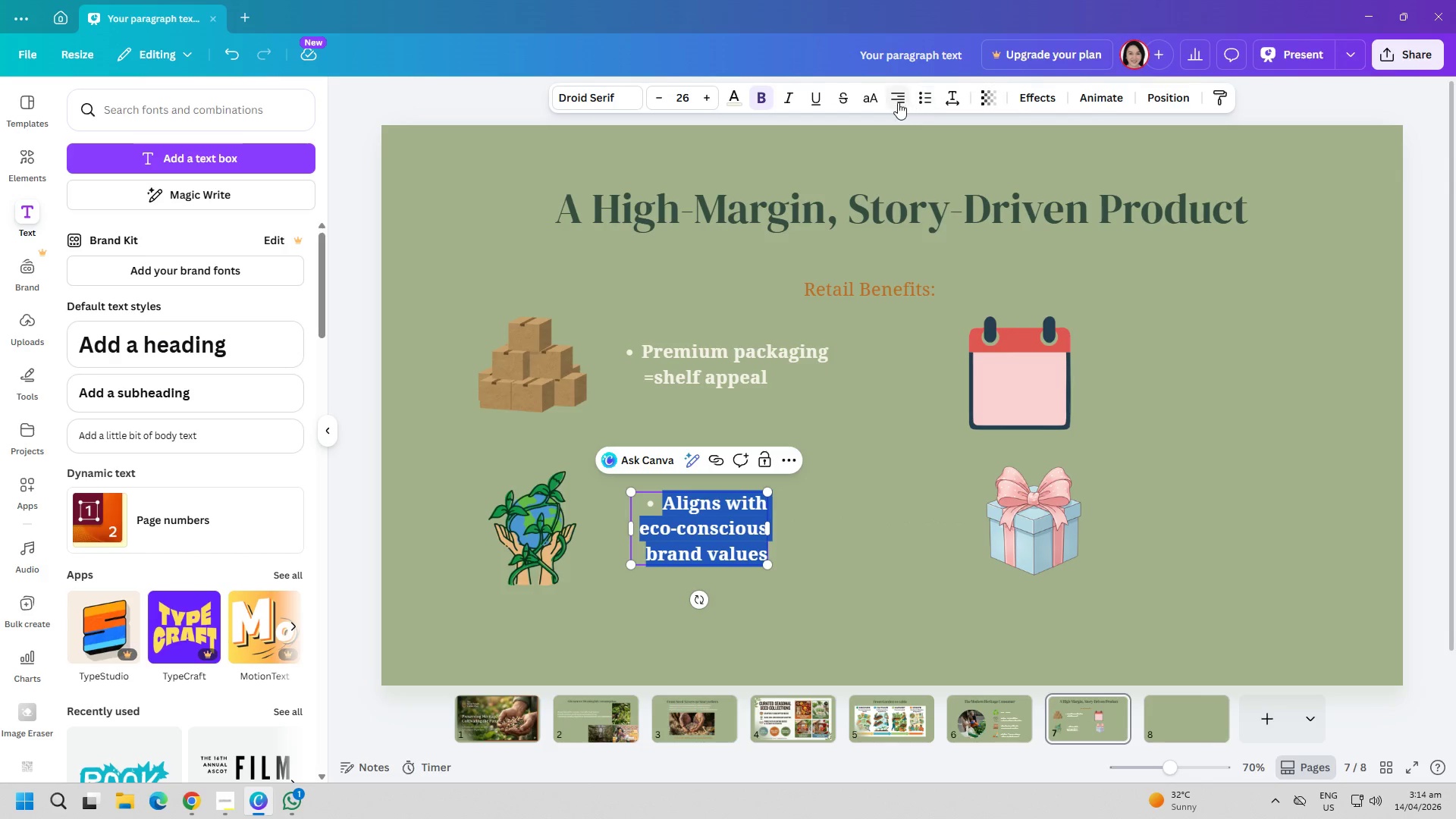 
double_click([898, 102])
 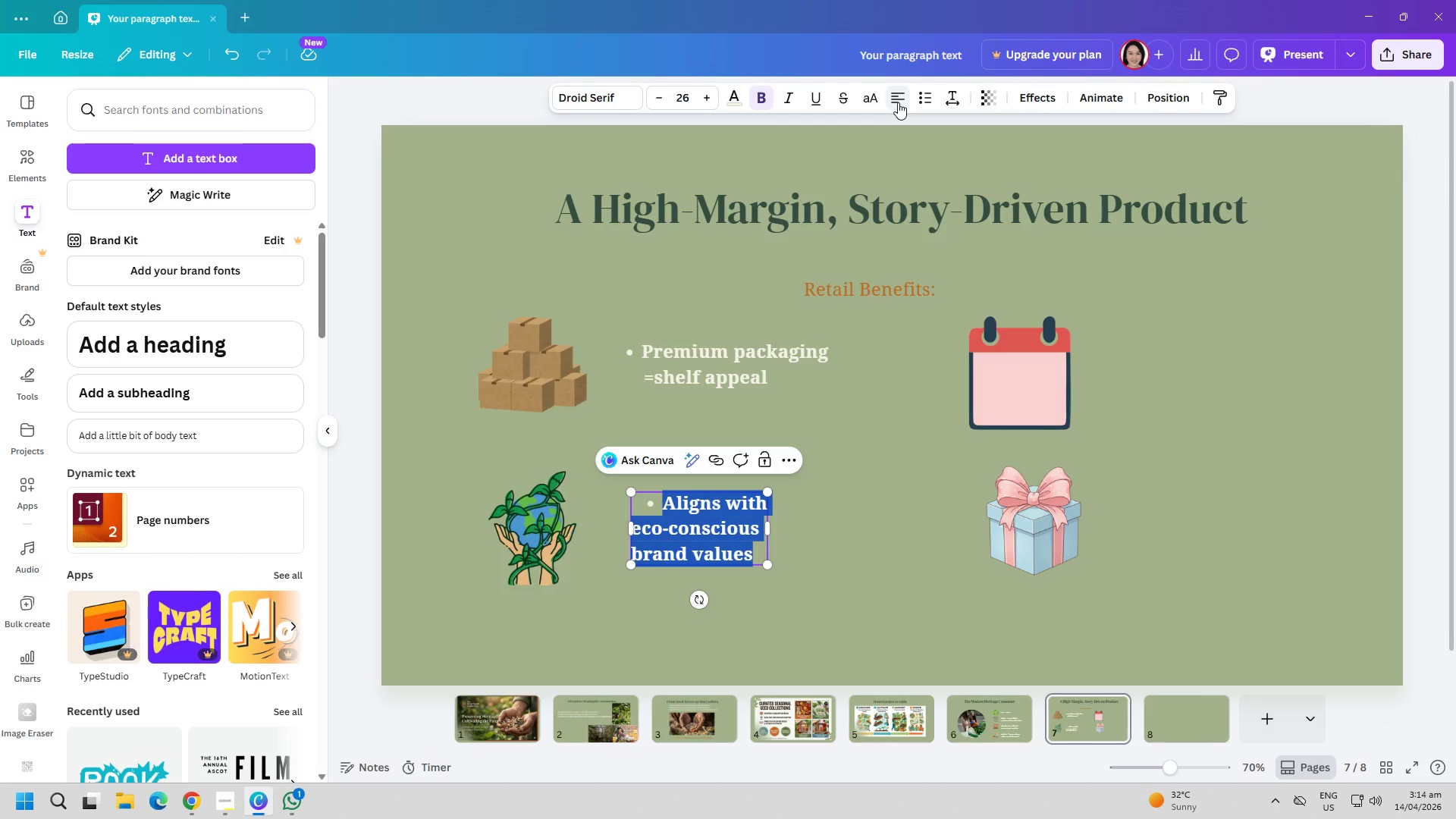 
triple_click([898, 102])
 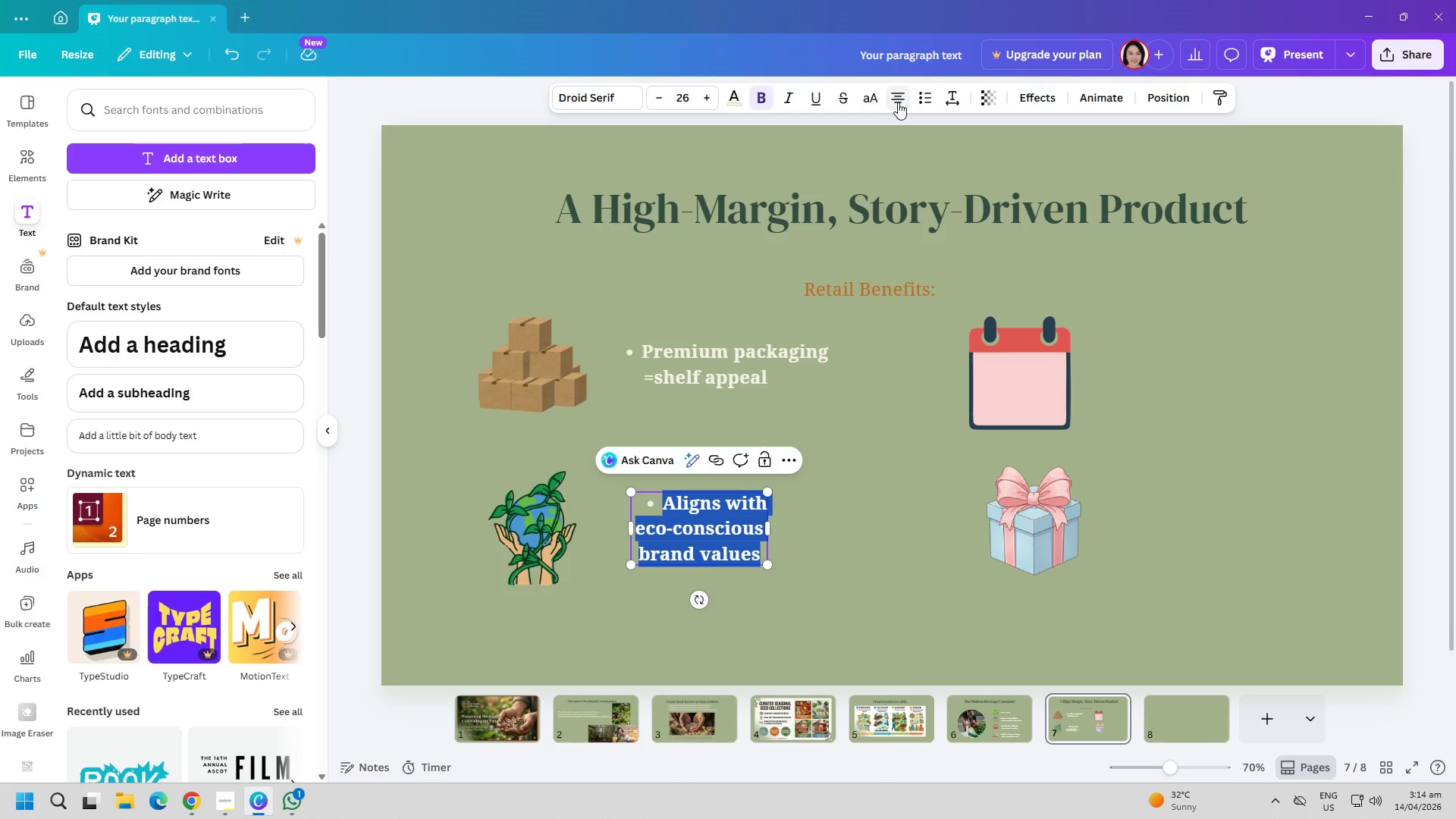 
triple_click([898, 102])
 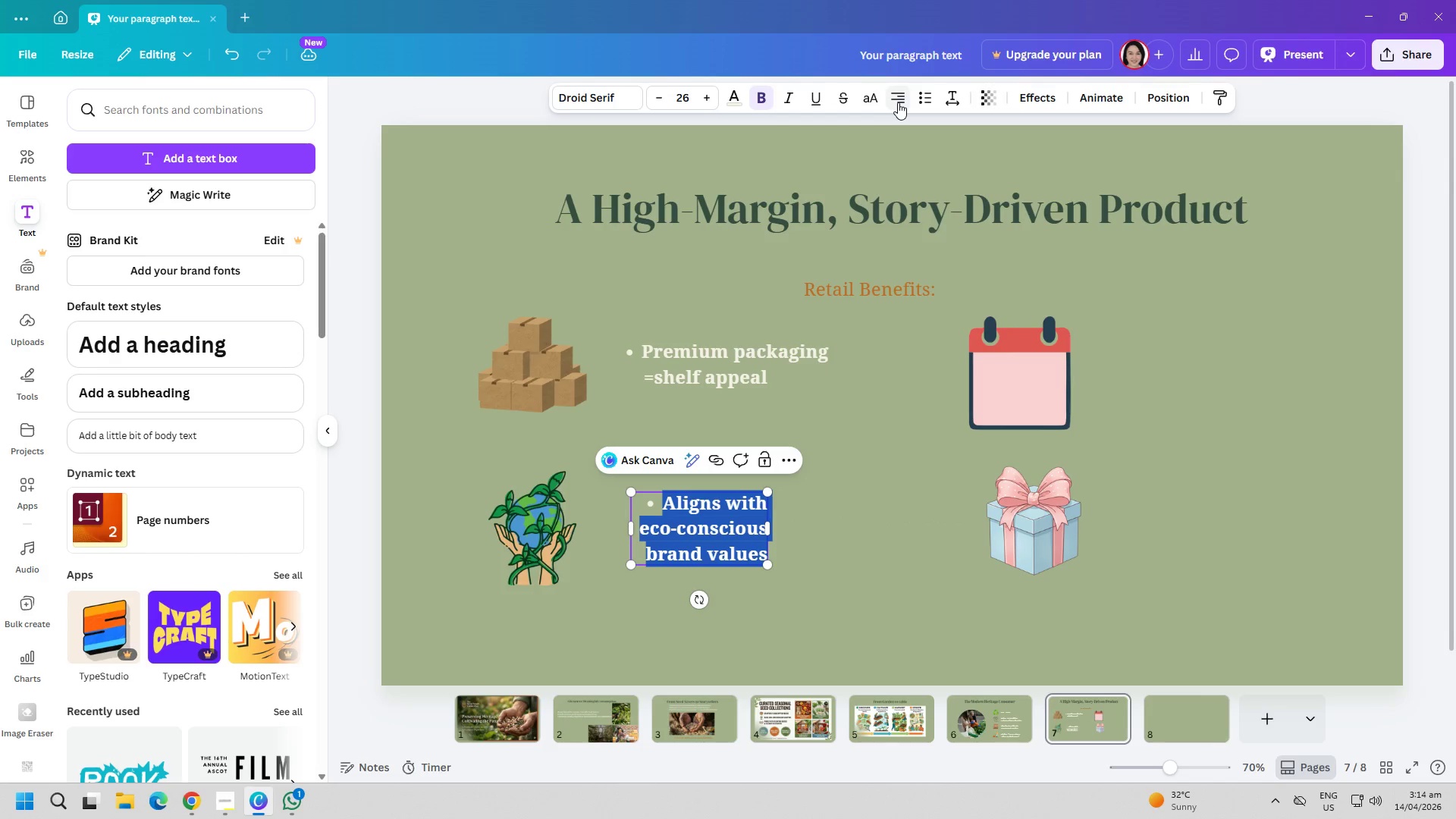 
left_click([898, 102])
 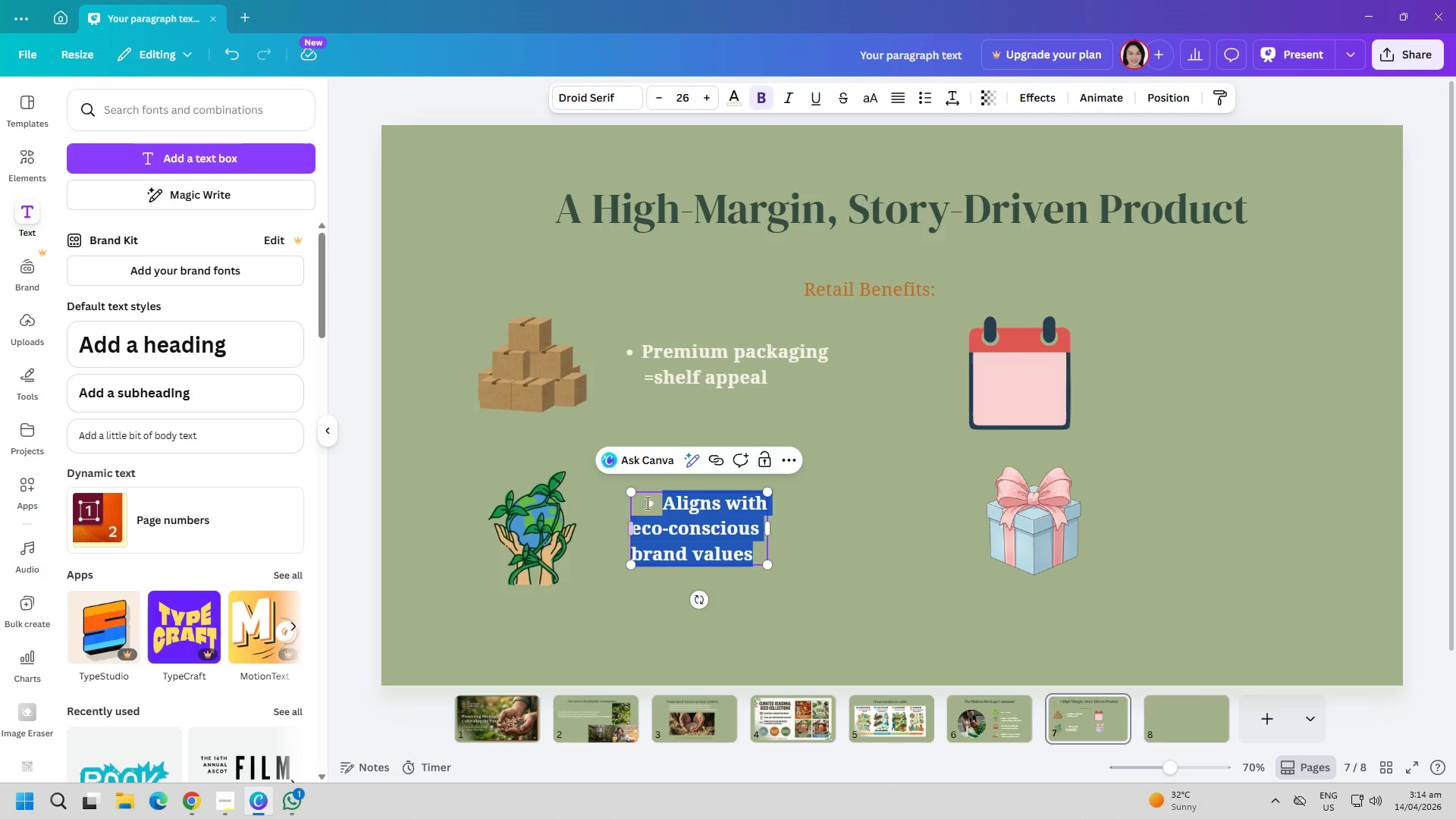 
double_click([660, 507])
 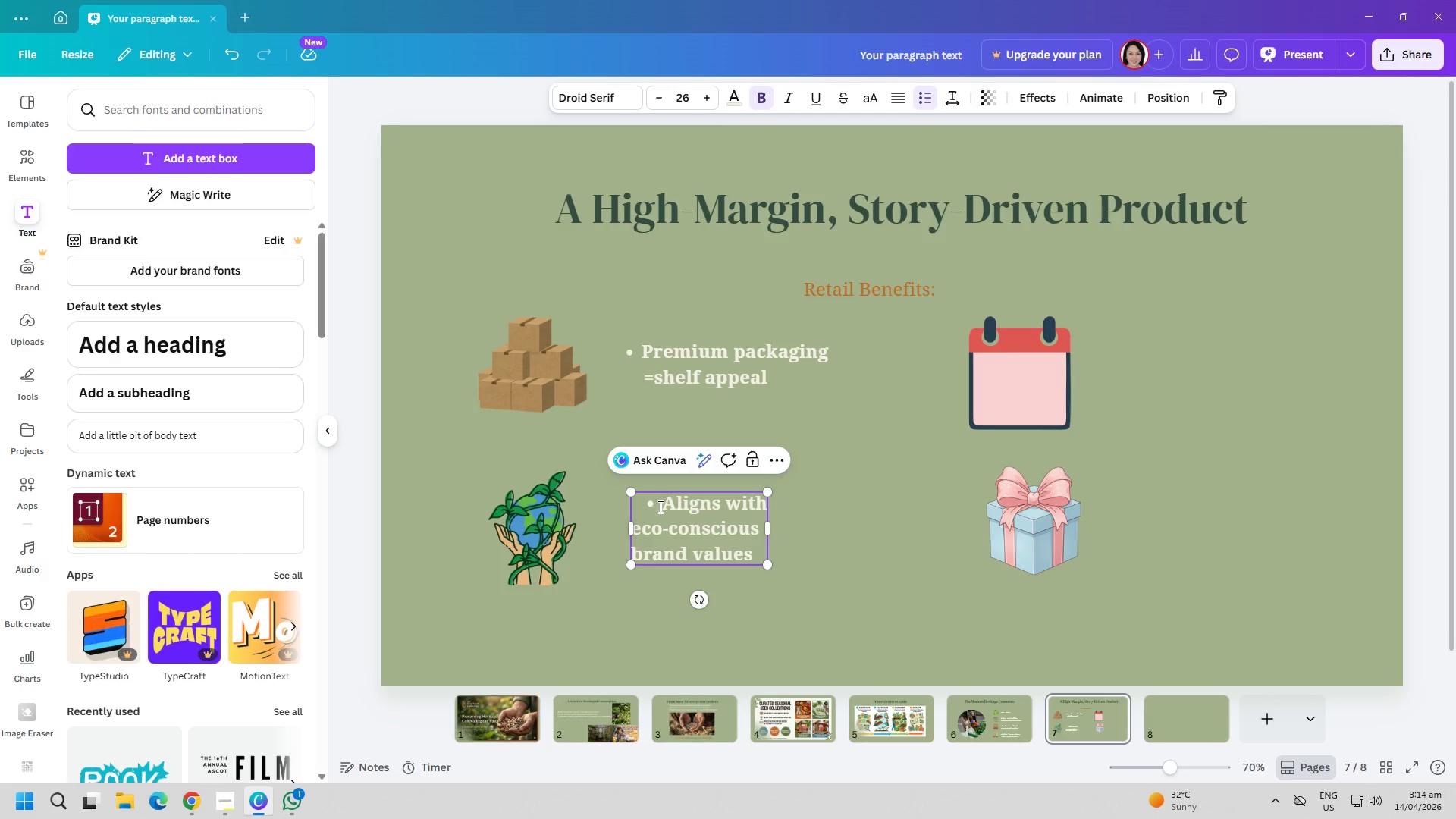 
triple_click([659, 507])
 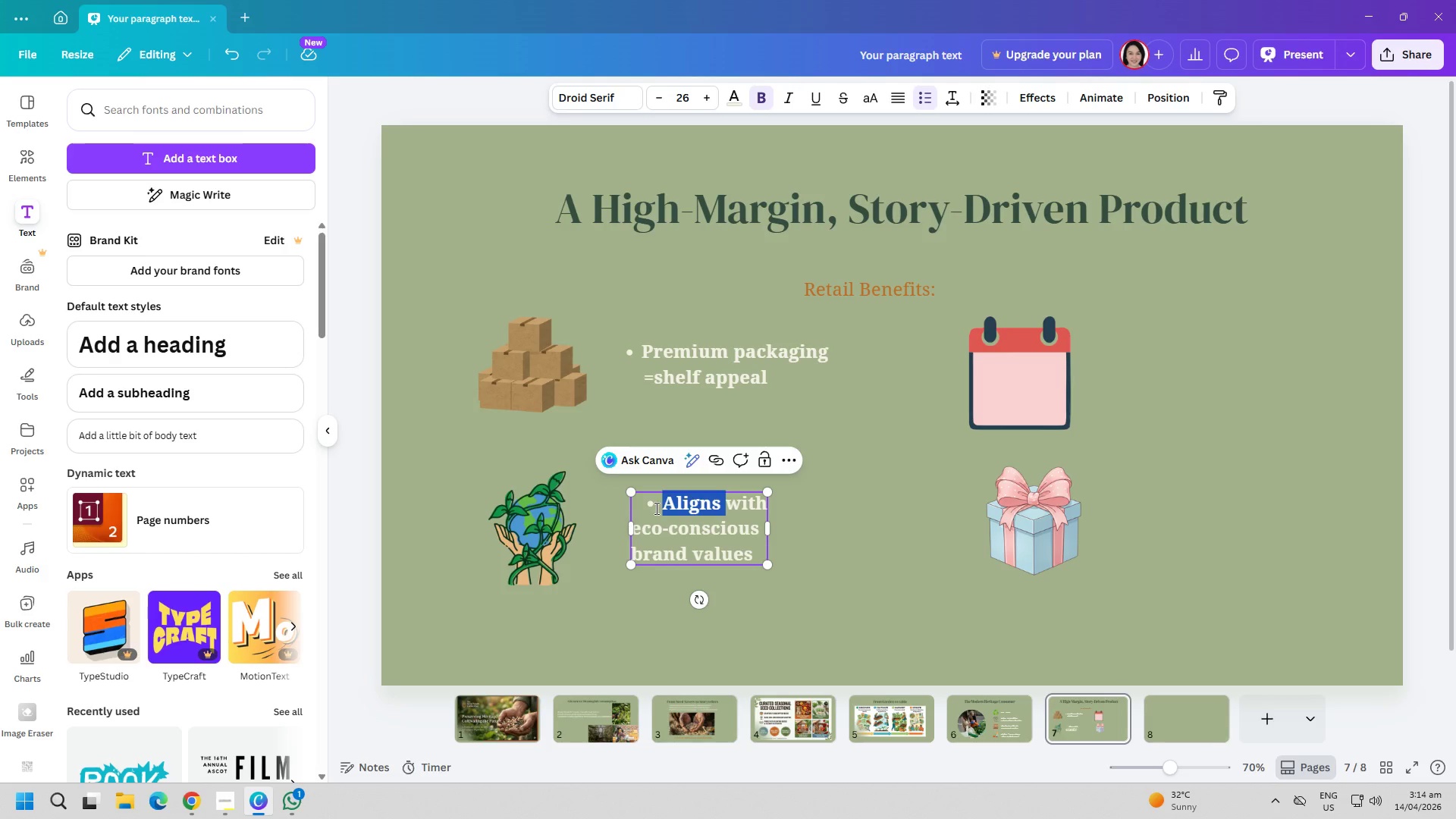 
triple_click([655, 508])
 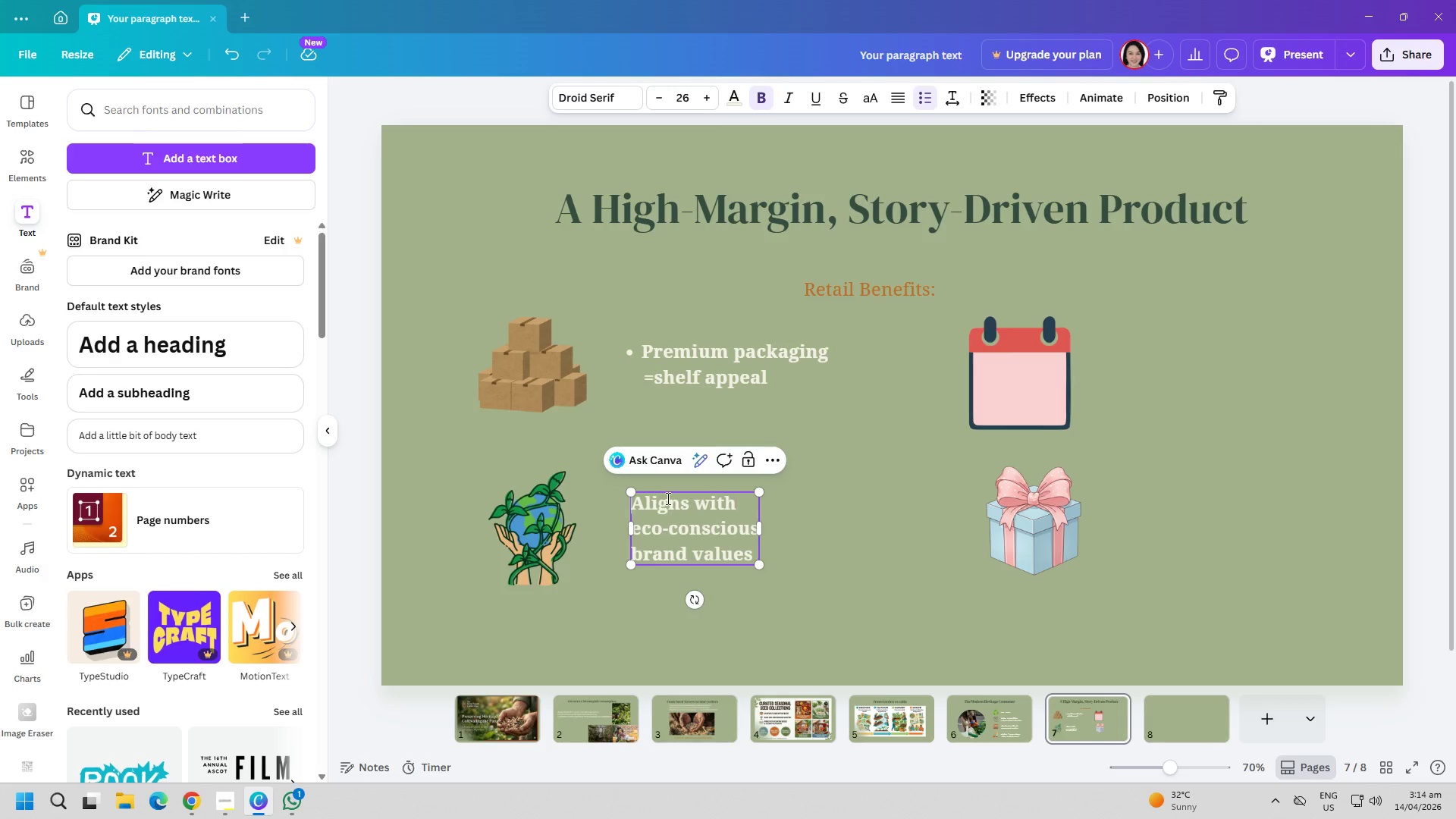 
key(Backspace)
 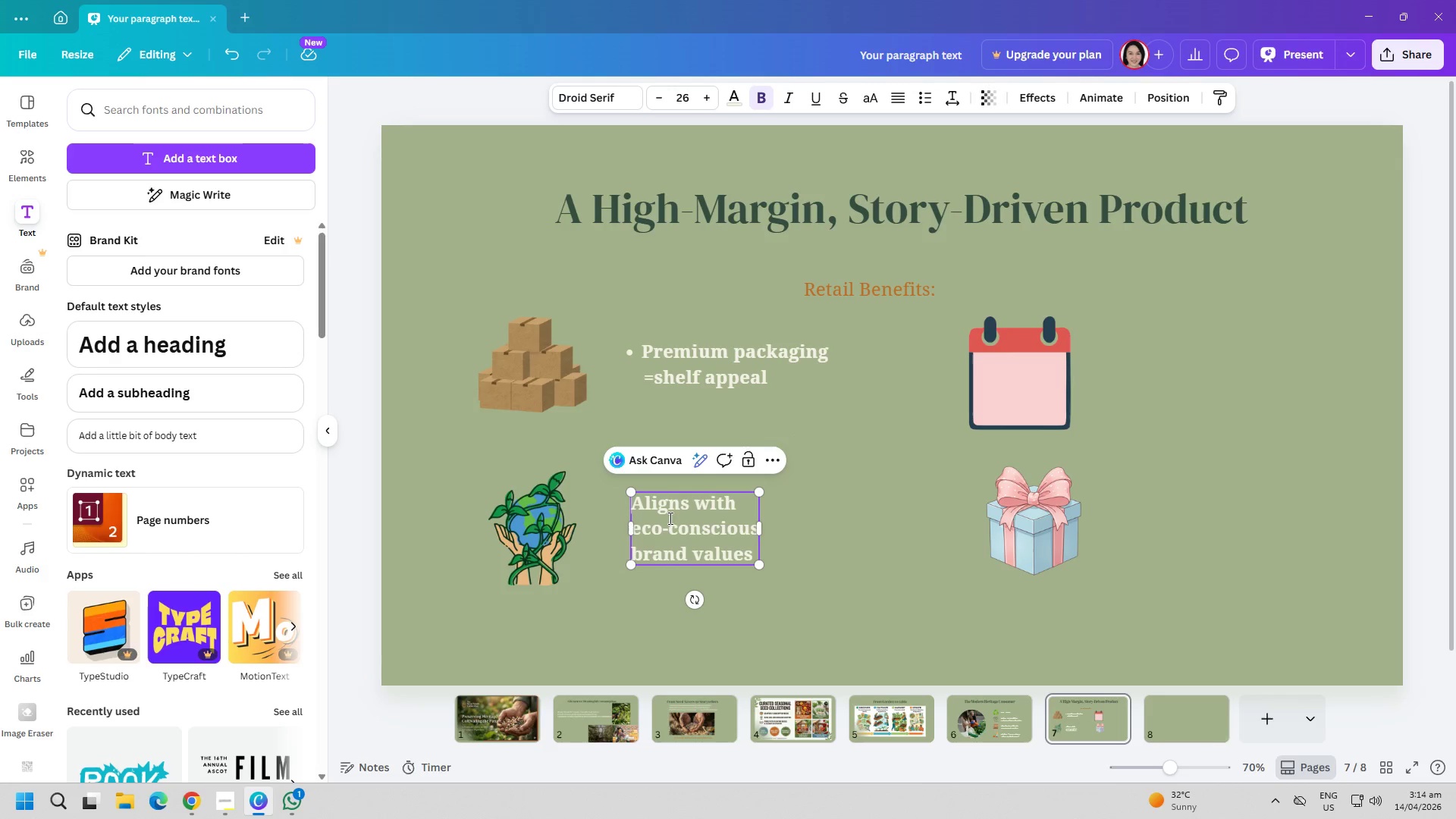 
double_click([657, 548])
 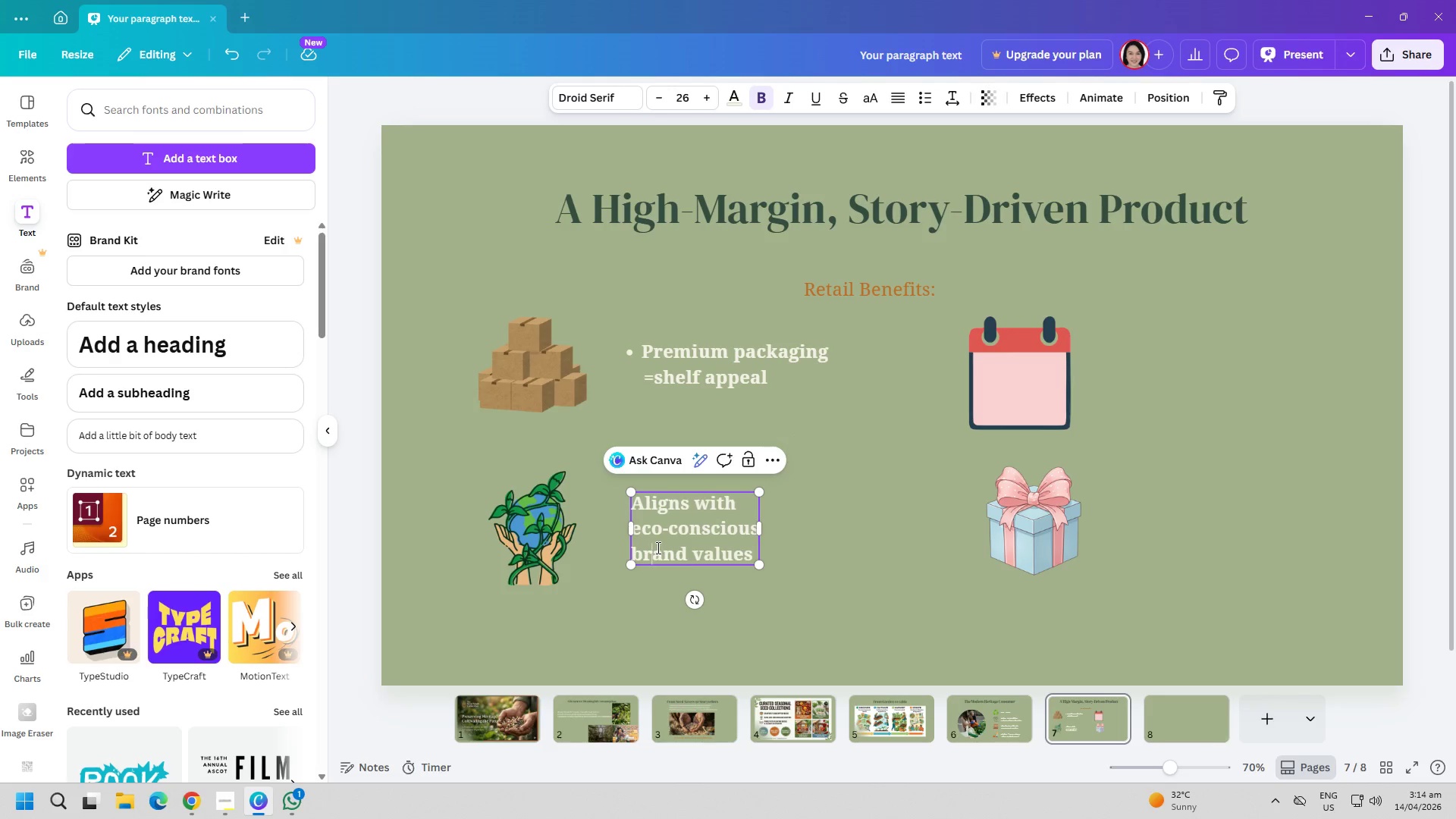 
key(Control+ControlLeft)
 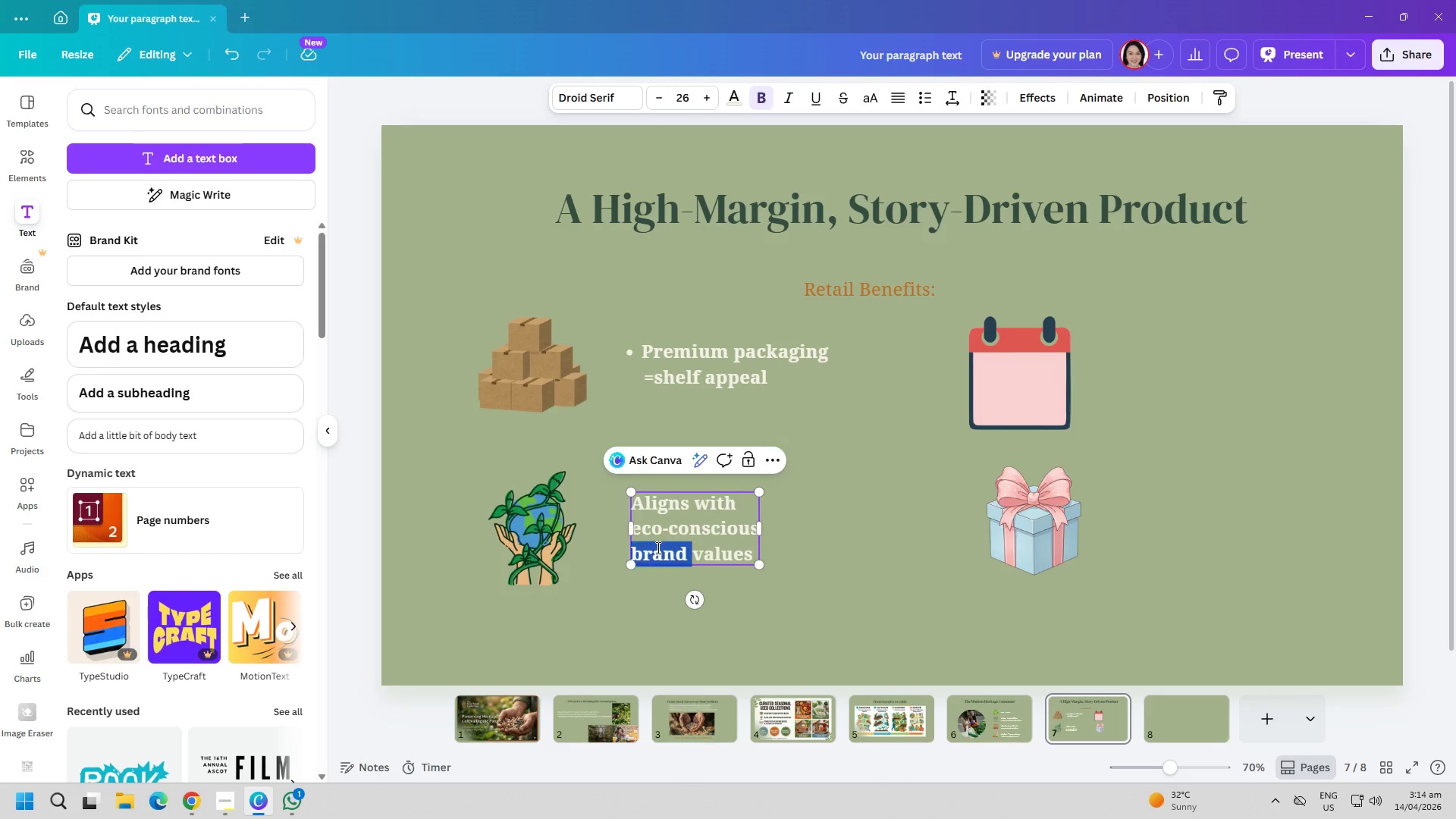 
key(Control+A)
 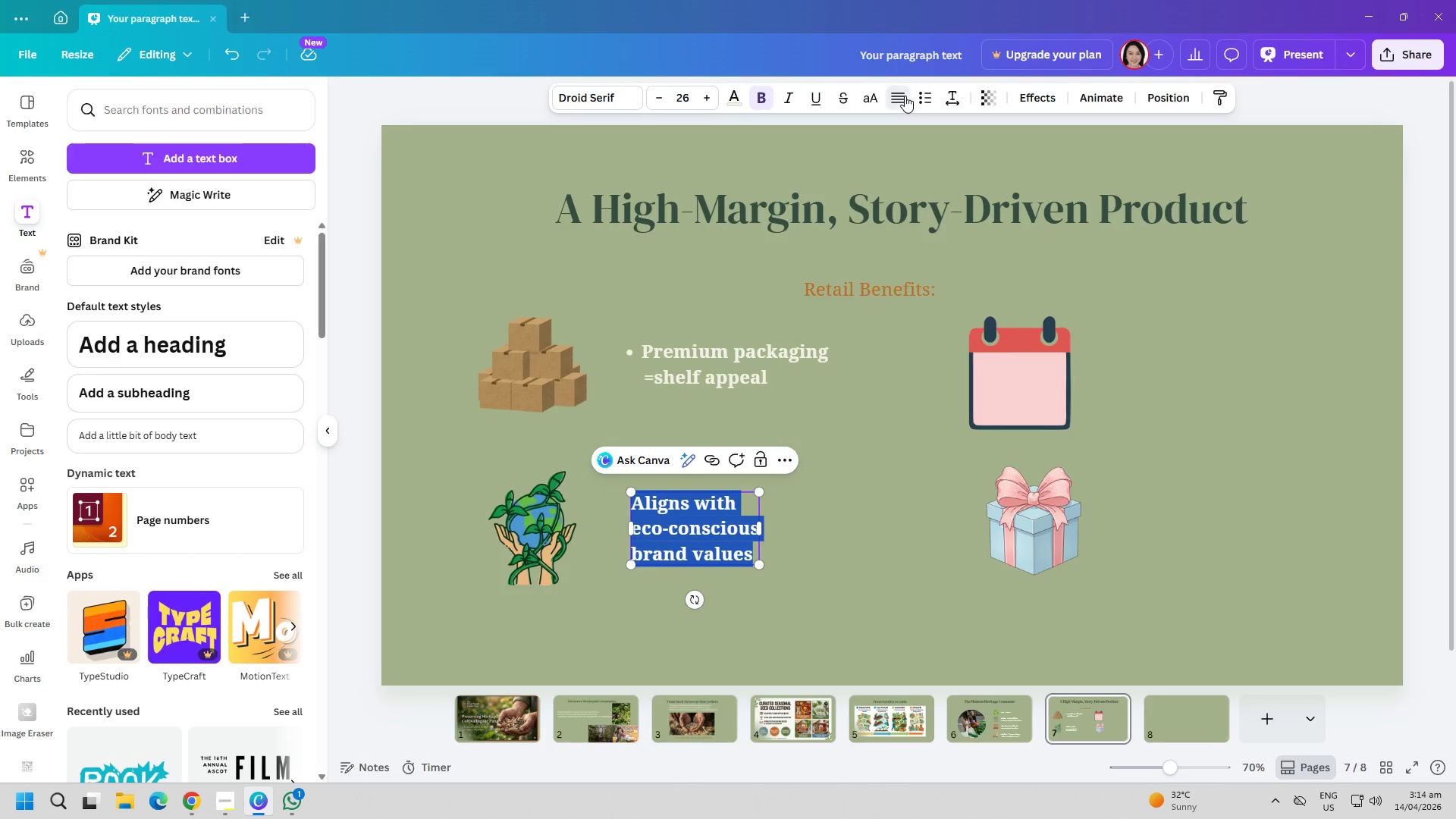 
double_click([905, 96])
 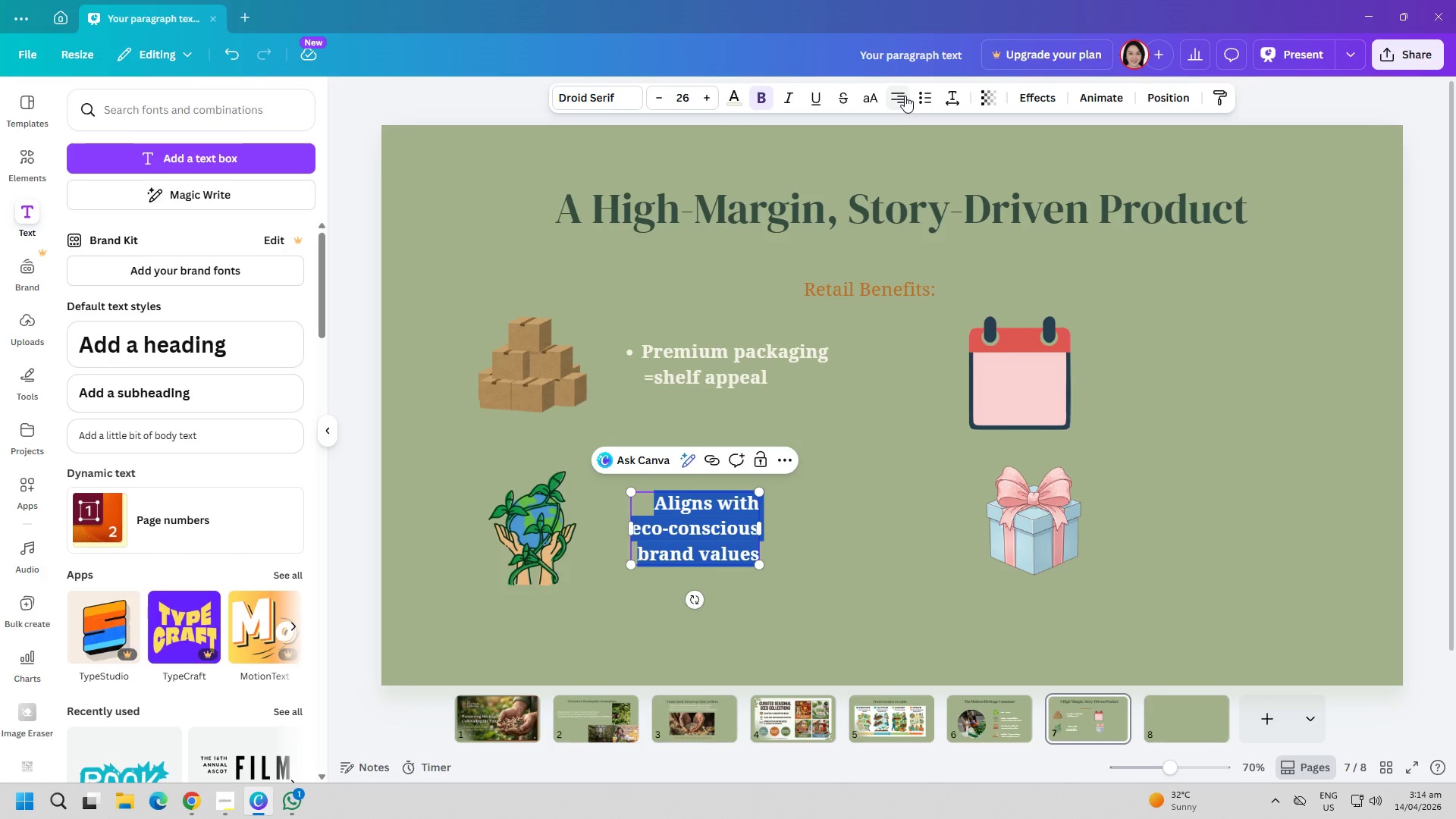 
double_click([905, 96])
 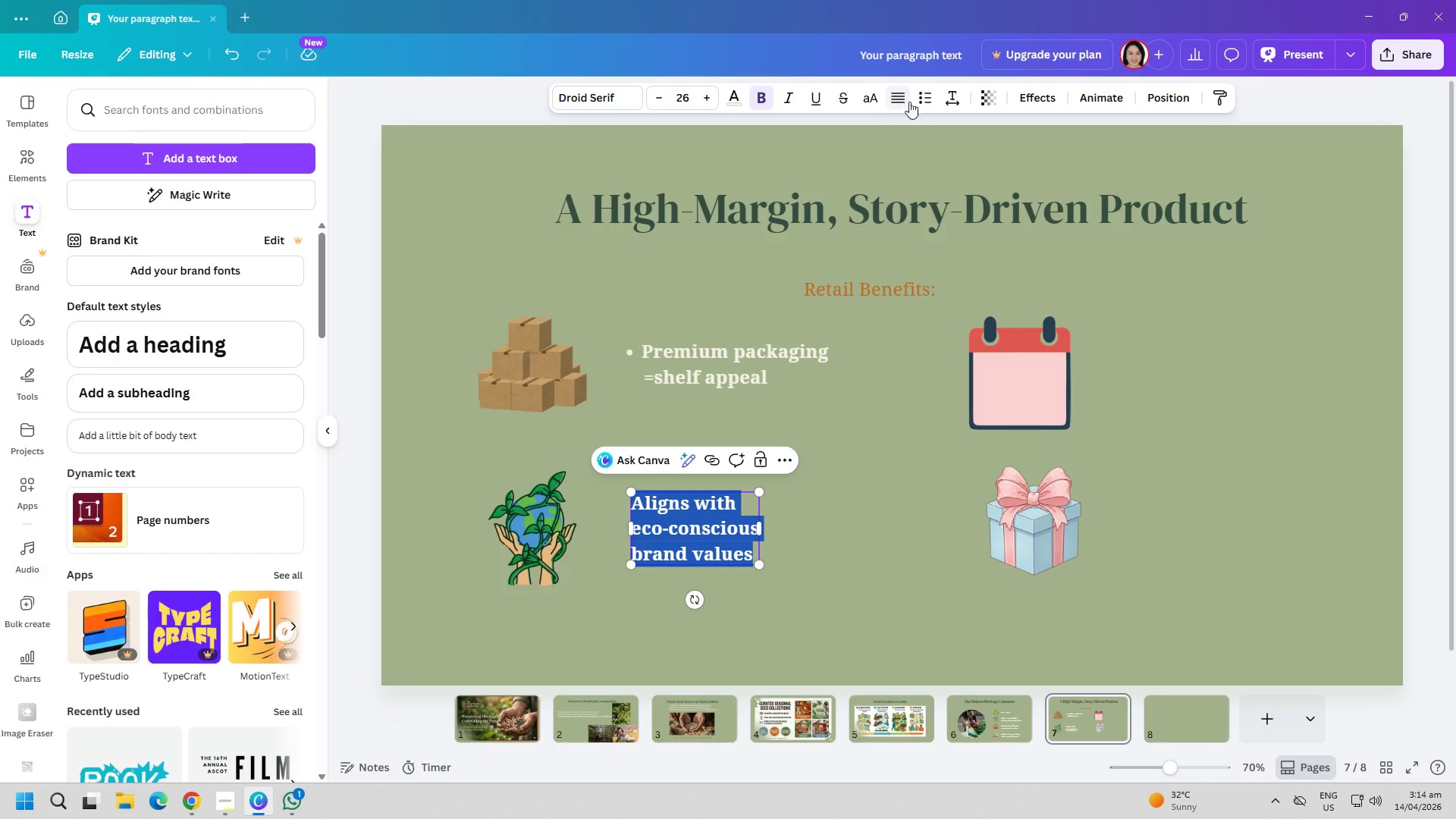 
left_click([928, 101])
 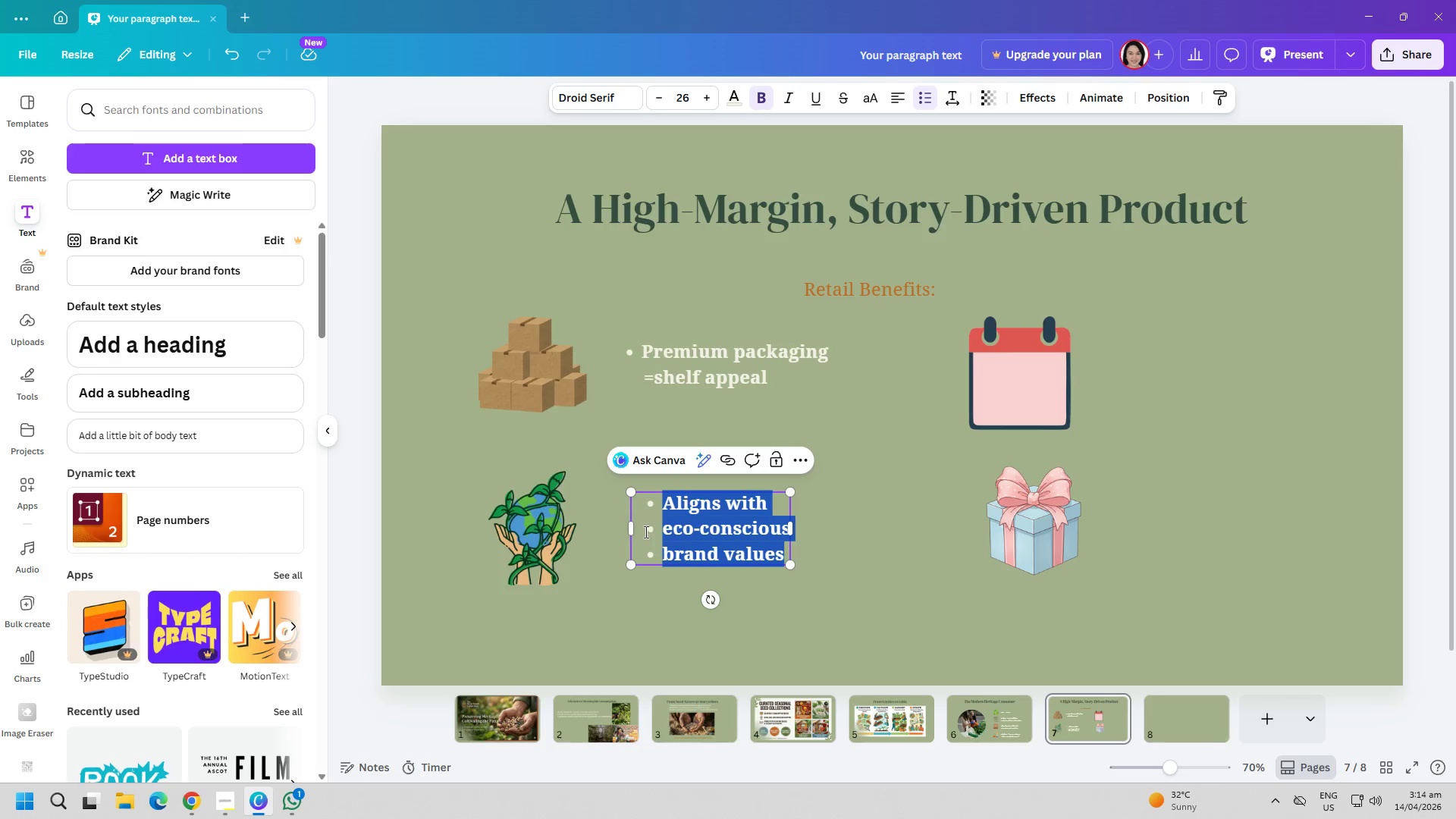 
double_click([653, 532])
 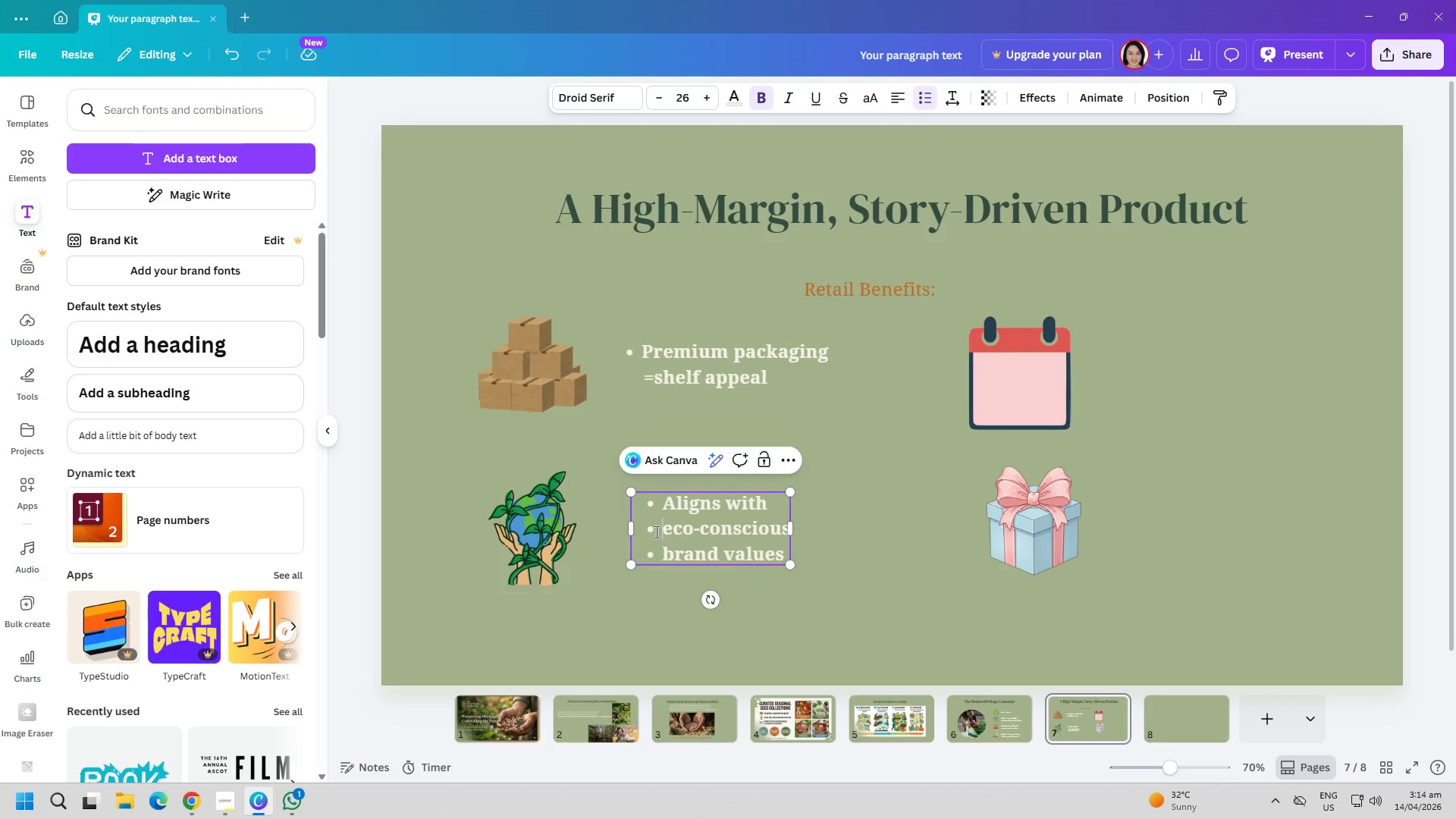 
triple_click([655, 532])
 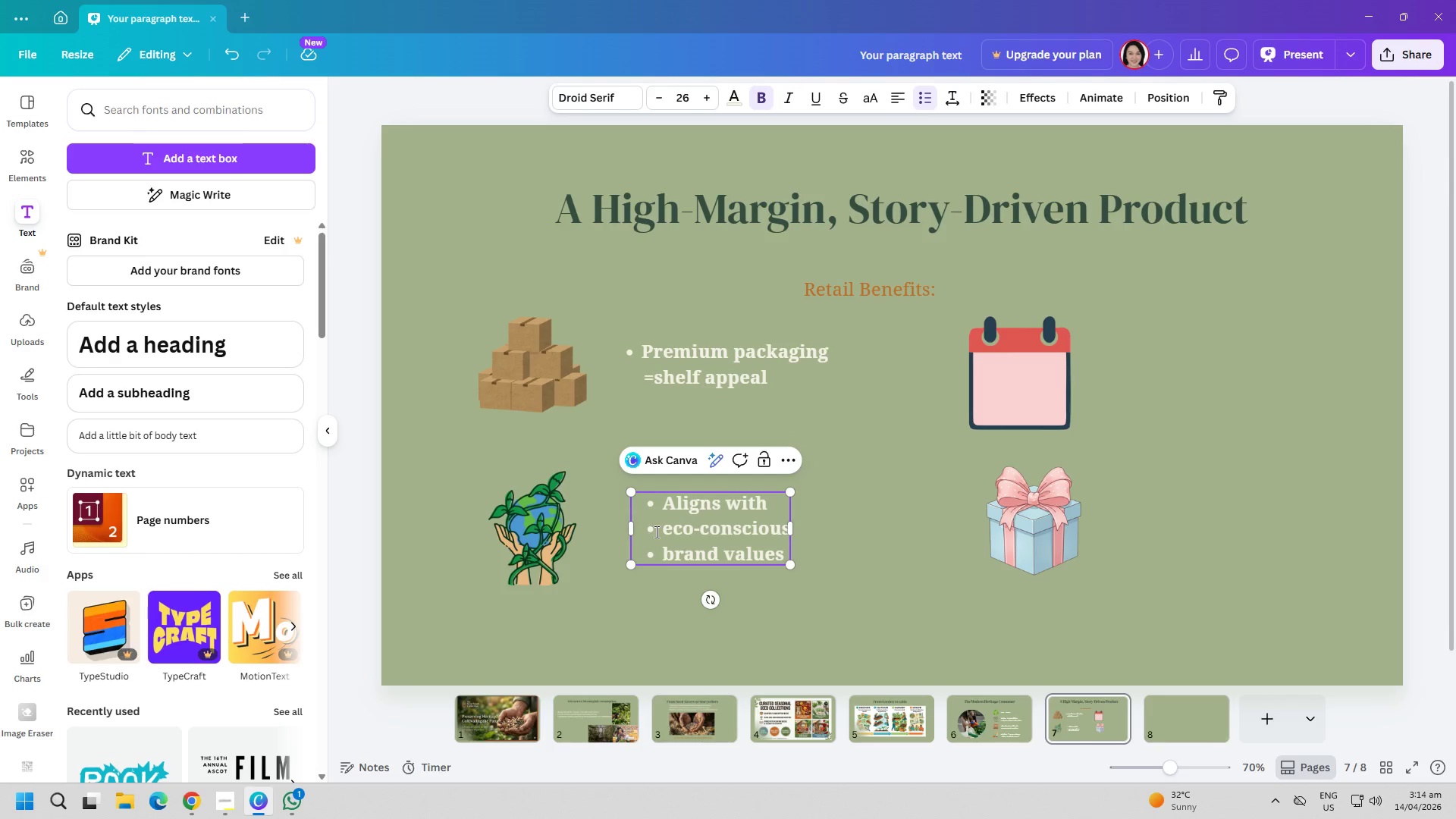 
triple_click([655, 532])
 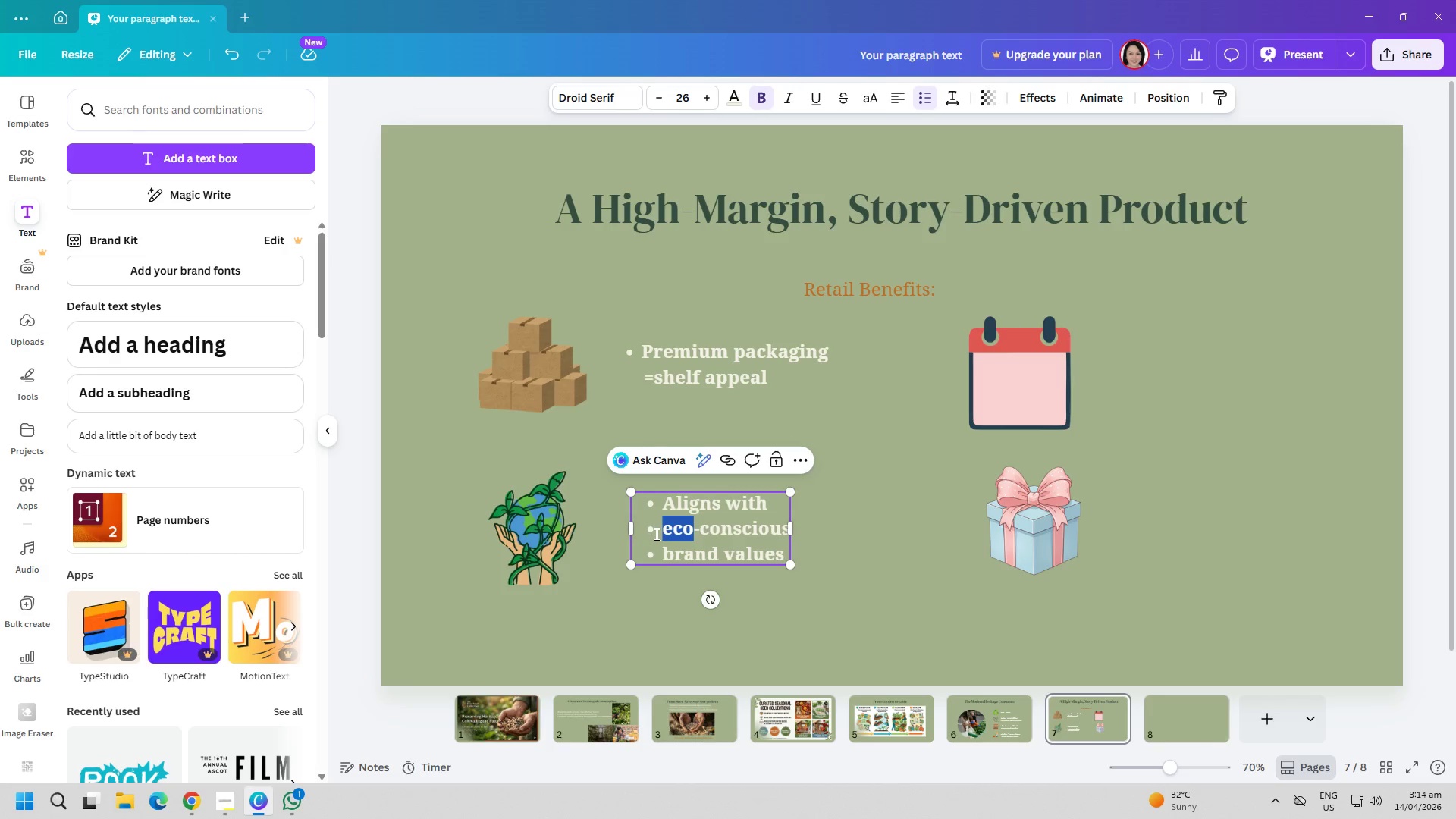 
triple_click([655, 534])
 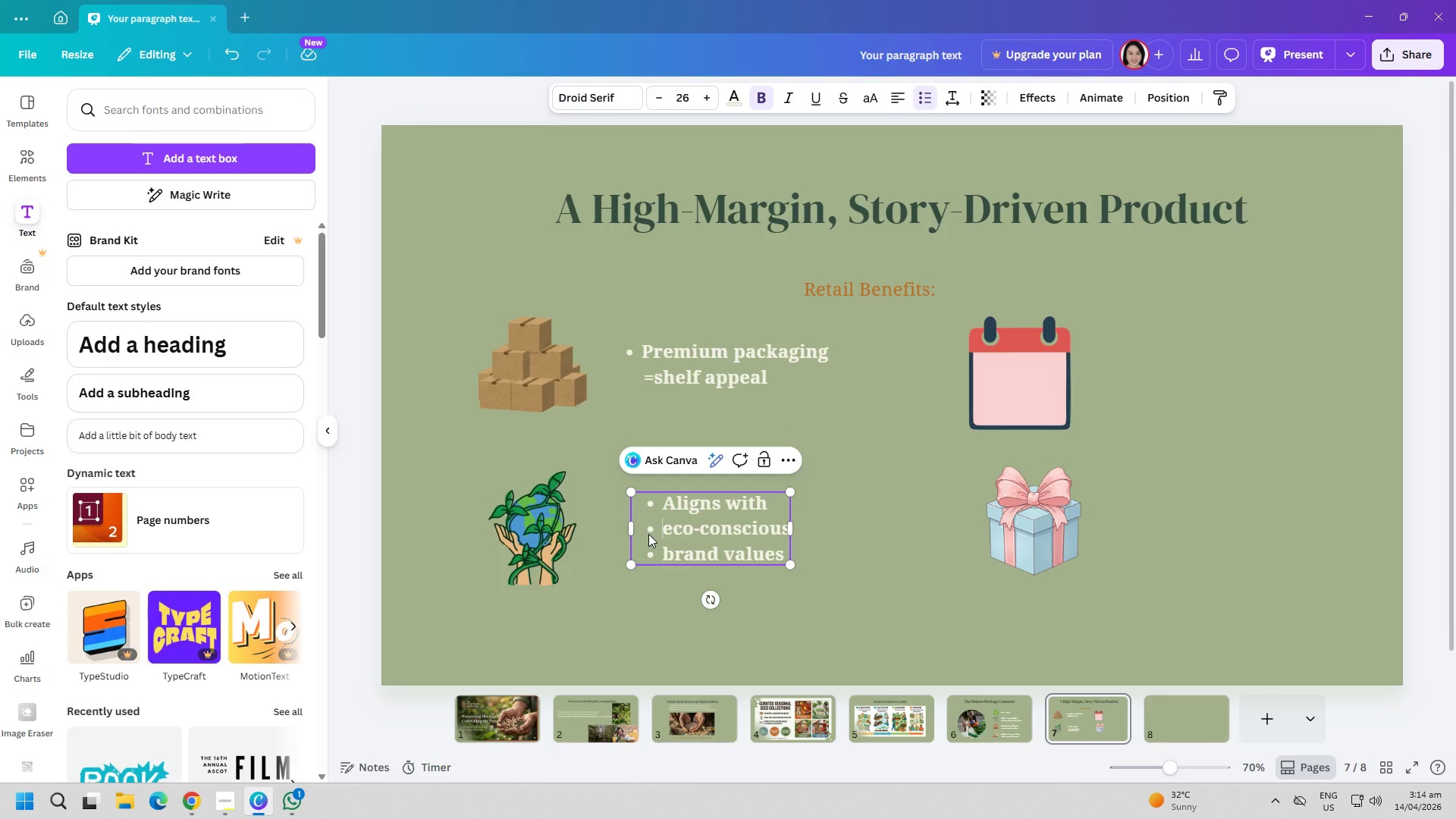 
triple_click([648, 534])
 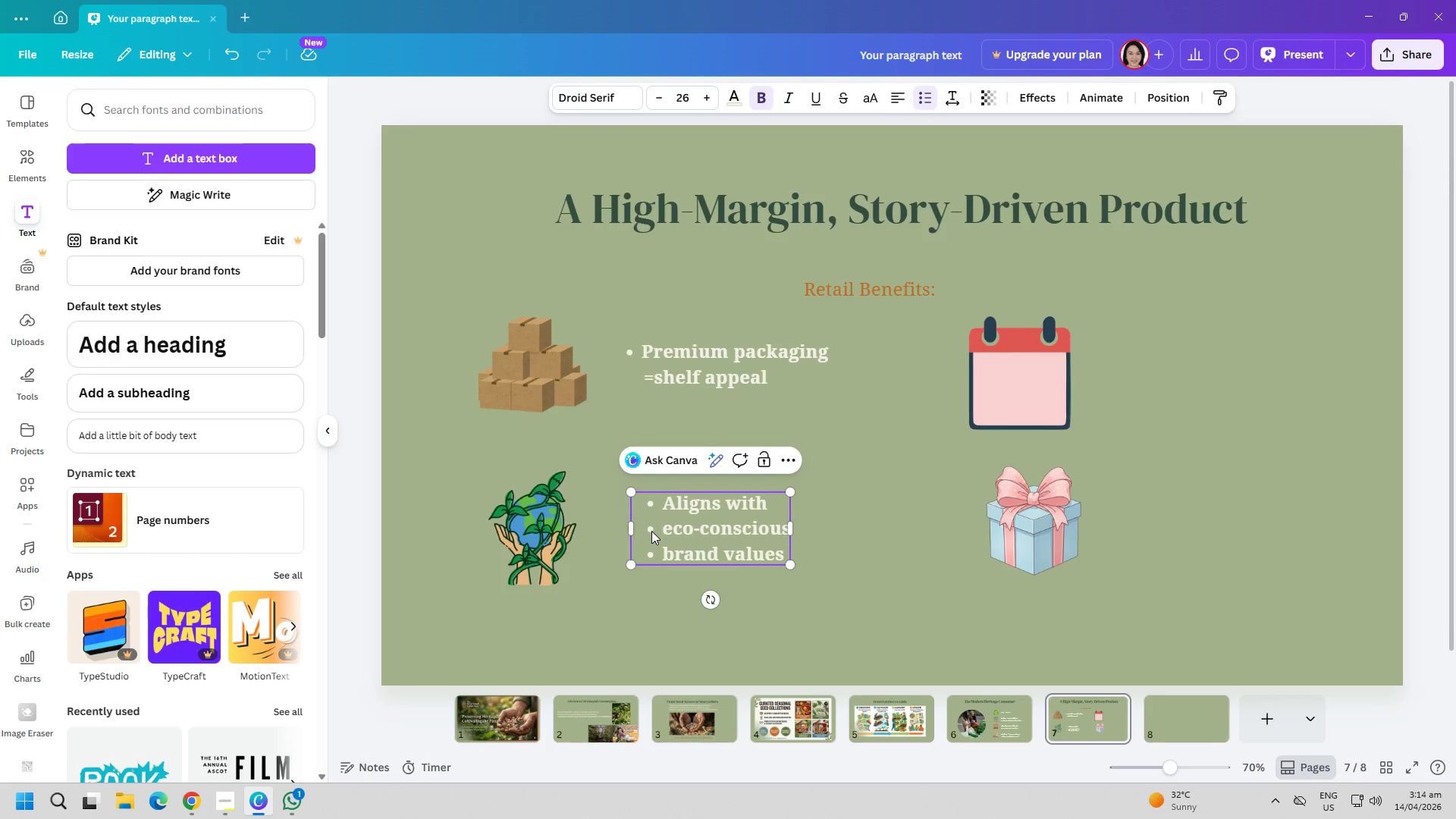 
triple_click([651, 531])
 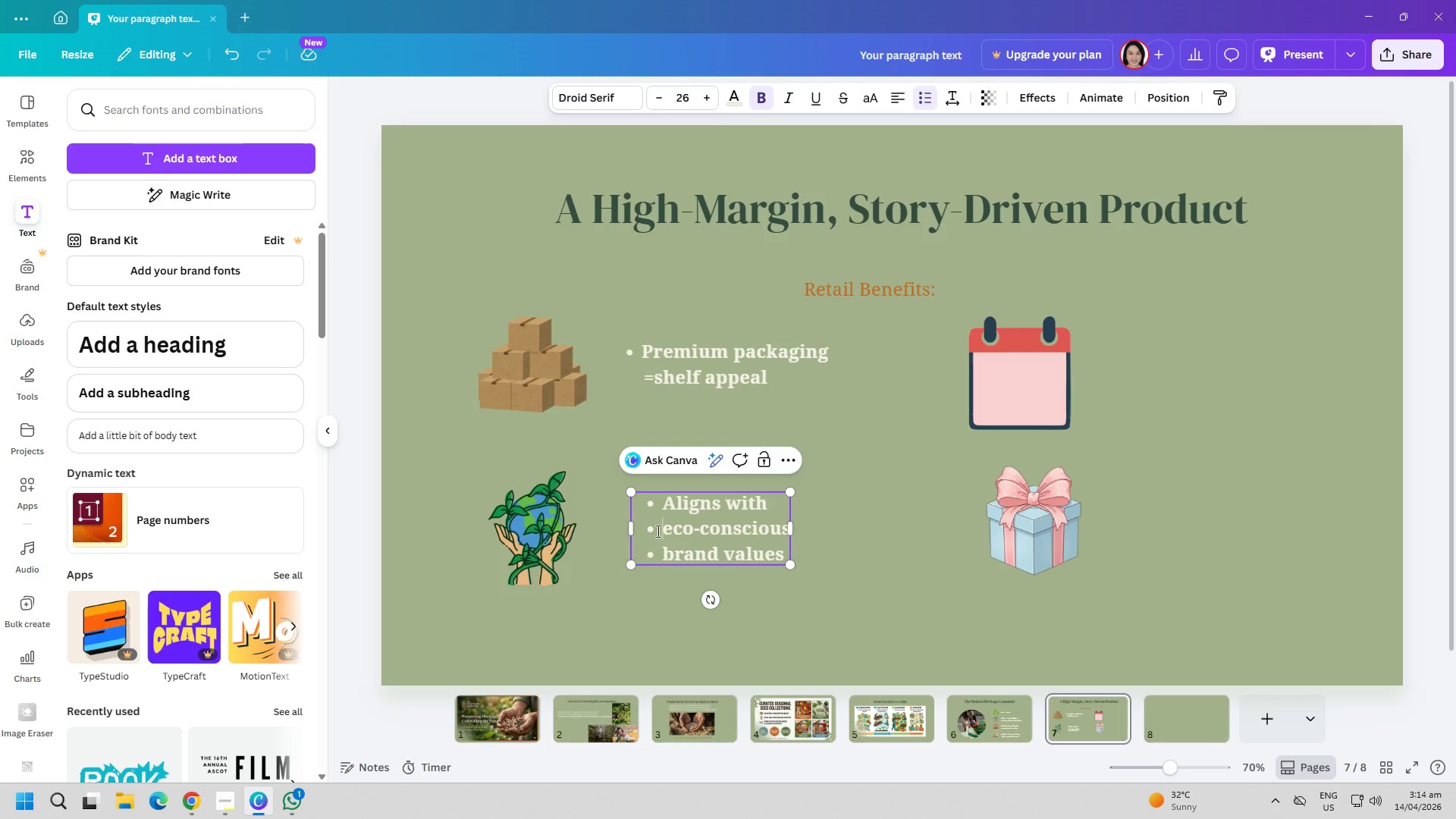 
key(Backspace)
 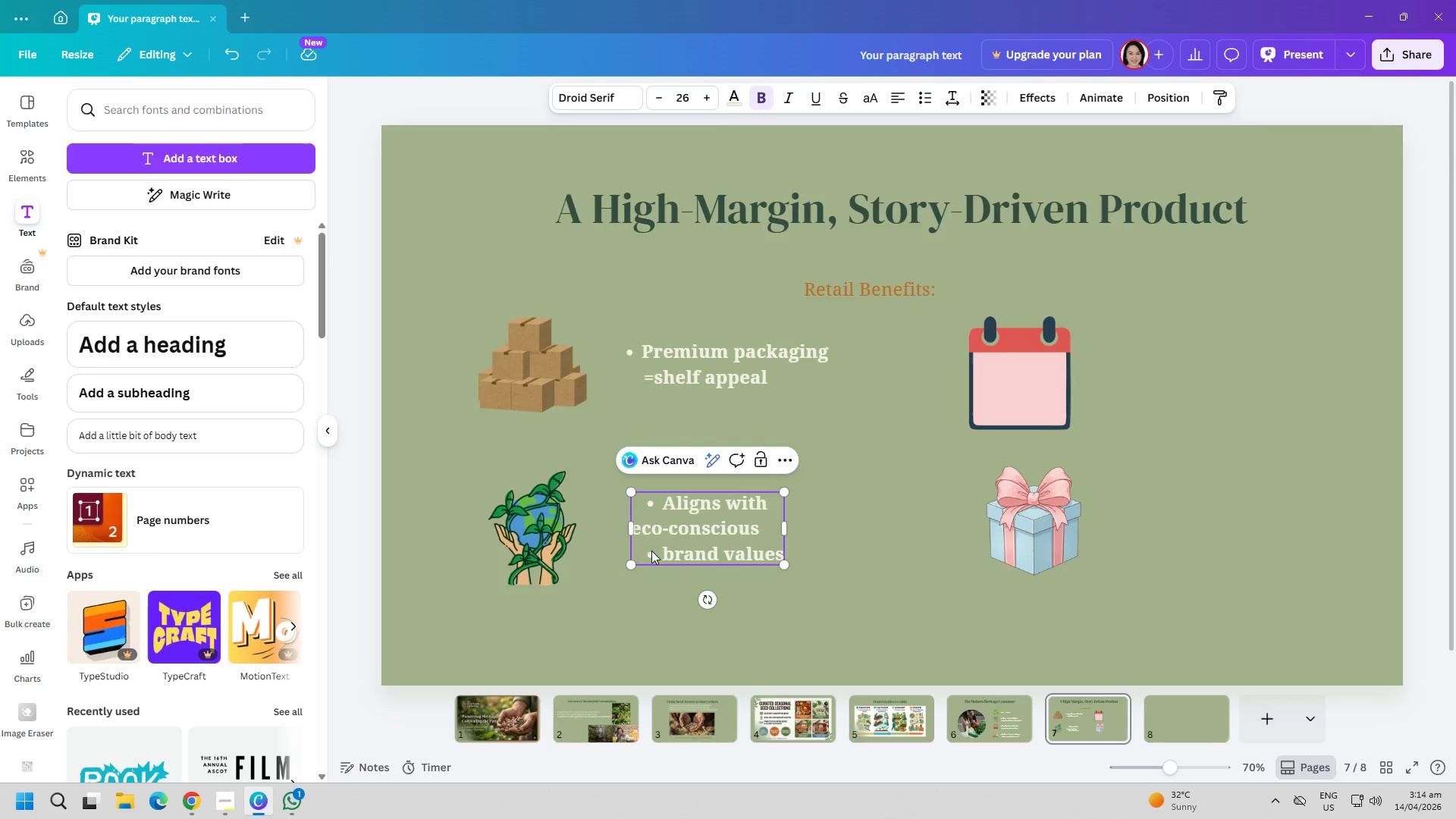 
left_click([653, 551])
 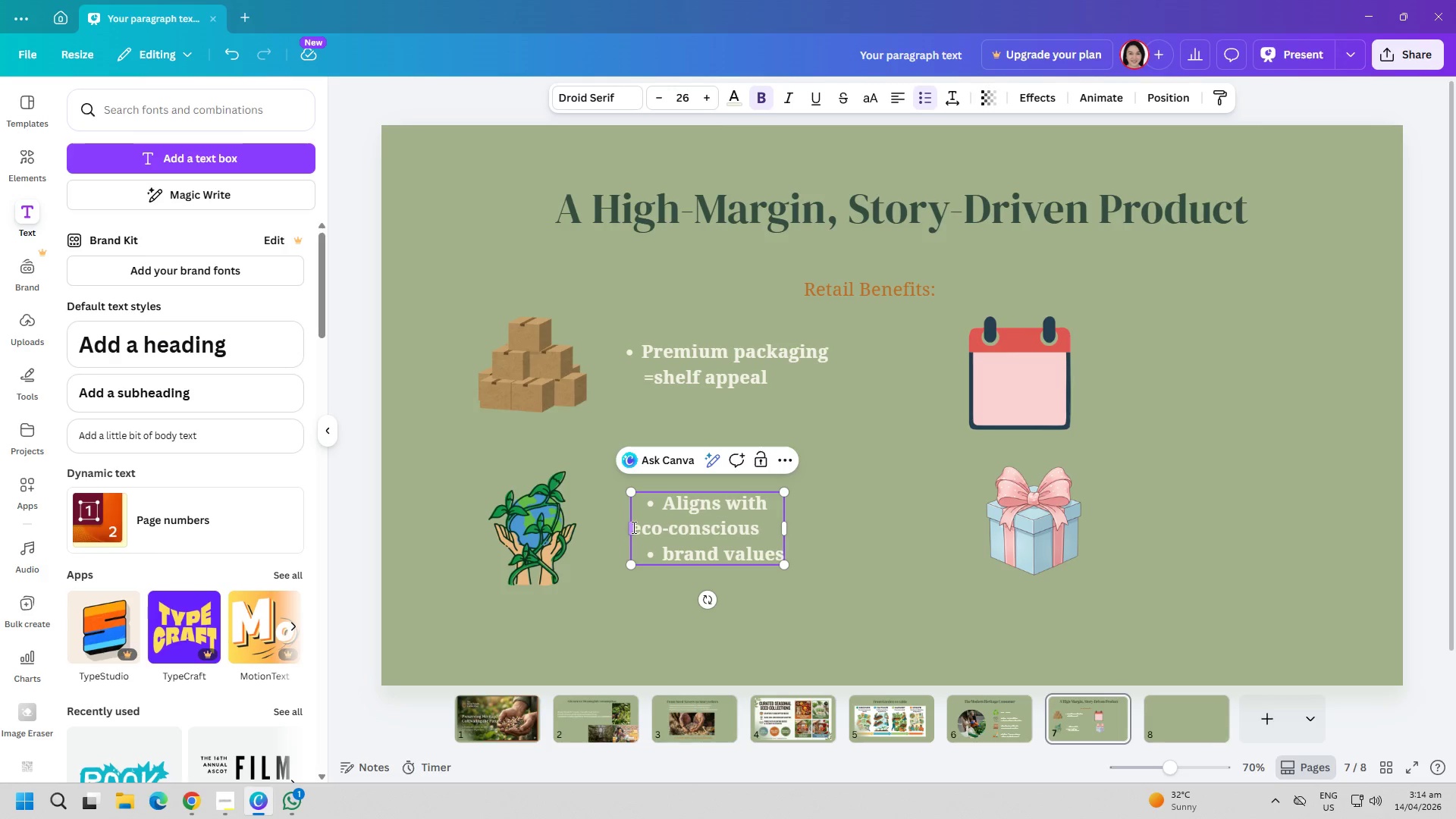 
left_click([635, 527])
 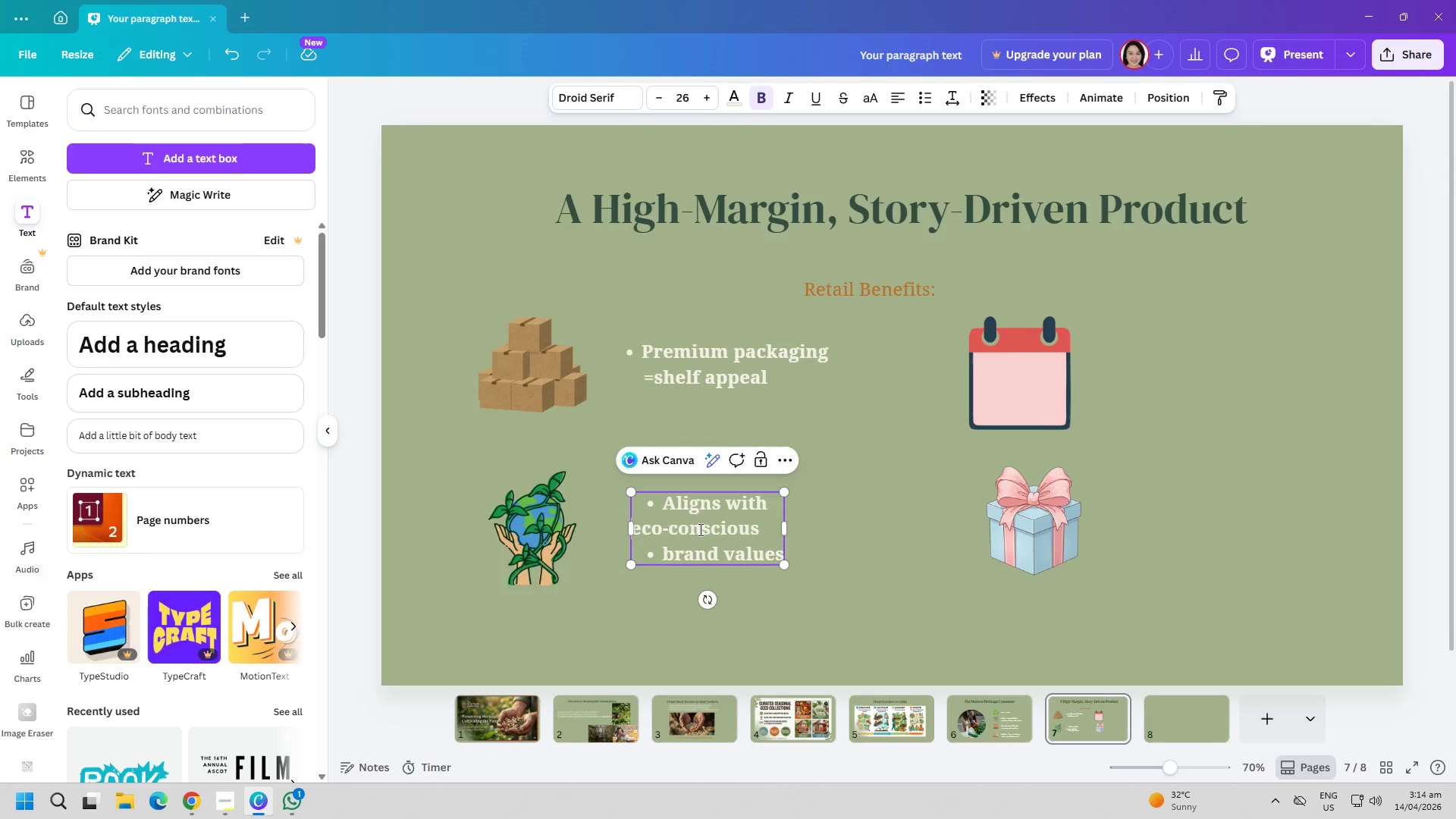 
key(Space)
 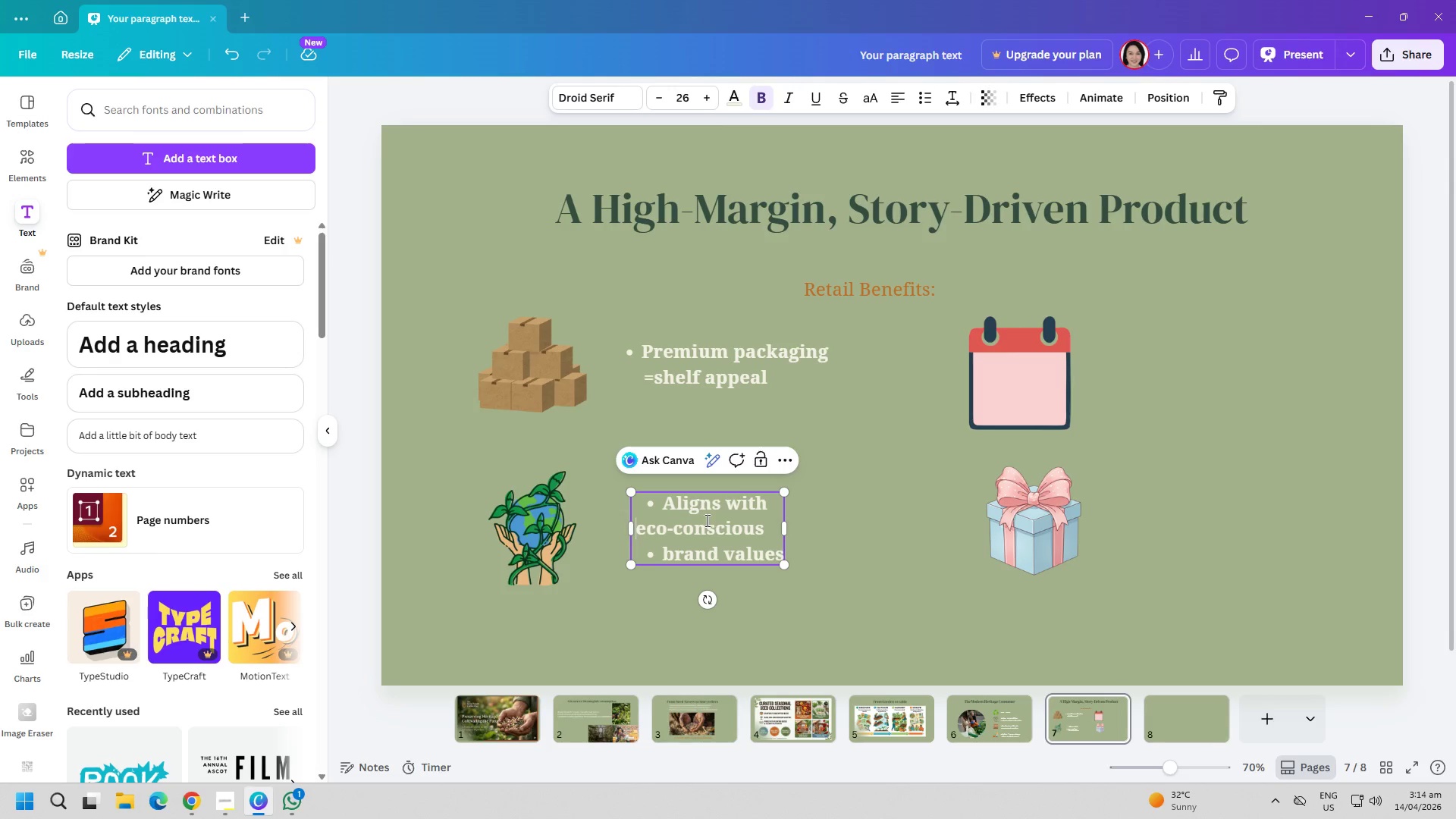 
key(Space)
 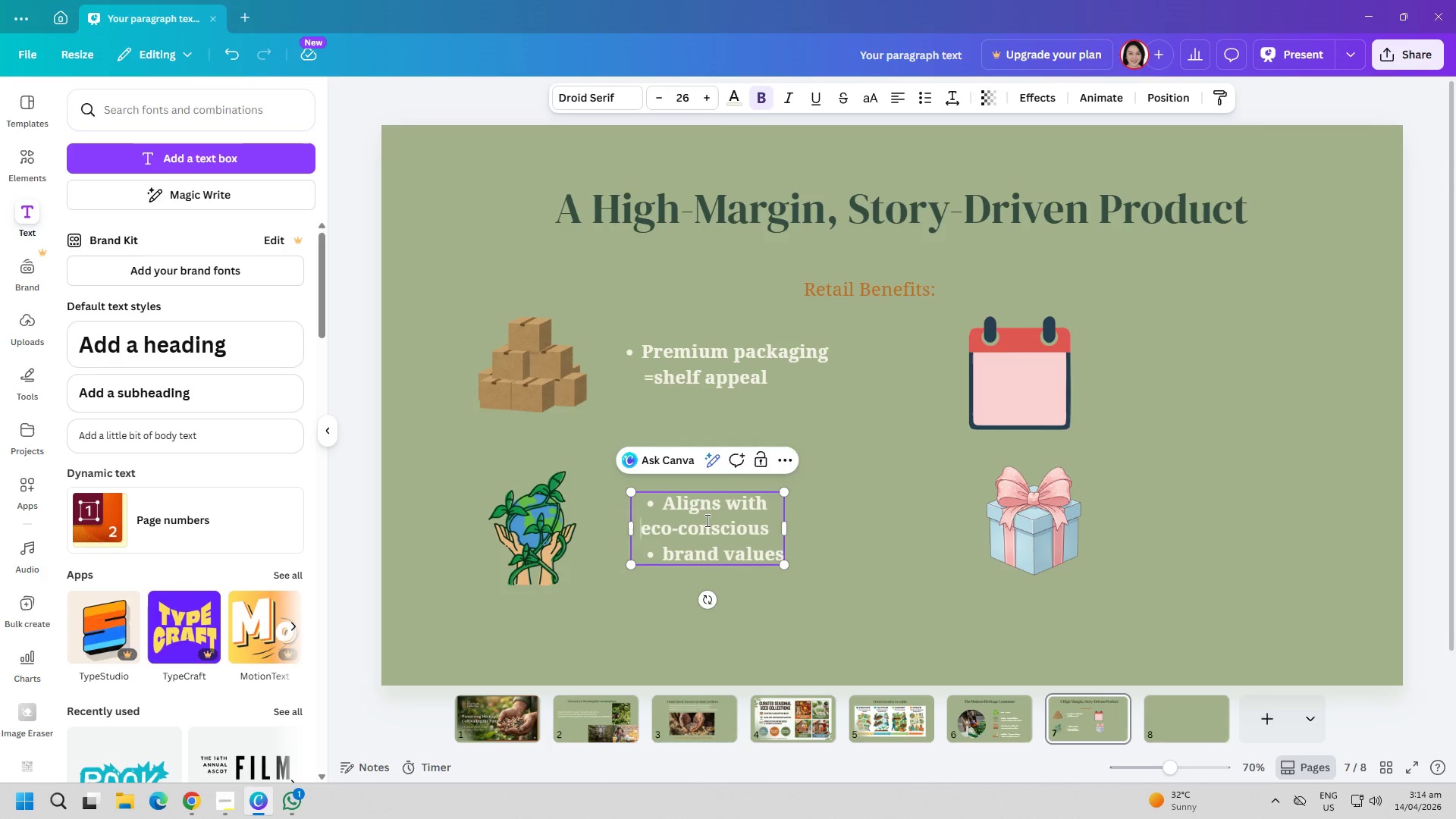 
key(Space)
 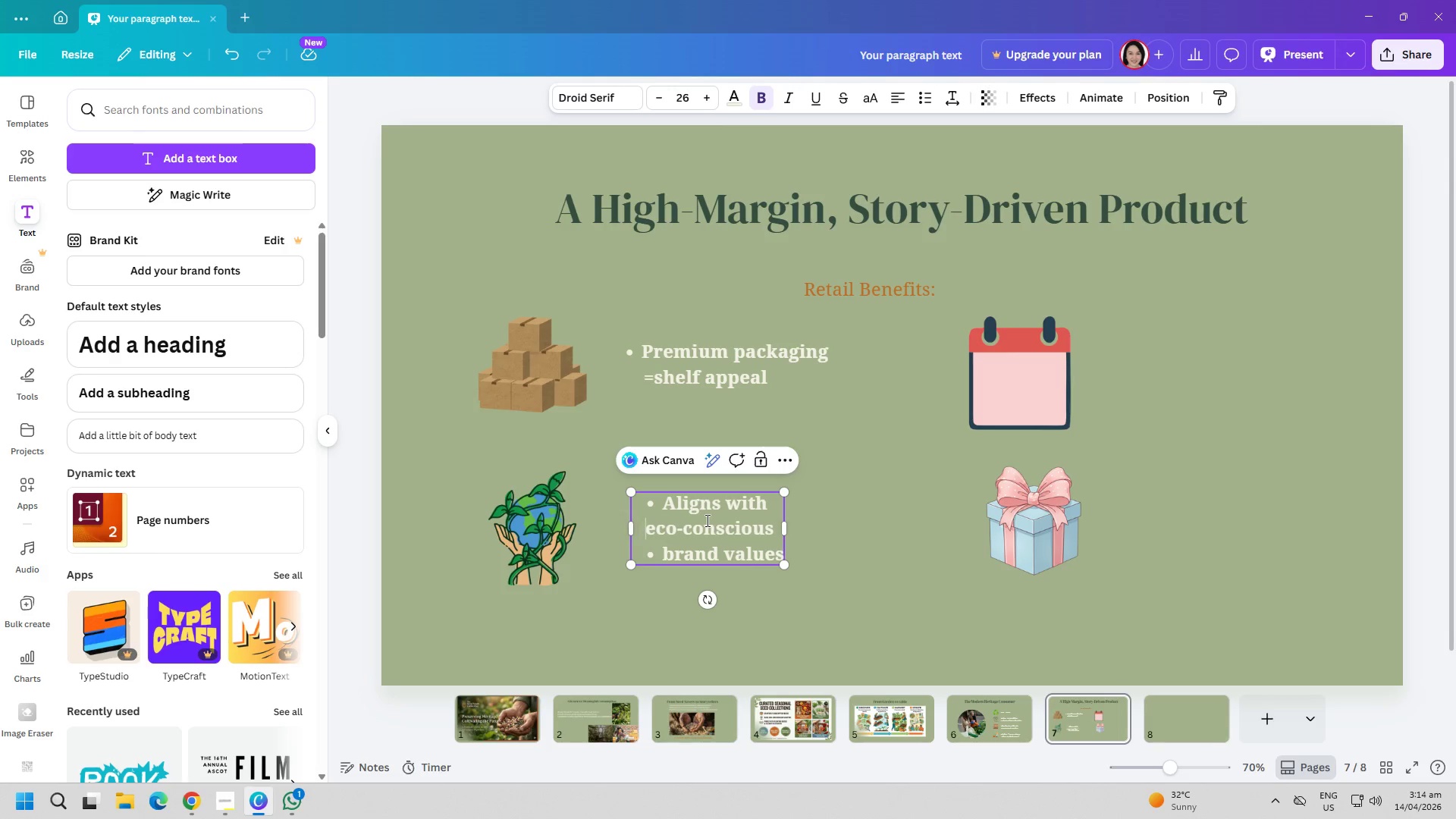 
key(Space)
 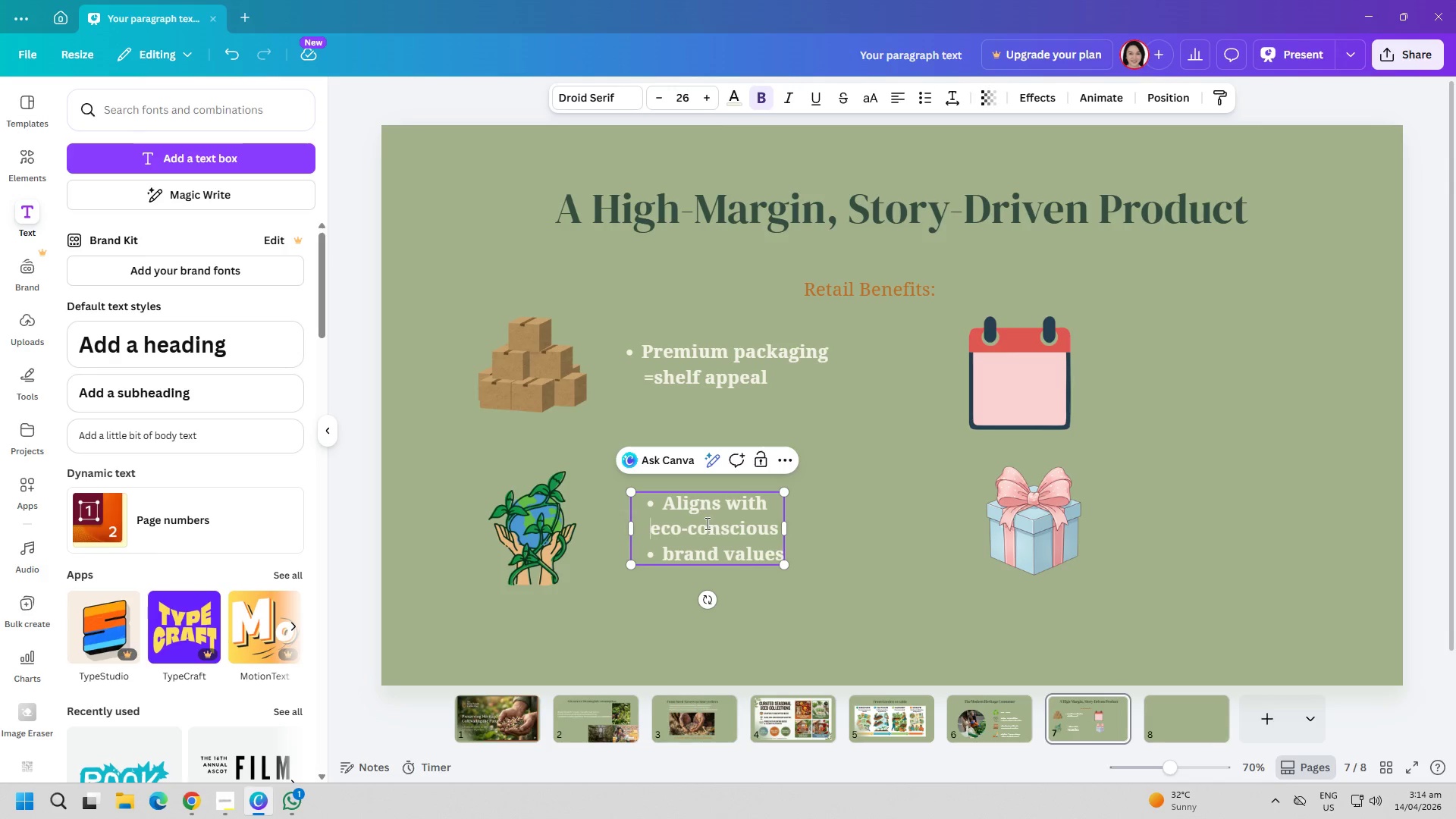 
key(Space)
 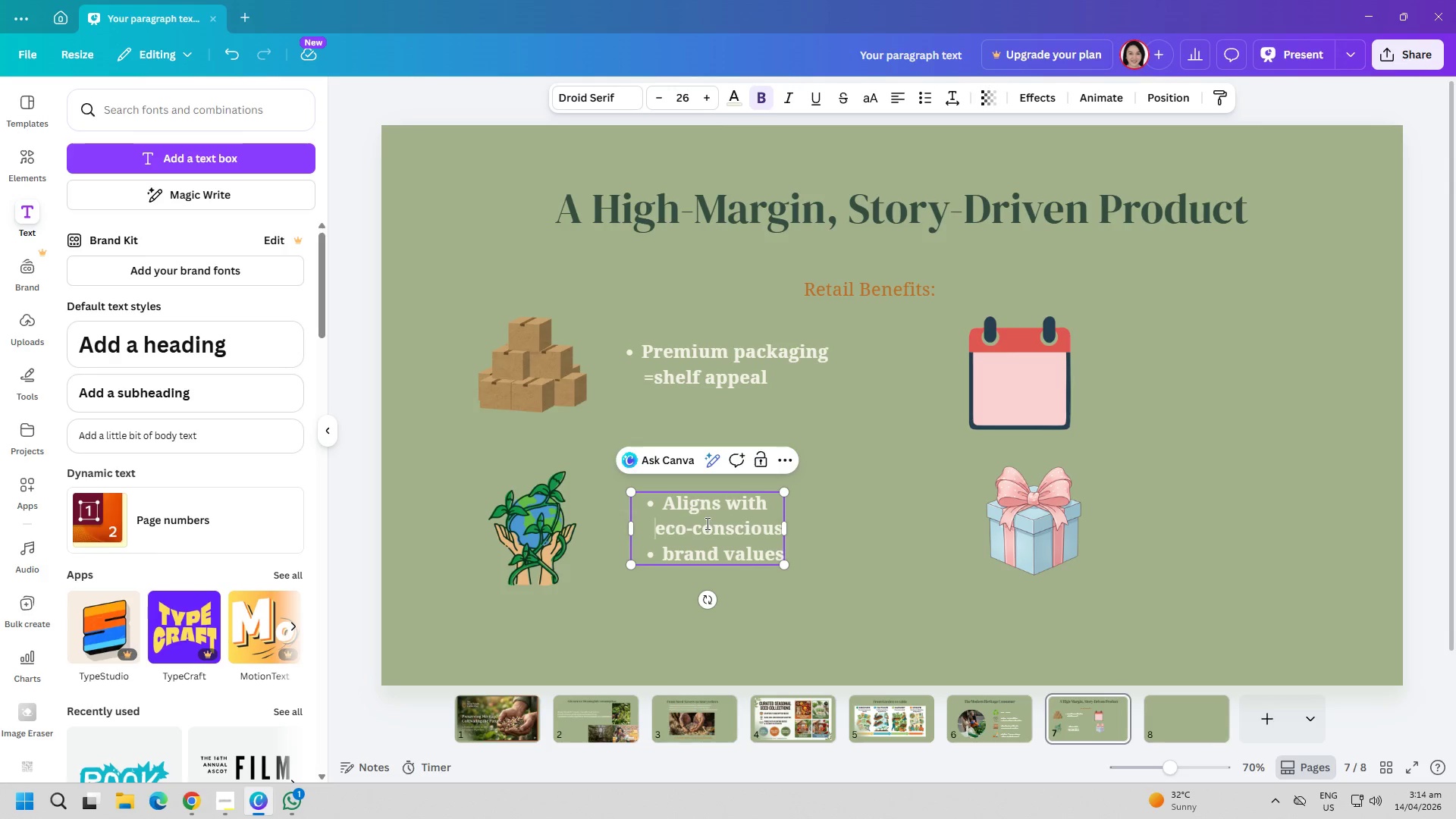 
key(Space)
 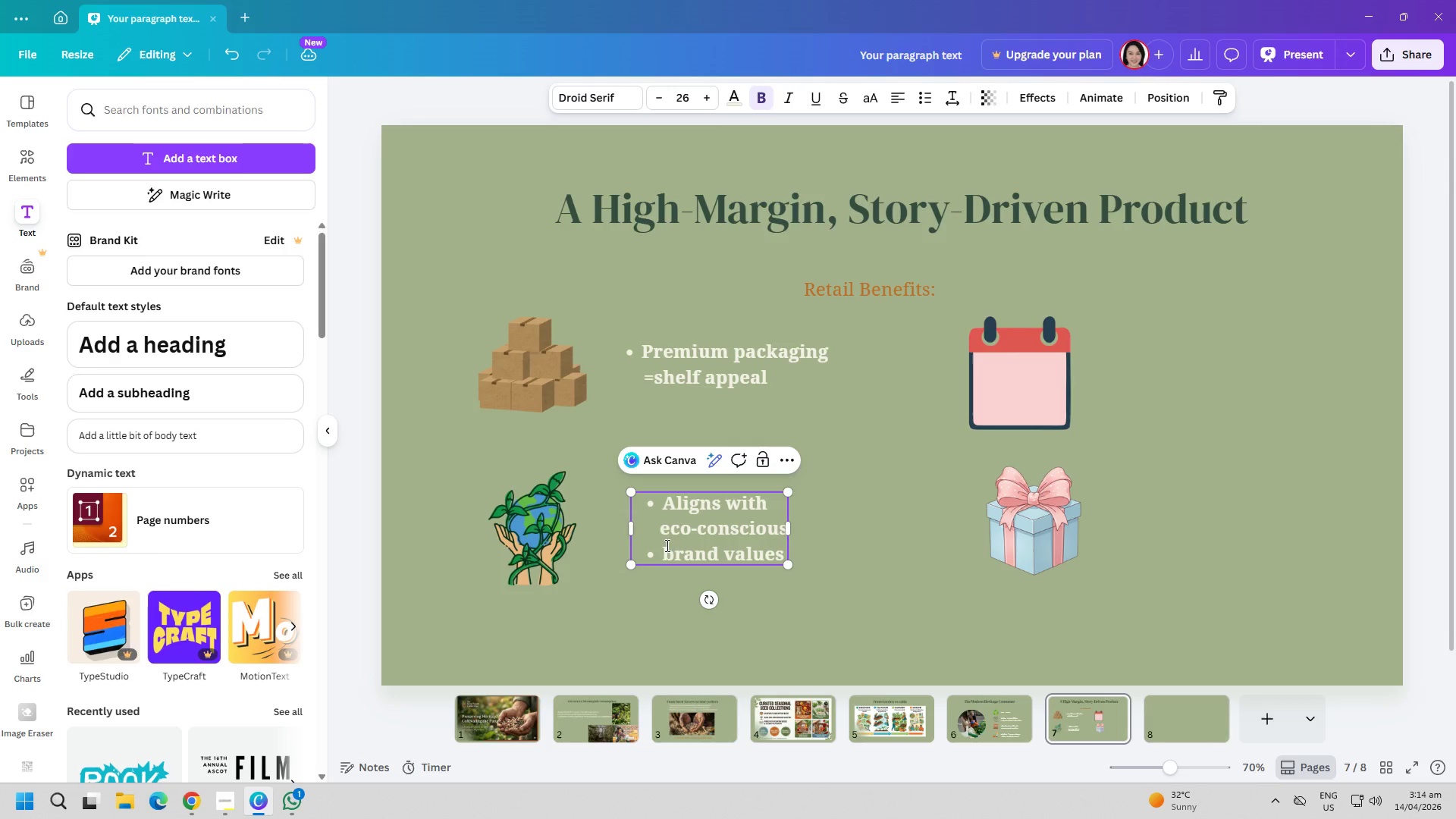 
left_click([660, 551])
 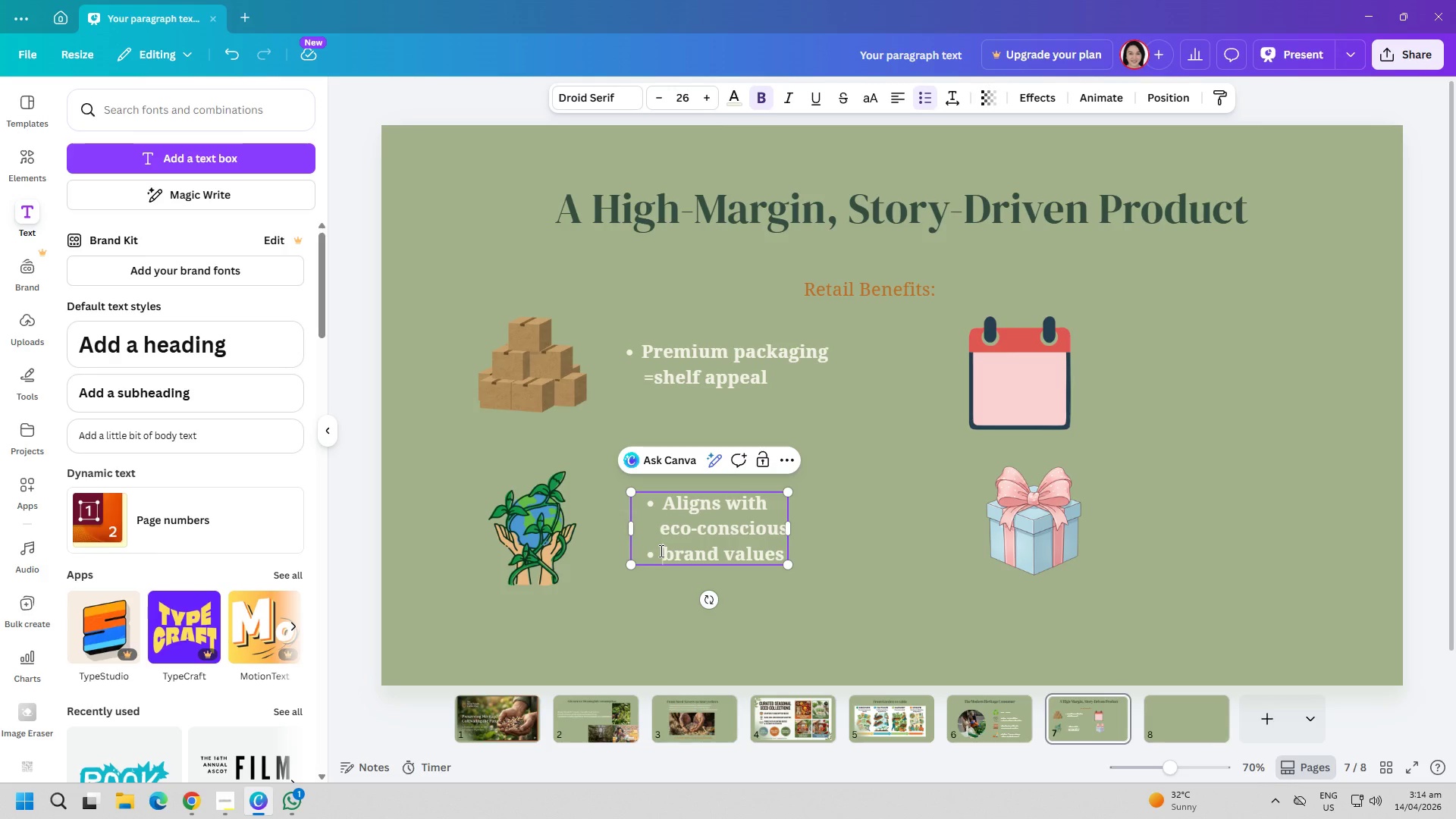 
key(Backspace)
 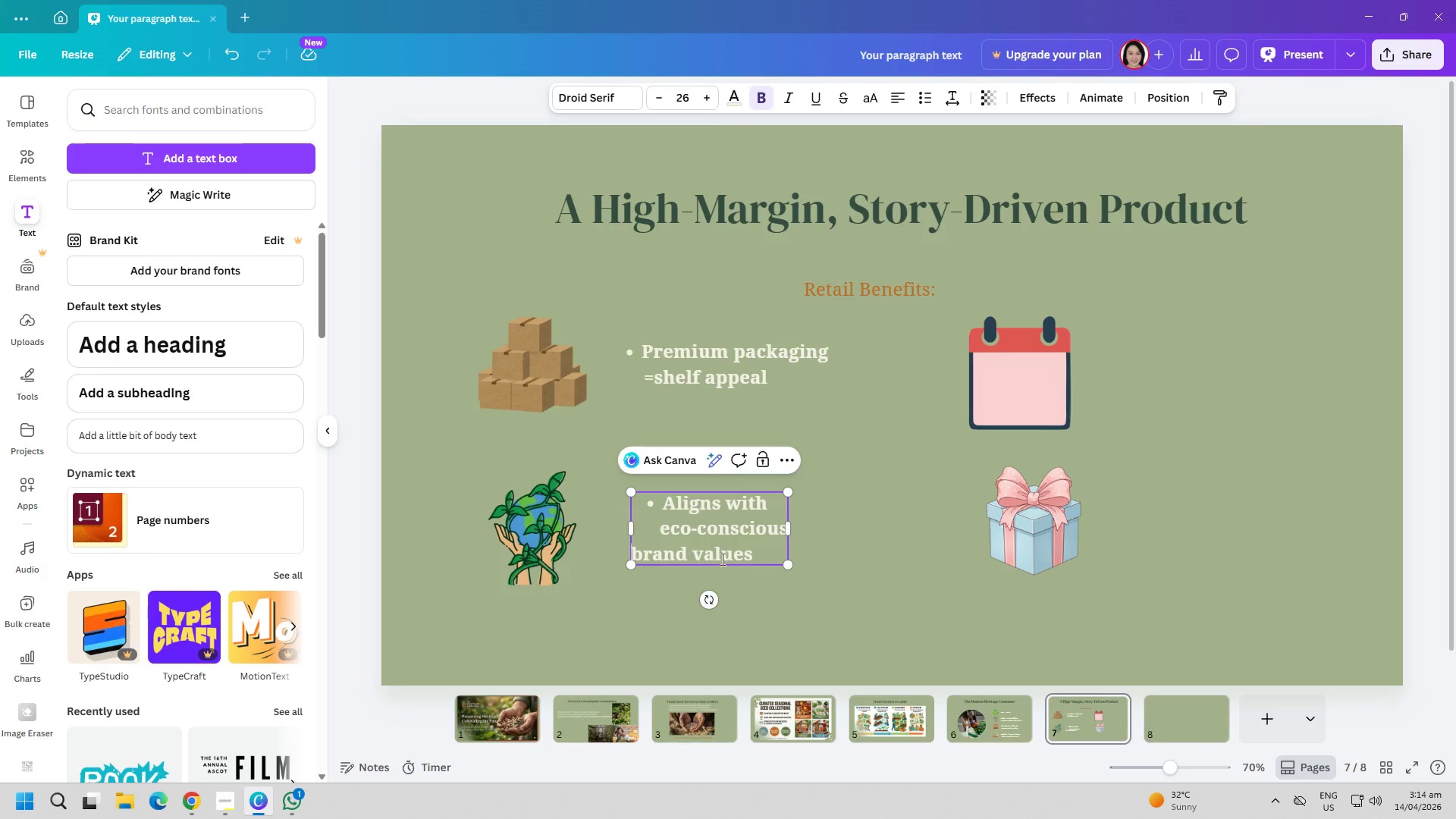 
key(Space)
 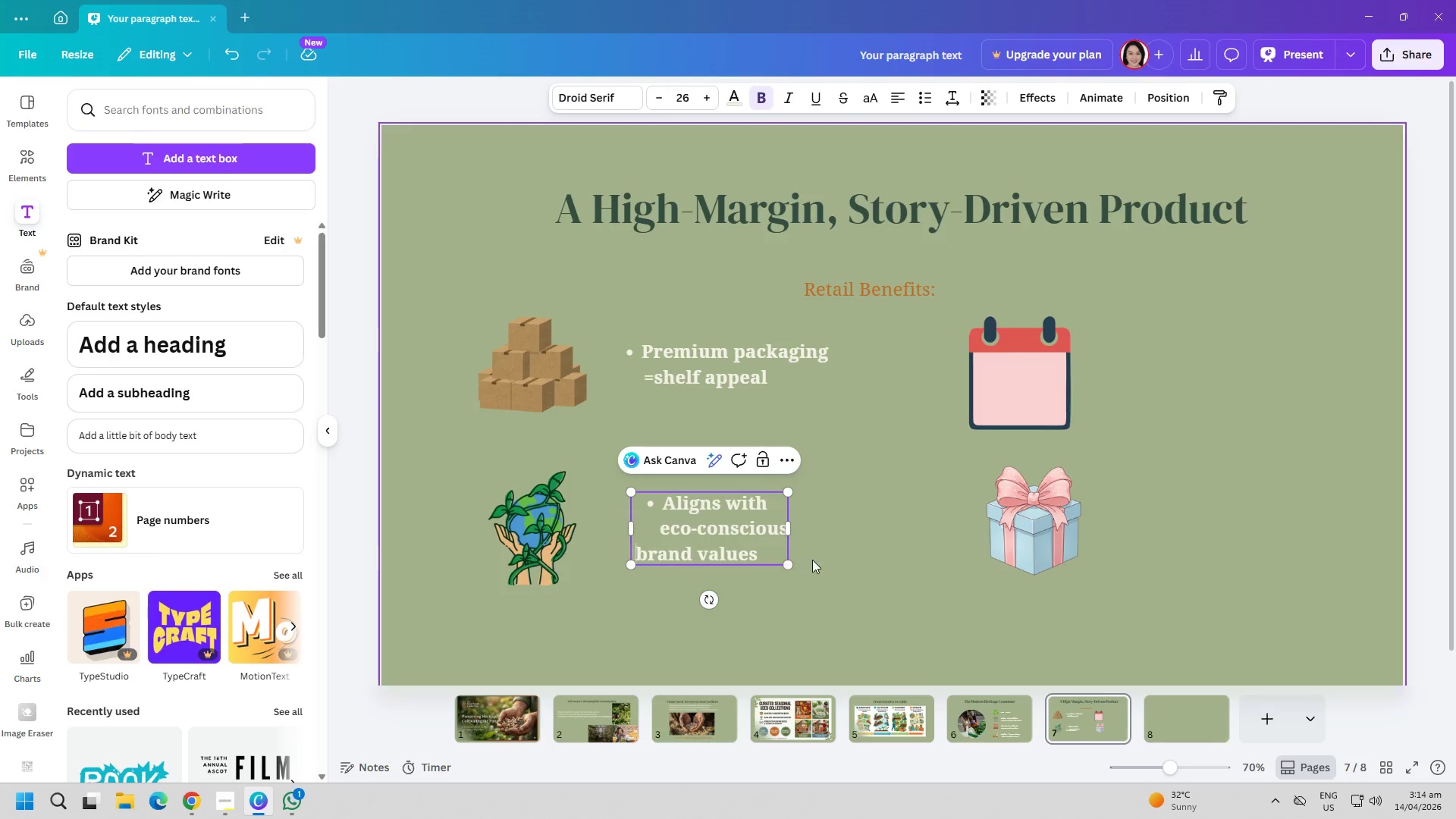 
key(Space)
 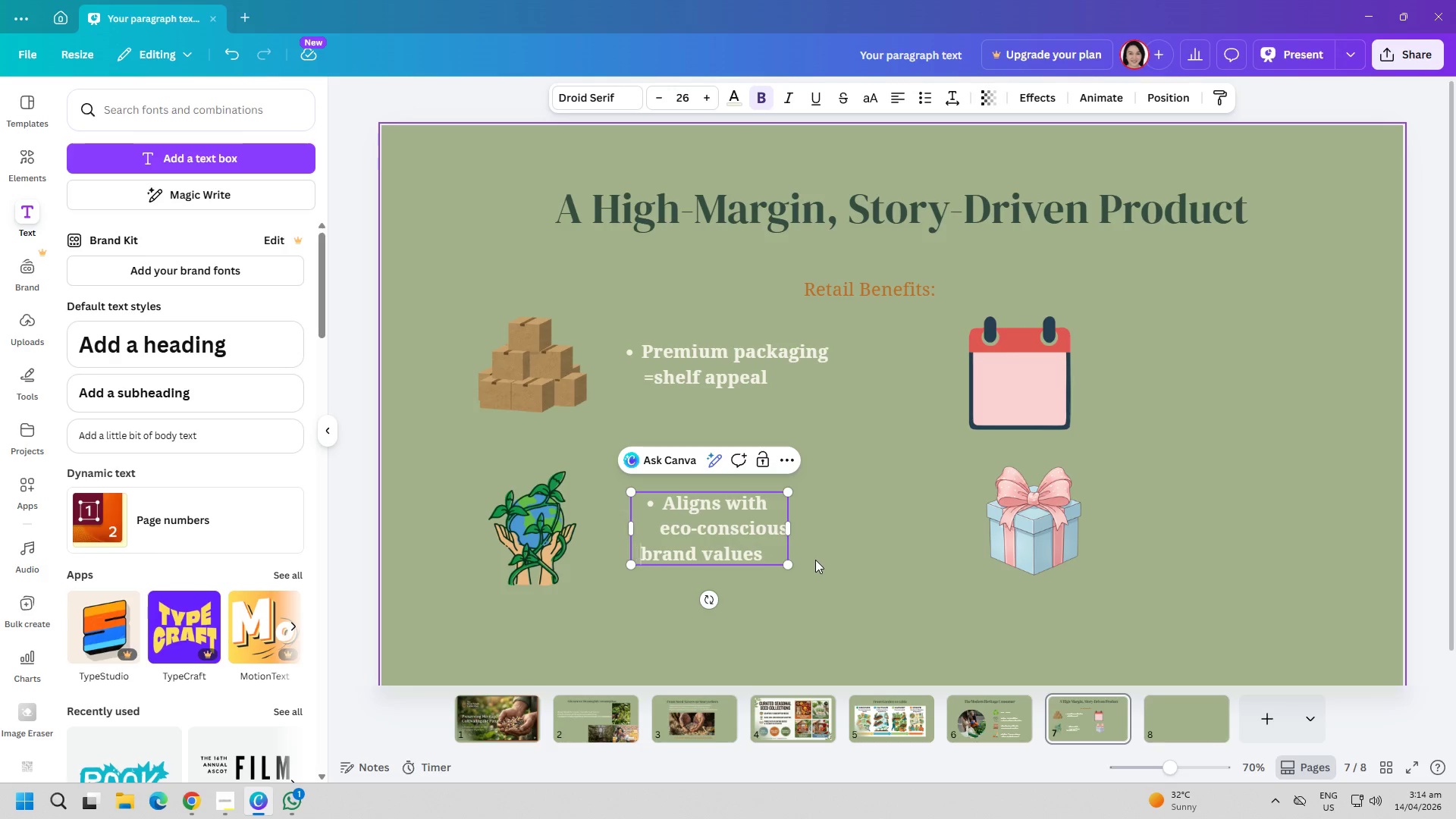 
key(Space)
 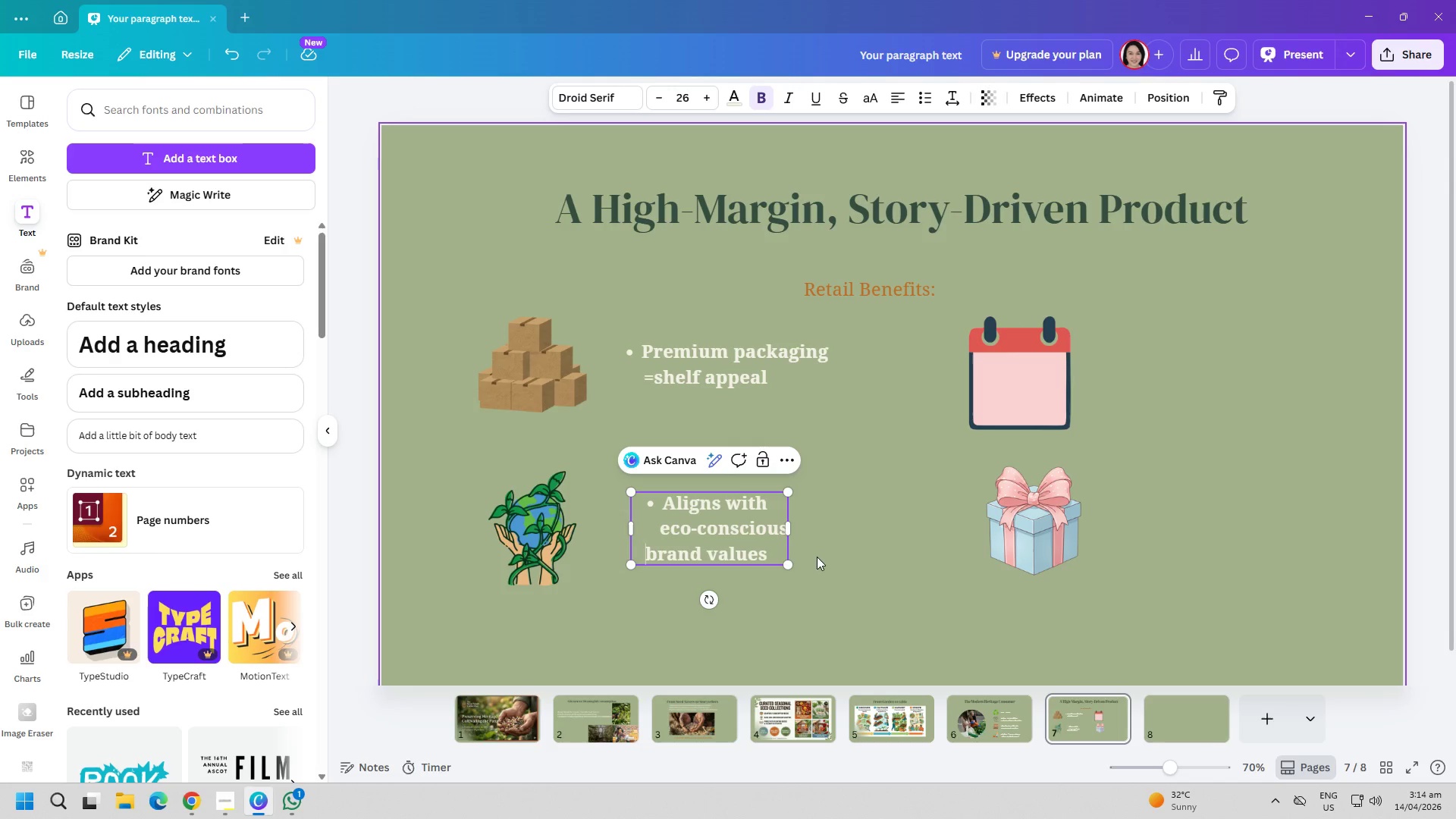 
key(Space)
 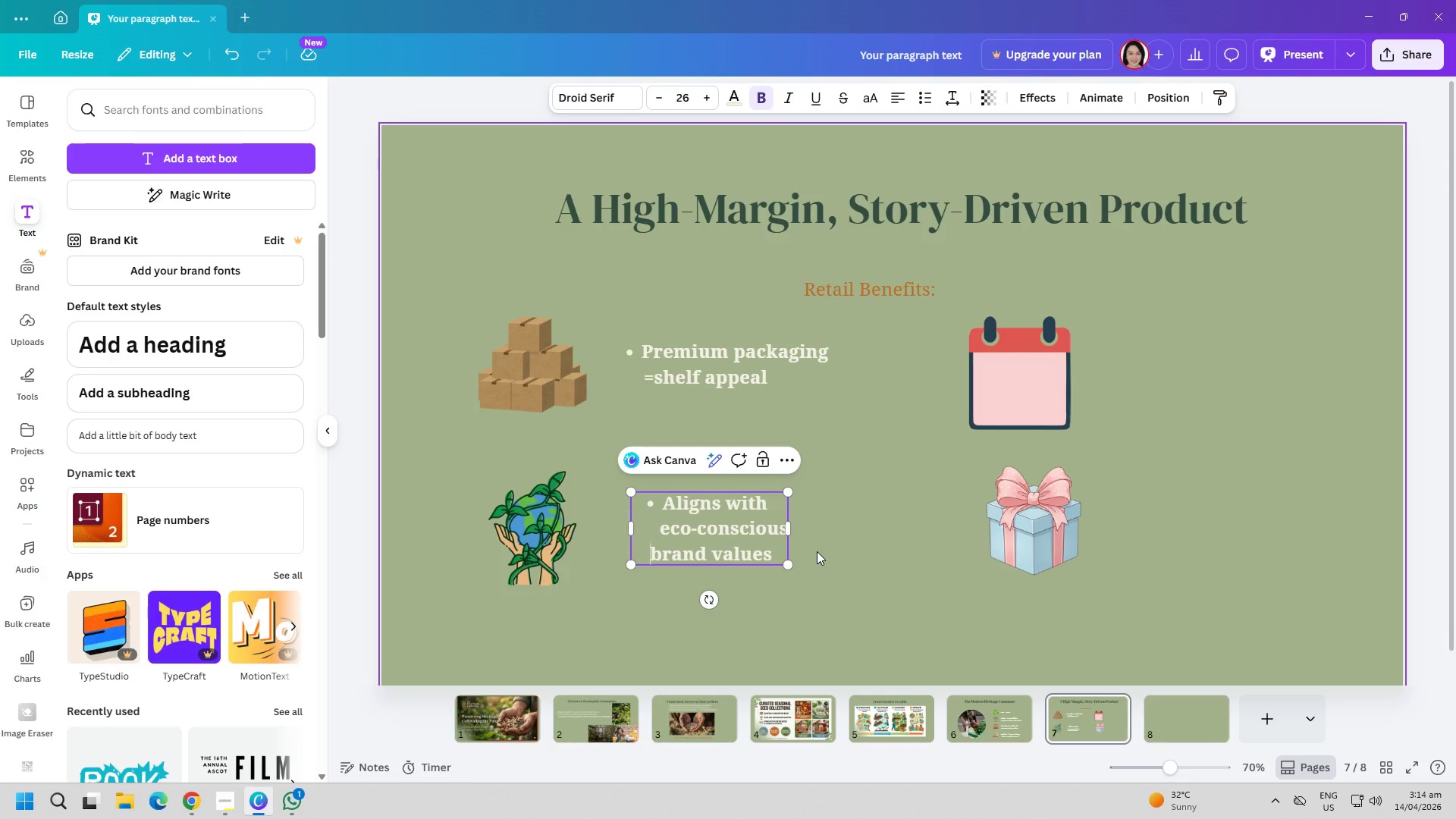 
key(Space)
 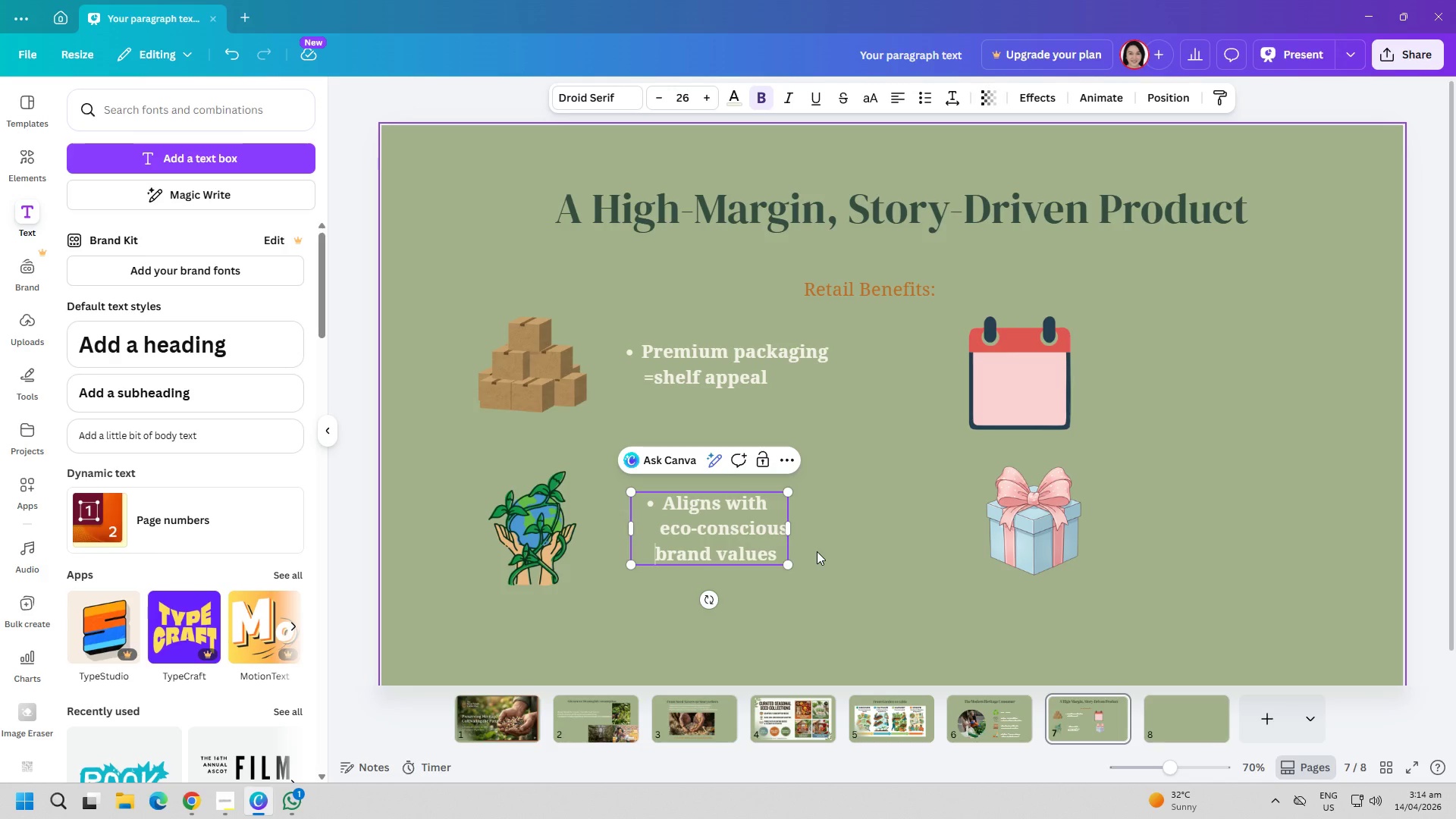 
key(Space)
 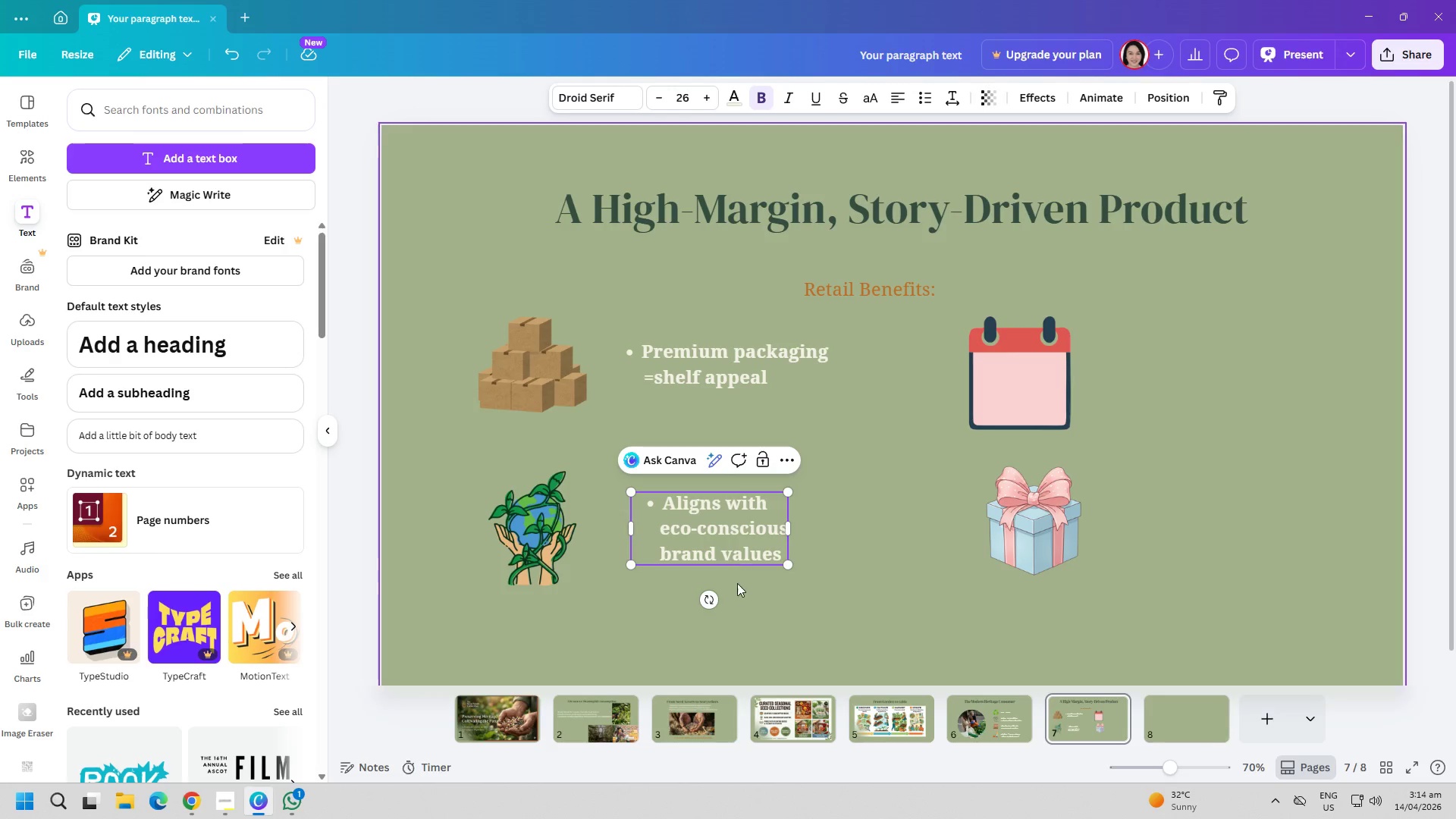 
left_click_drag(start_coordinate=[807, 618], to_coordinate=[807, 611])
 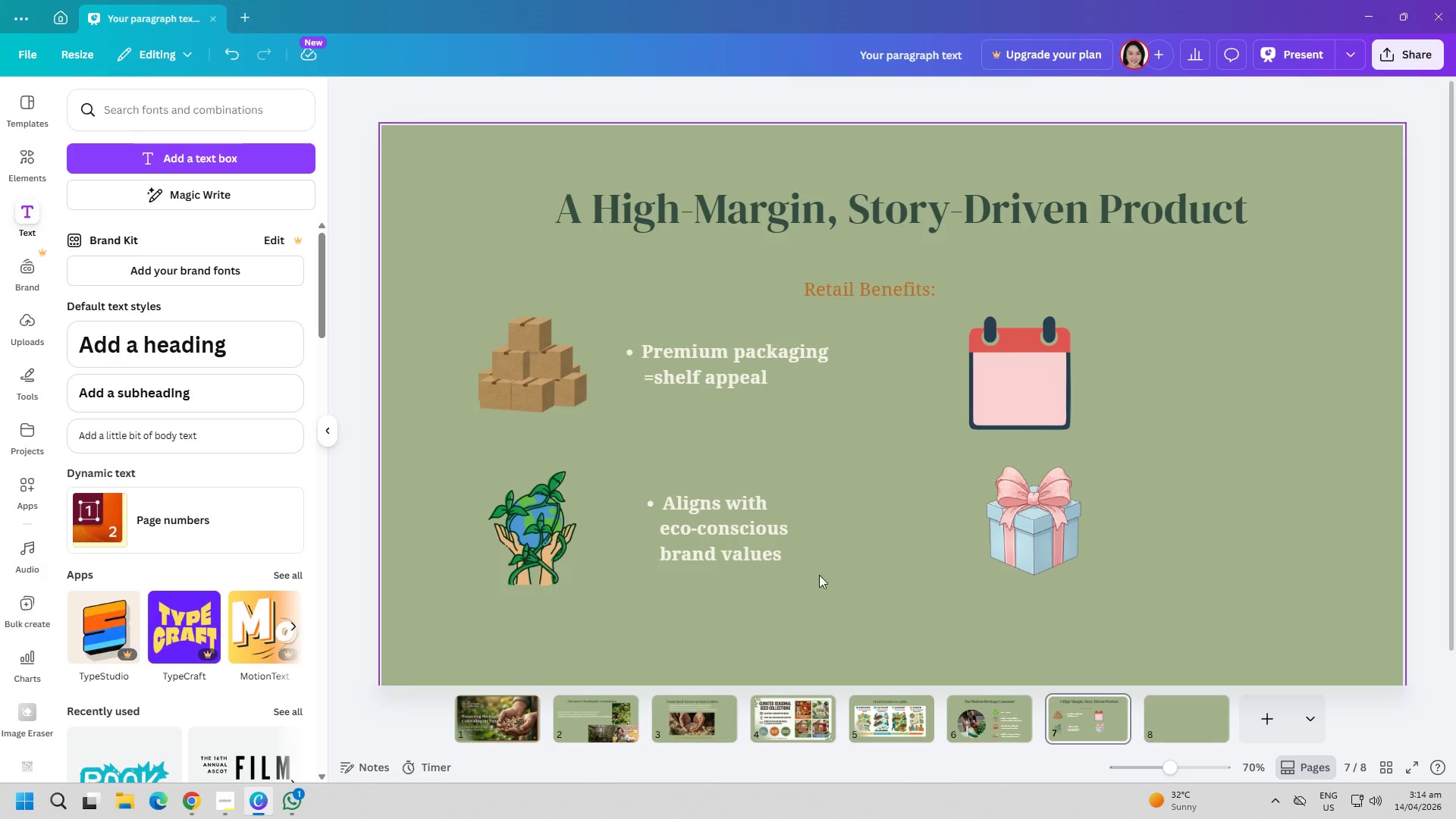 
left_click_drag(start_coordinate=[751, 557], to_coordinate=[729, 551])
 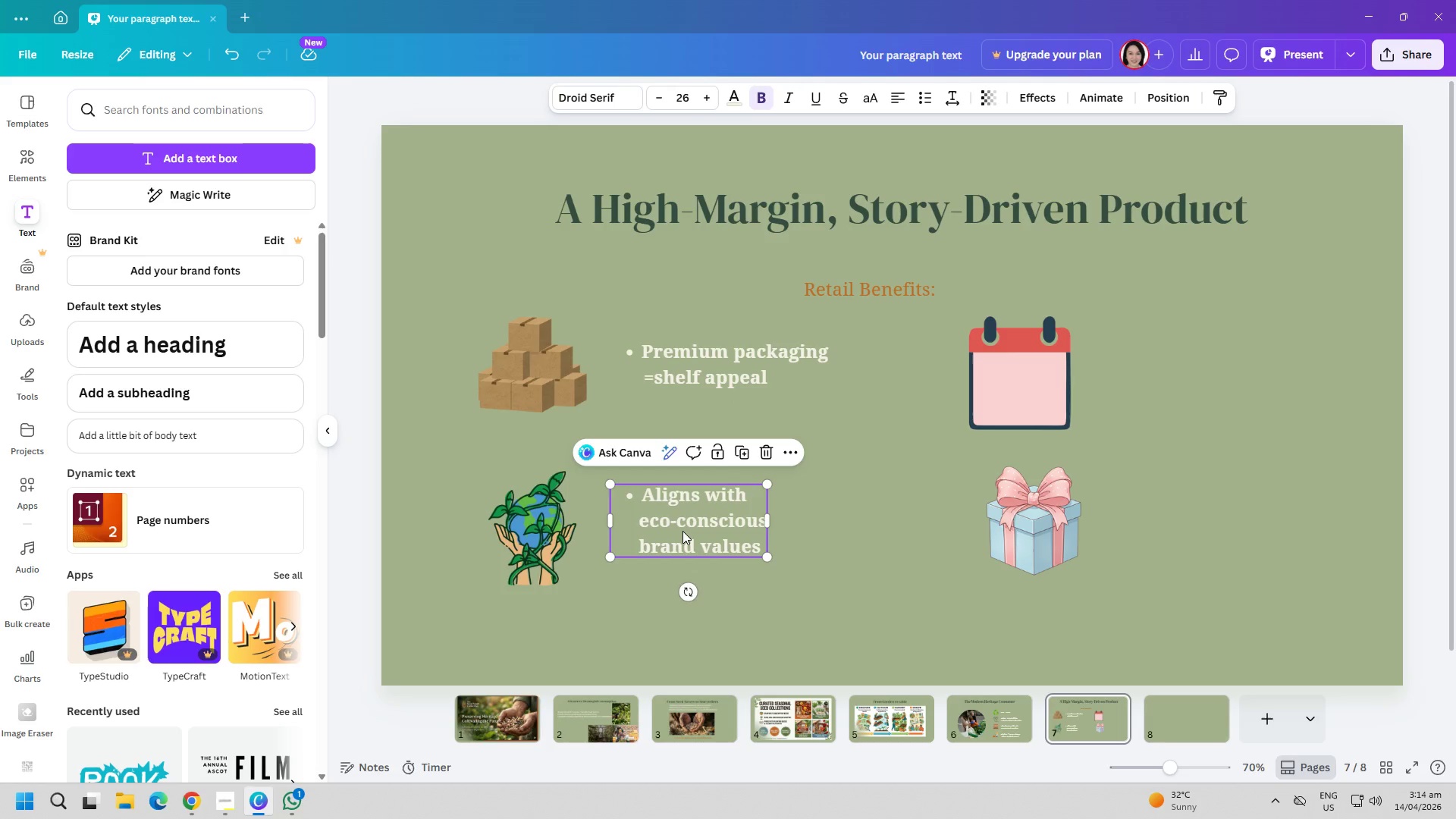 
wait(5.41)
 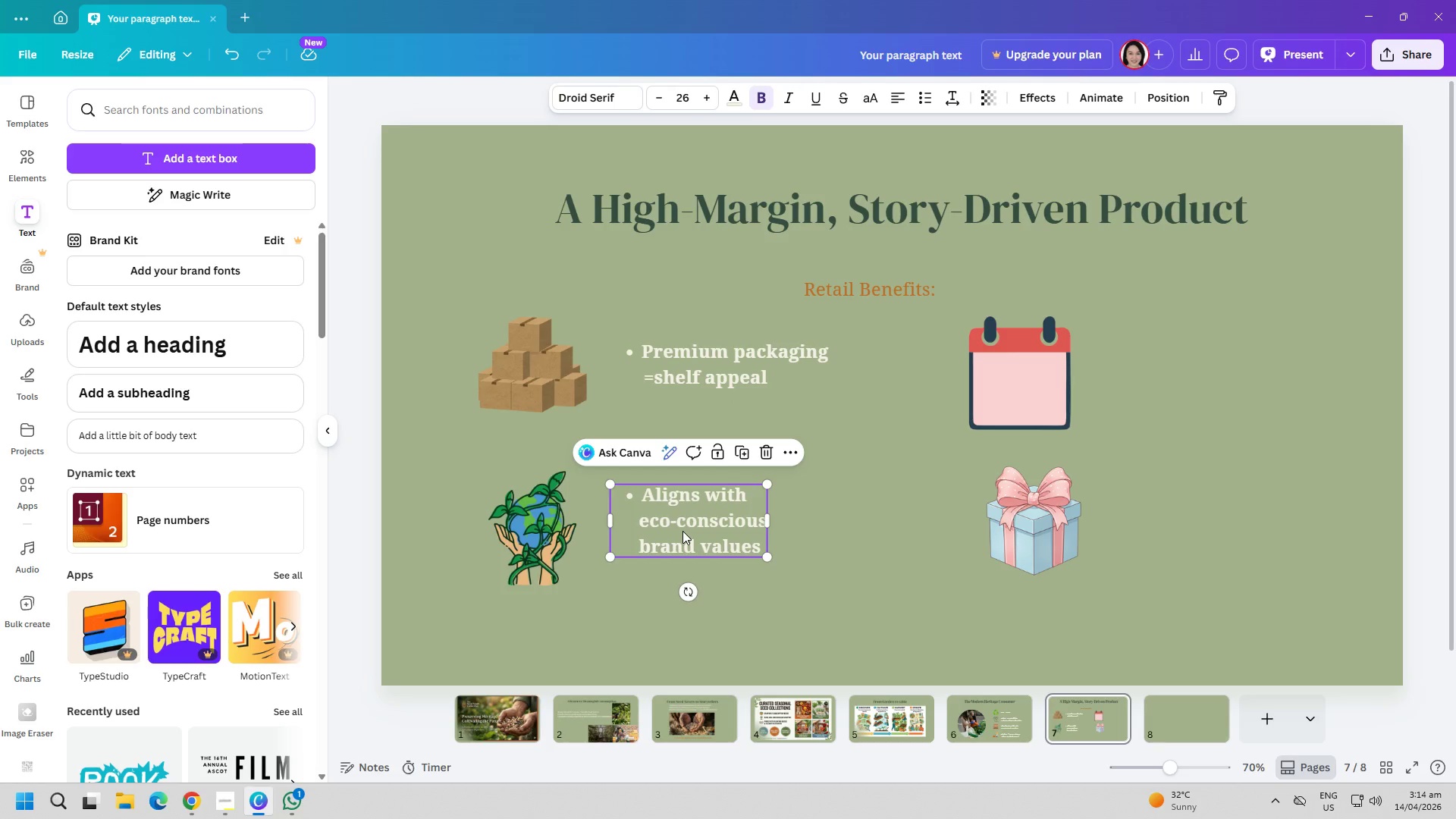 
left_click([871, 629])
 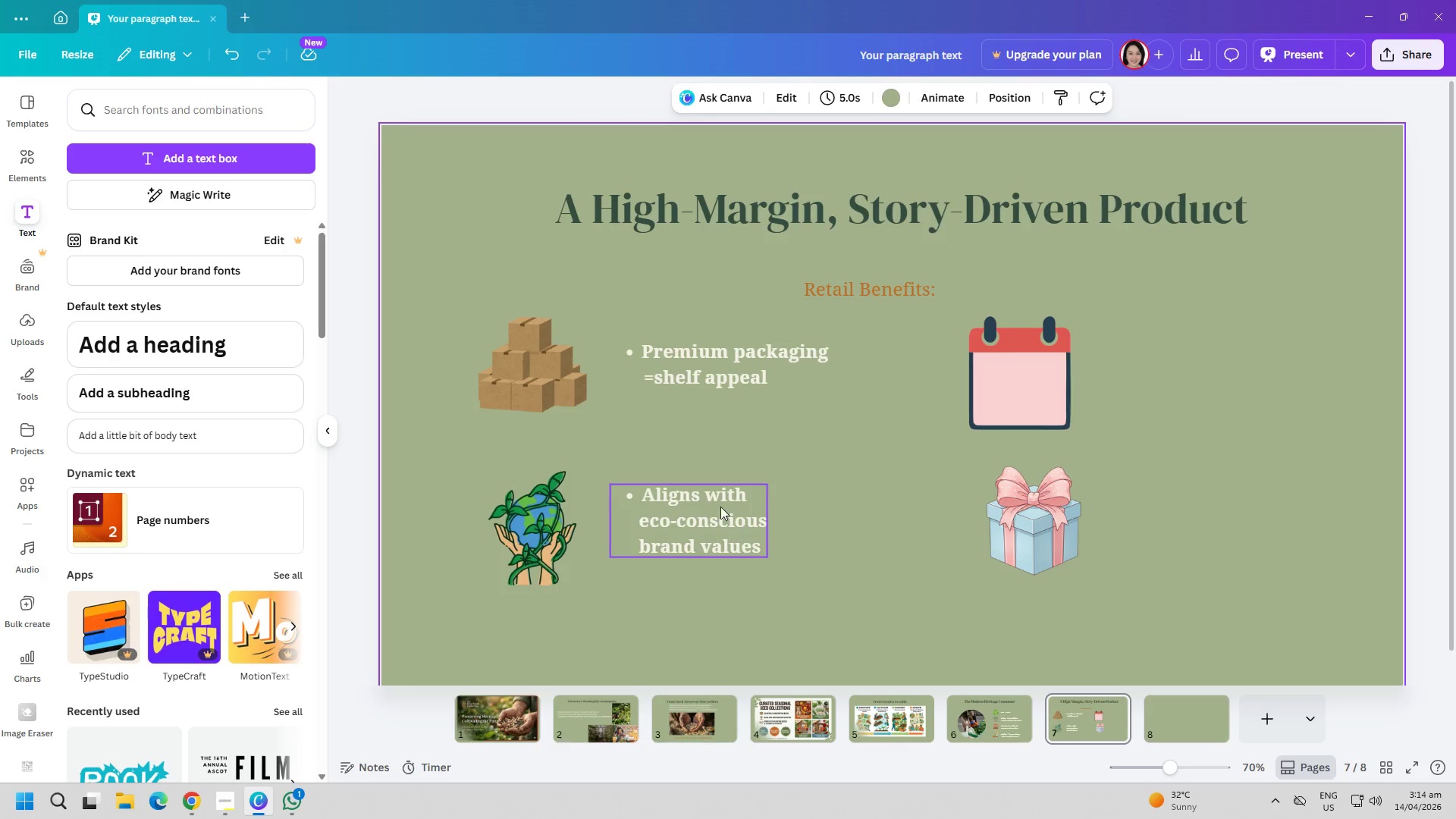 
left_click_drag(start_coordinate=[719, 507], to_coordinate=[732, 526])
 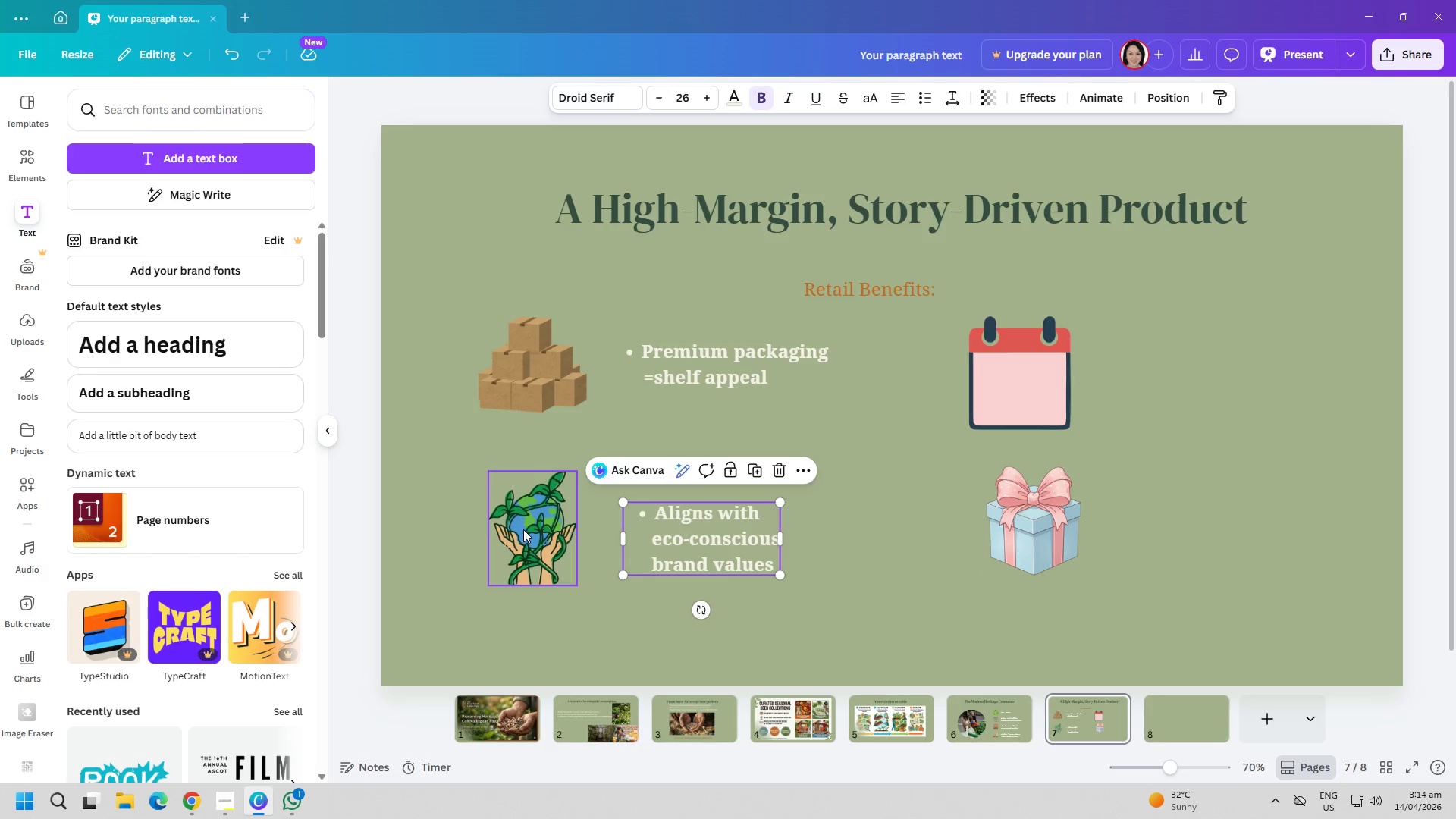 
left_click_drag(start_coordinate=[523, 529], to_coordinate=[529, 529])
 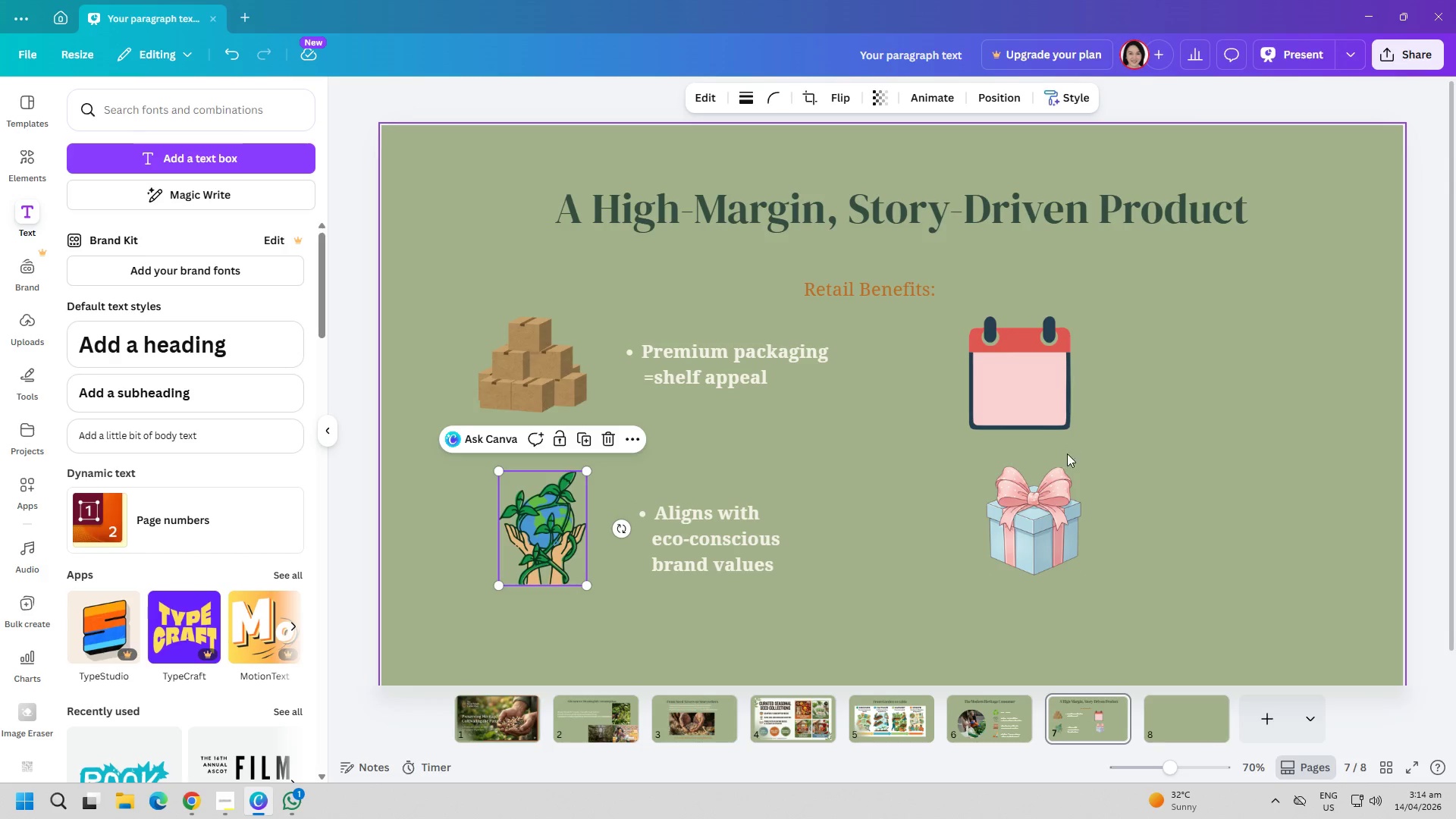 
left_click_drag(start_coordinate=[1058, 557], to_coordinate=[1048, 559])
 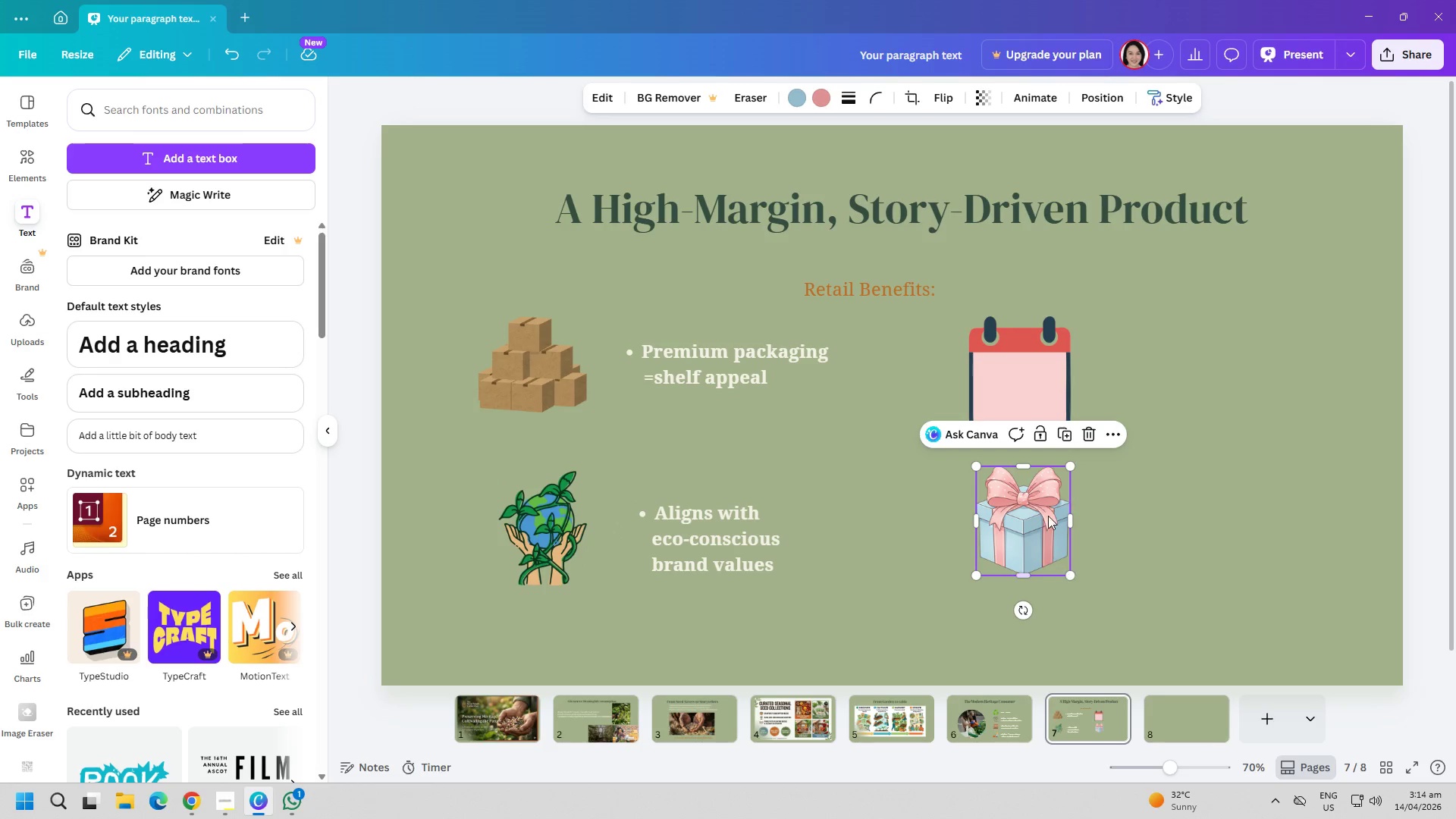 
left_click([1024, 369])
 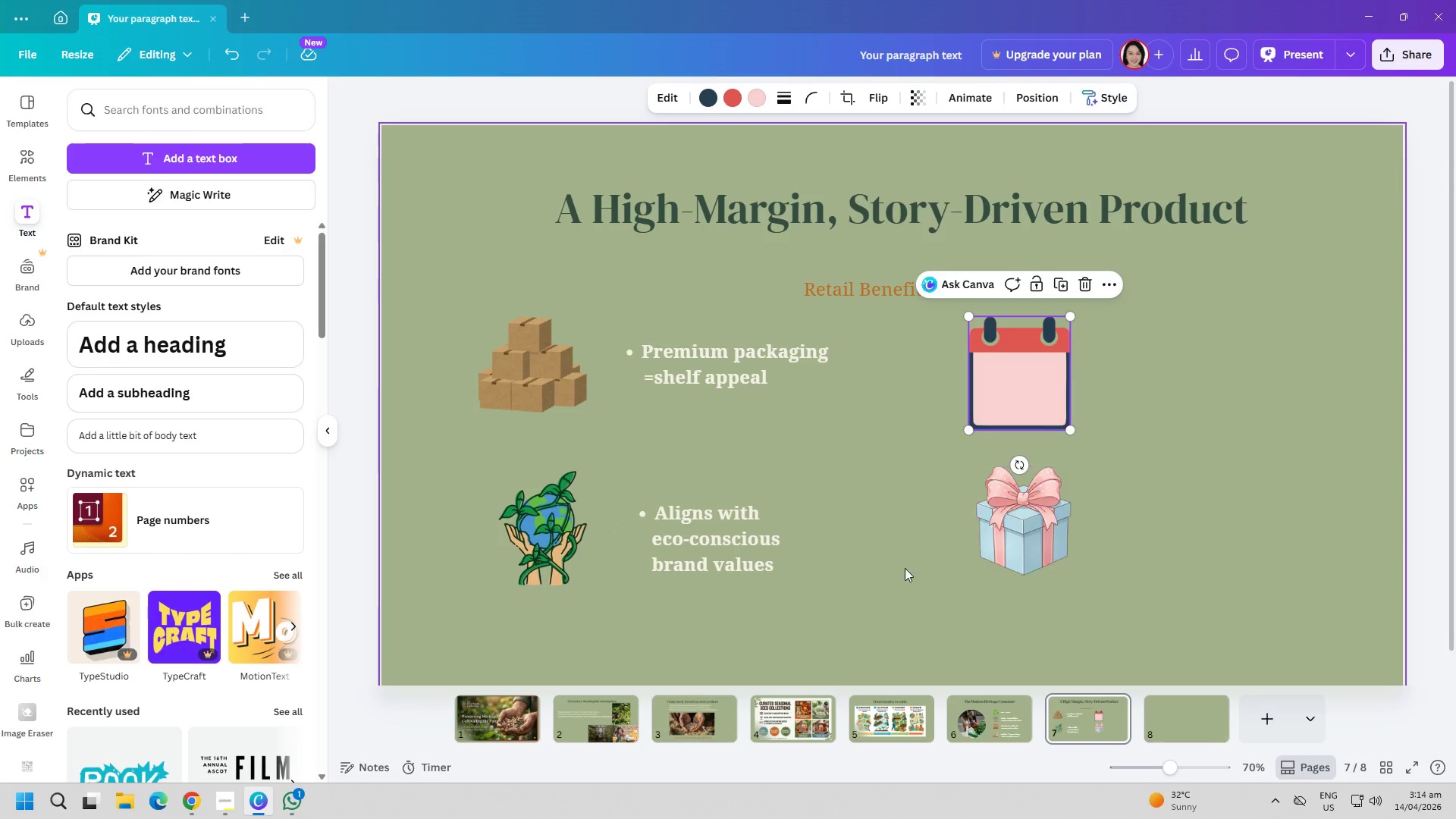 
left_click([887, 571])
 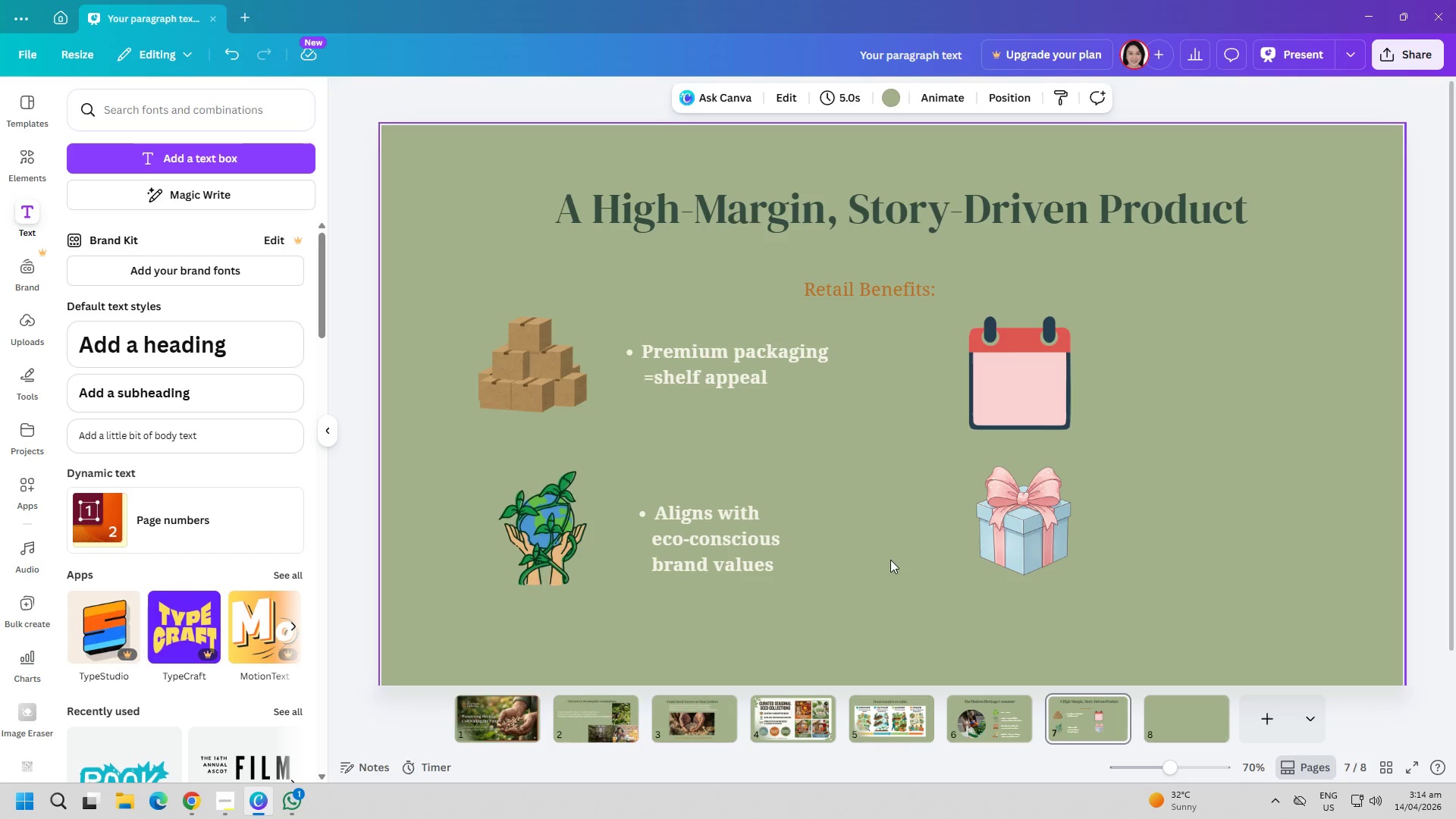 
left_click([290, 161])
 